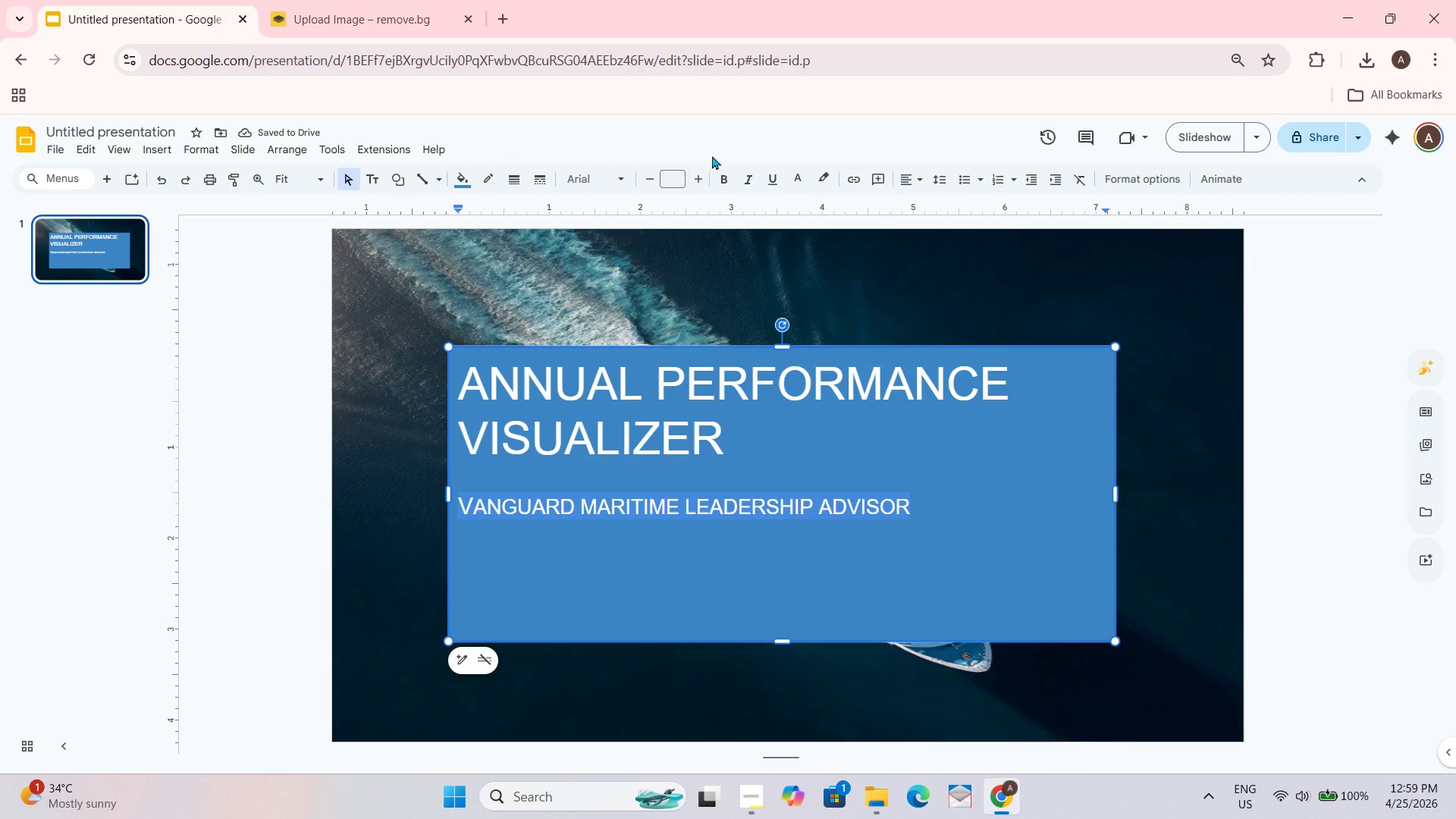 
double_click([654, 184])
 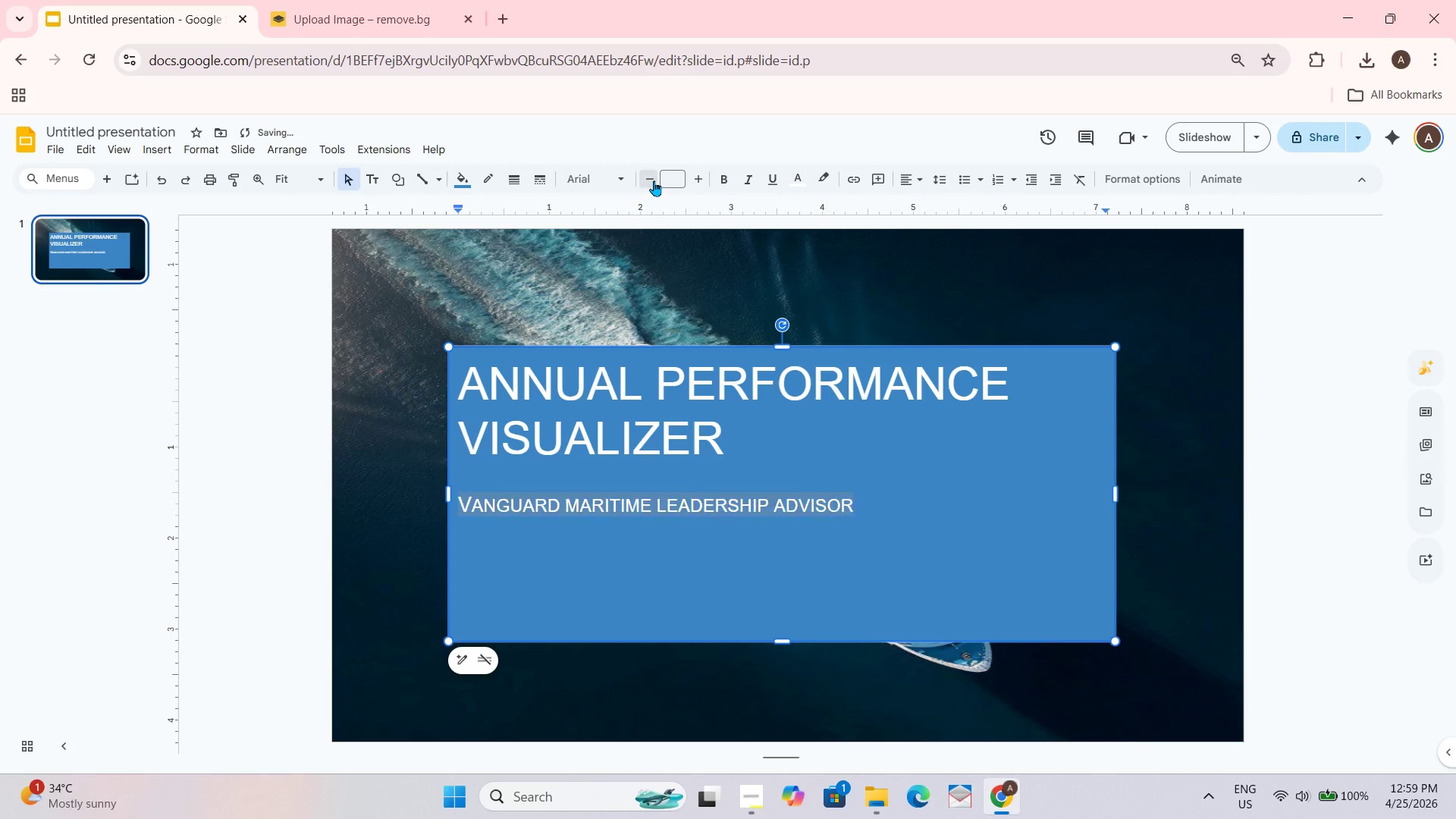 
triple_click([654, 180])
 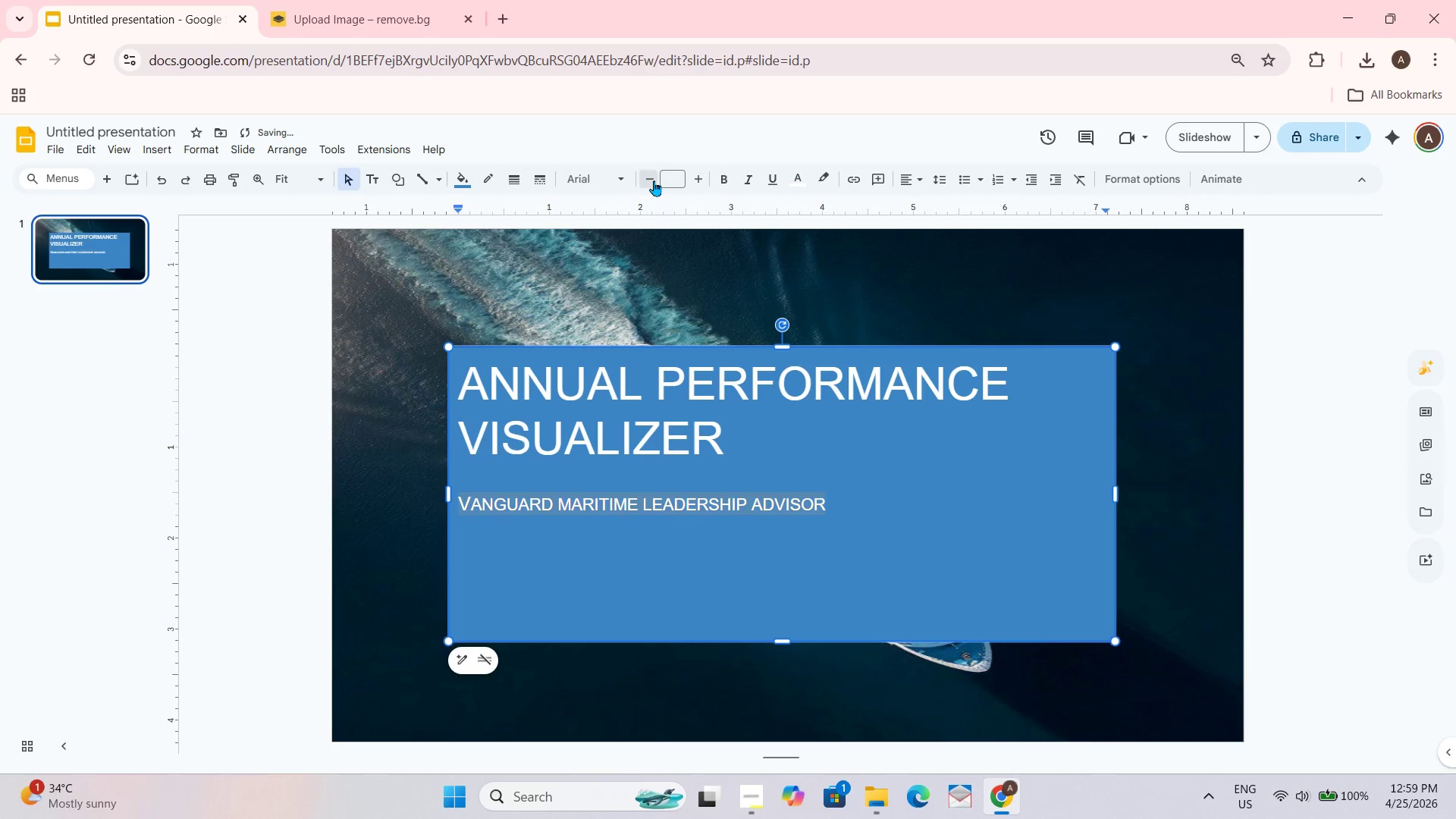 
triple_click([654, 180])
 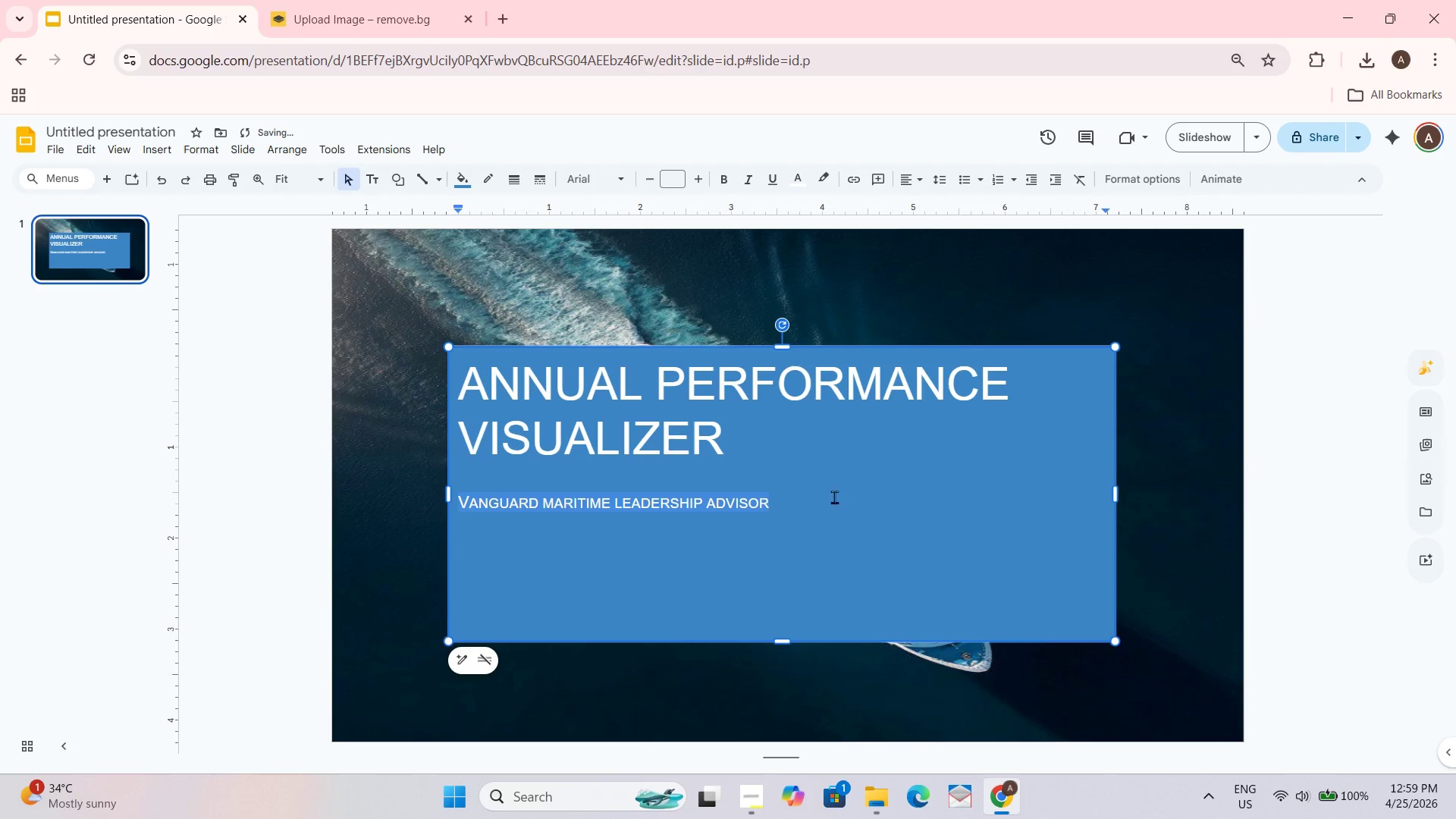 
left_click_drag(start_coordinate=[852, 526], to_coordinate=[852, 522])
 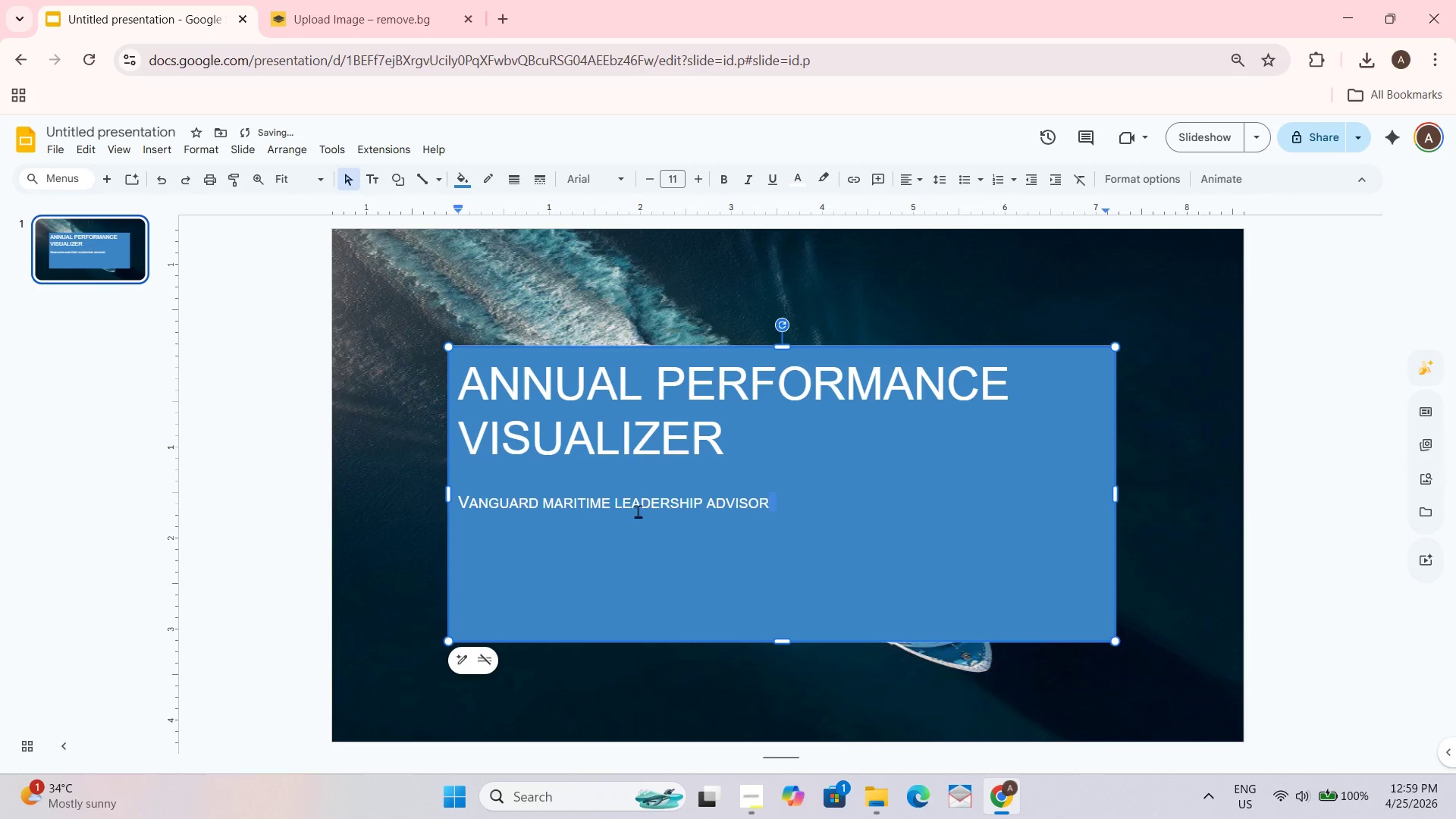 
double_click([639, 511])
 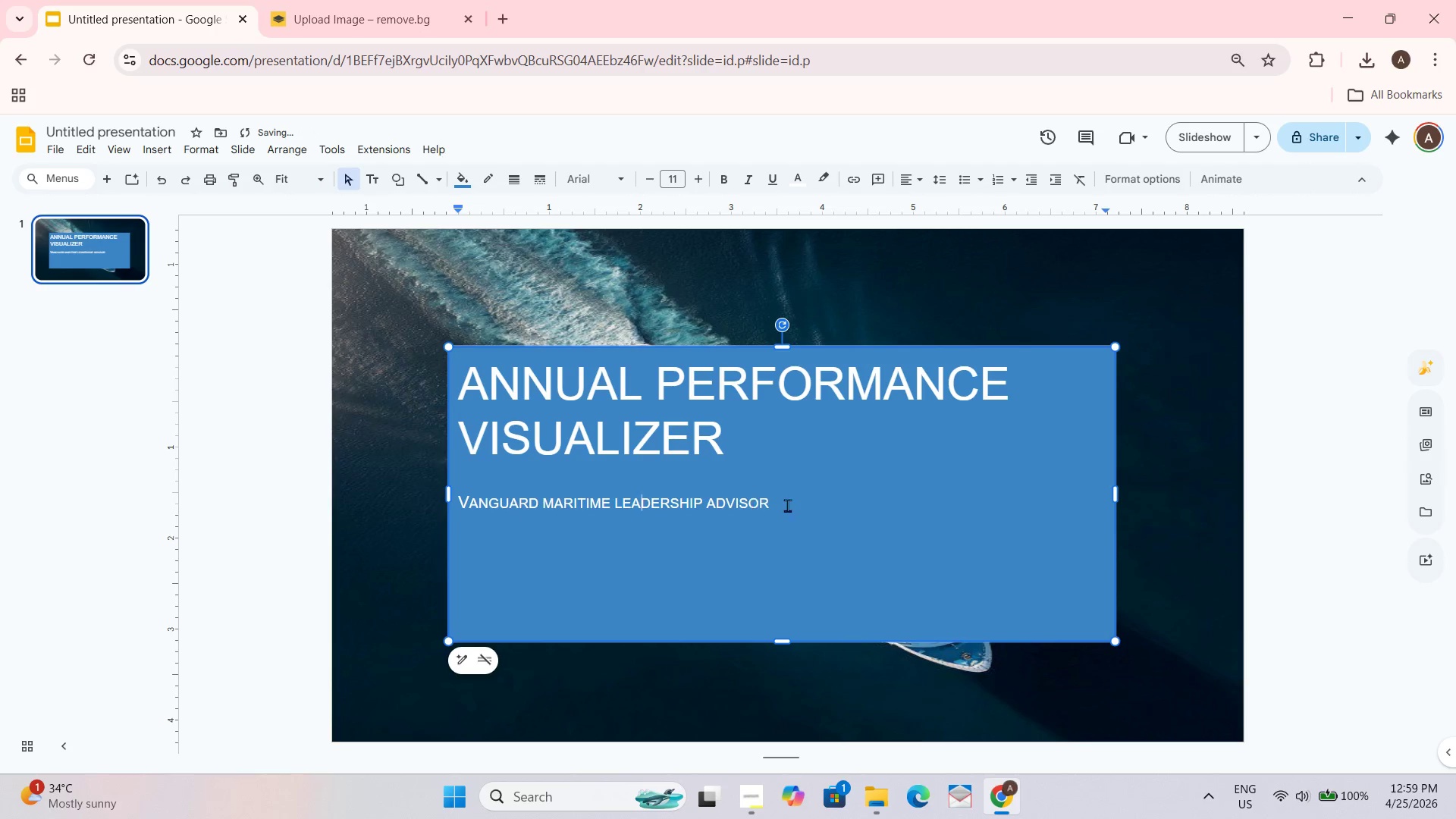 
left_click_drag(start_coordinate=[787, 504], to_coordinate=[457, 512])
 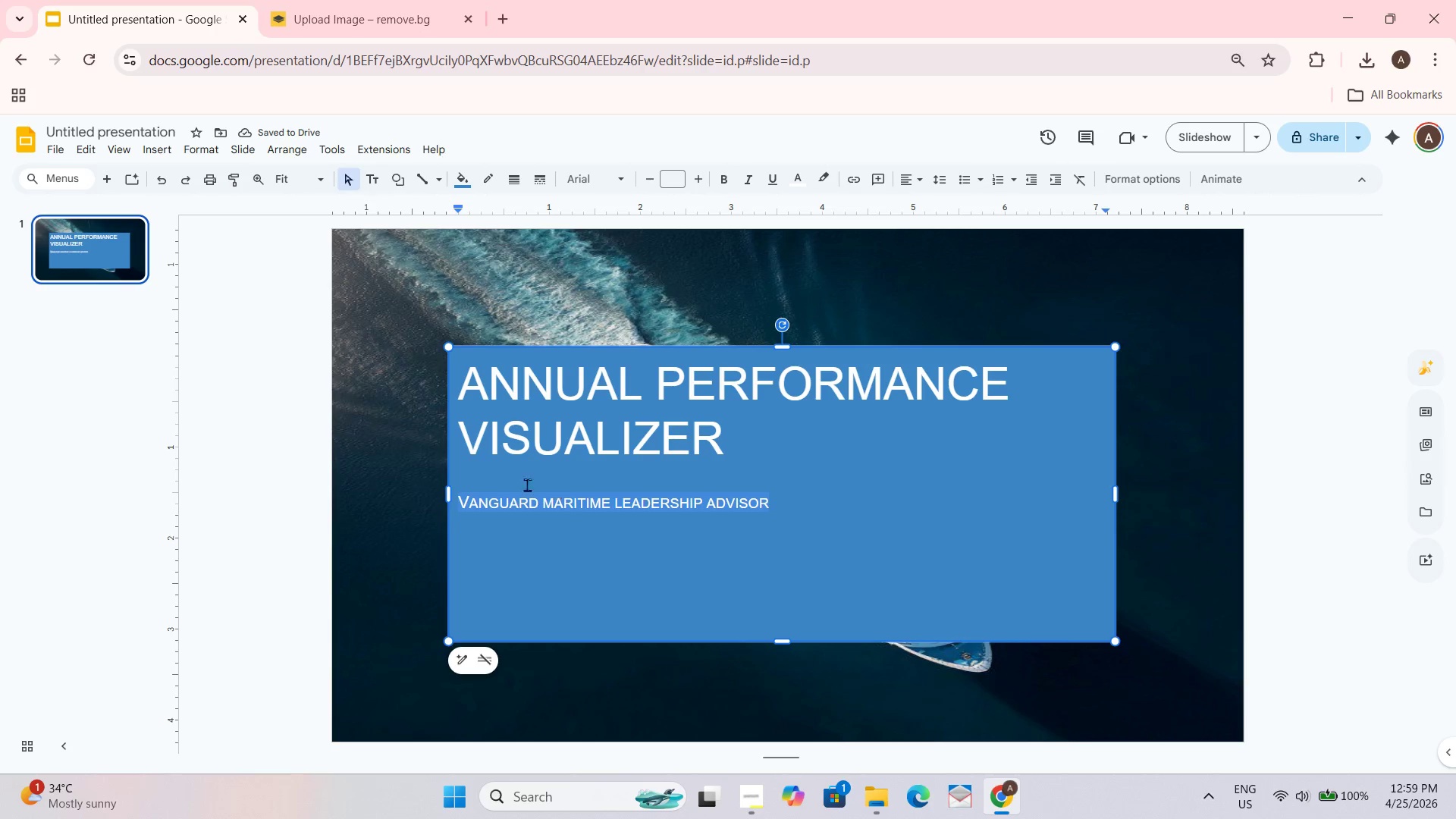 
left_click([502, 481])
 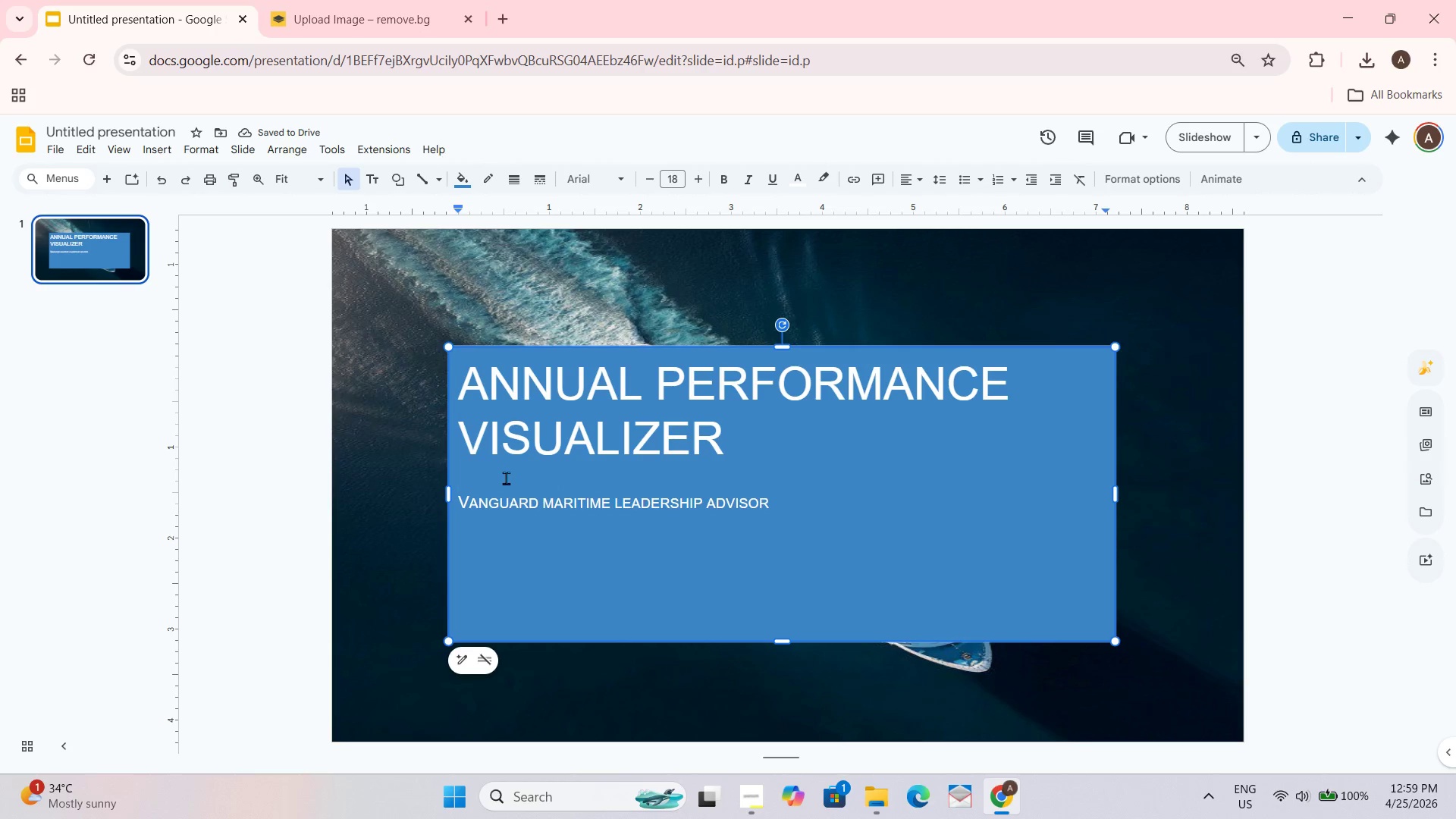 
key(Backspace)
 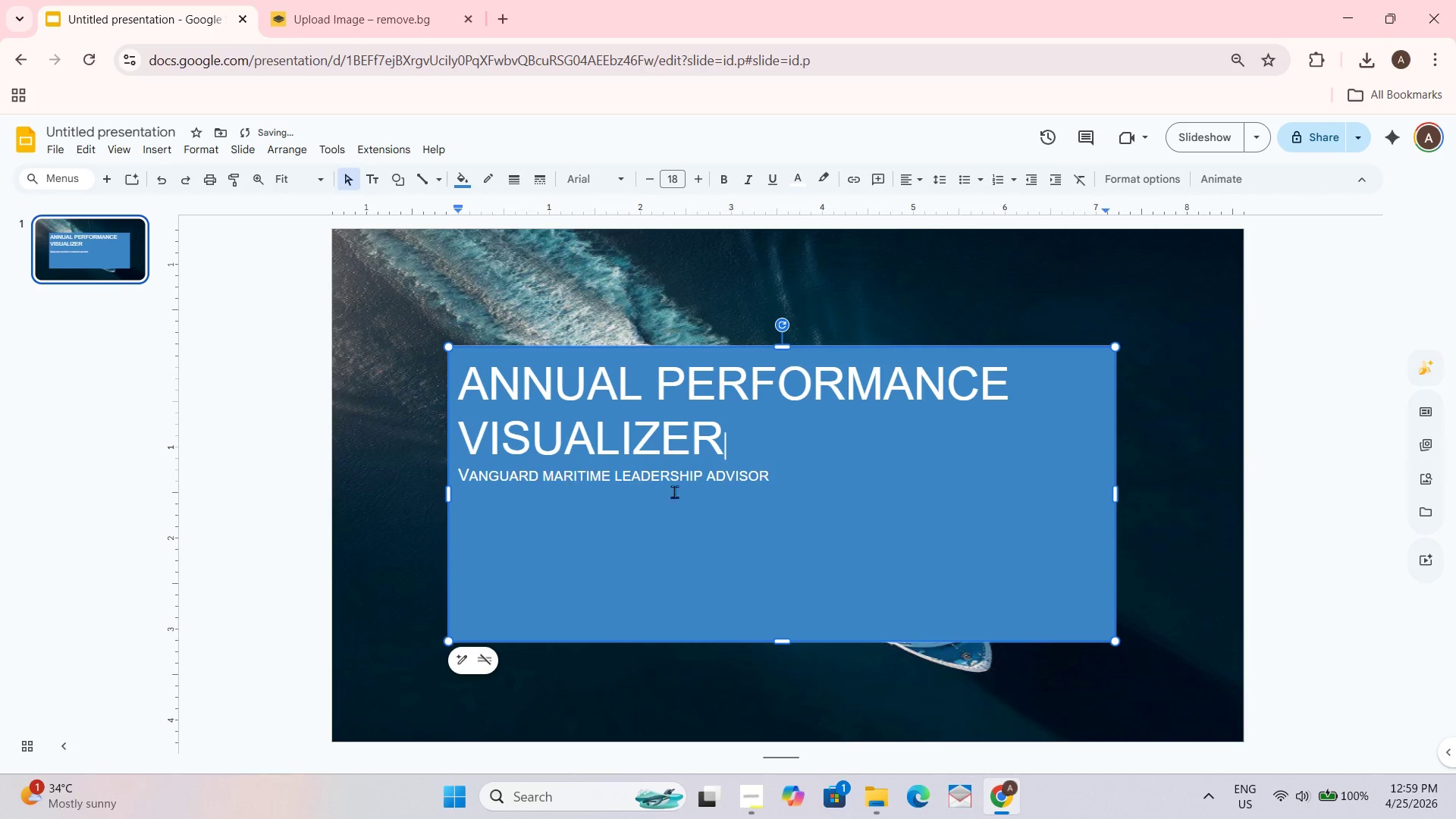 
left_click([852, 540])
 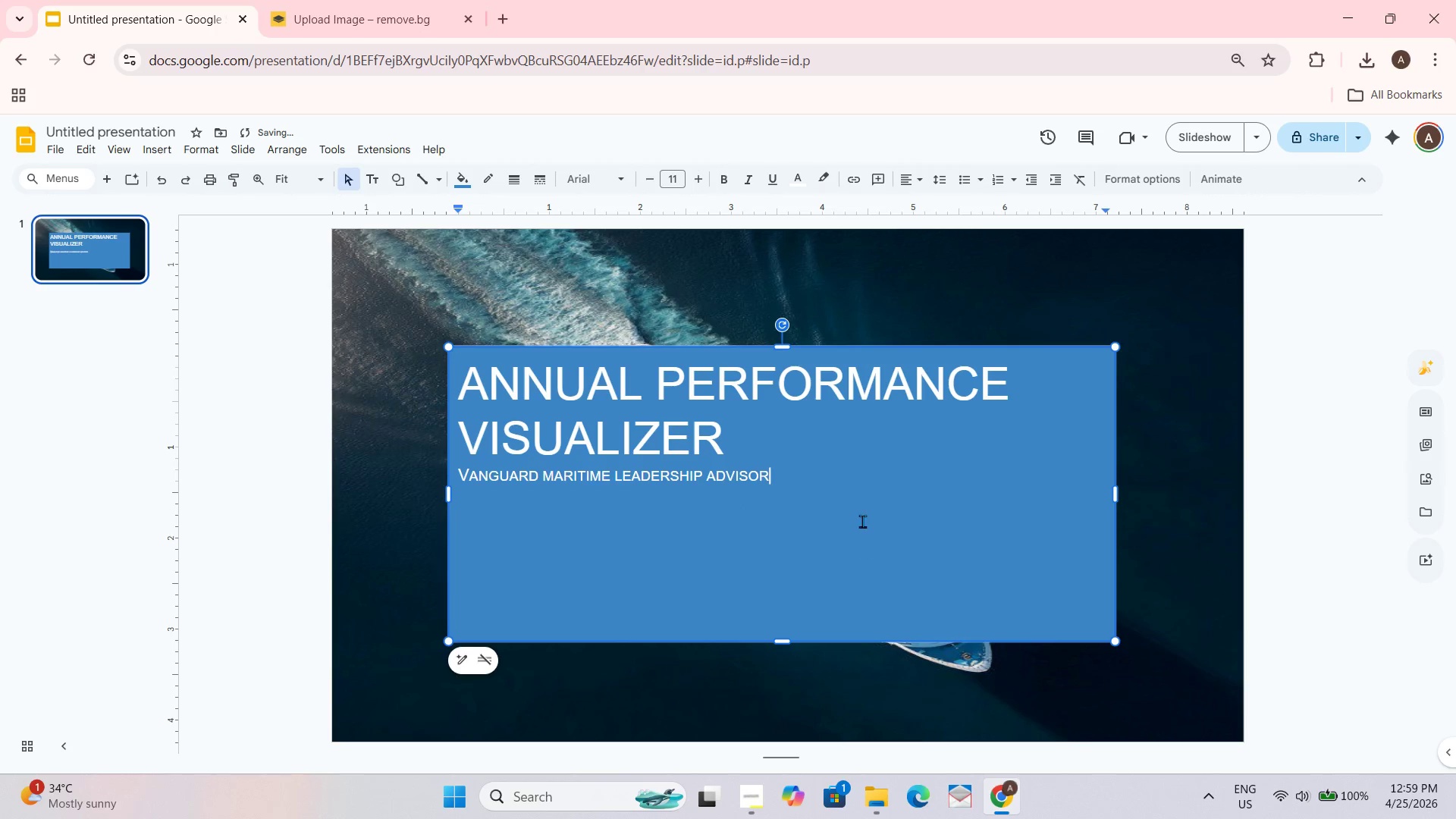 
left_click_drag(start_coordinate=[863, 517], to_coordinate=[867, 517])
 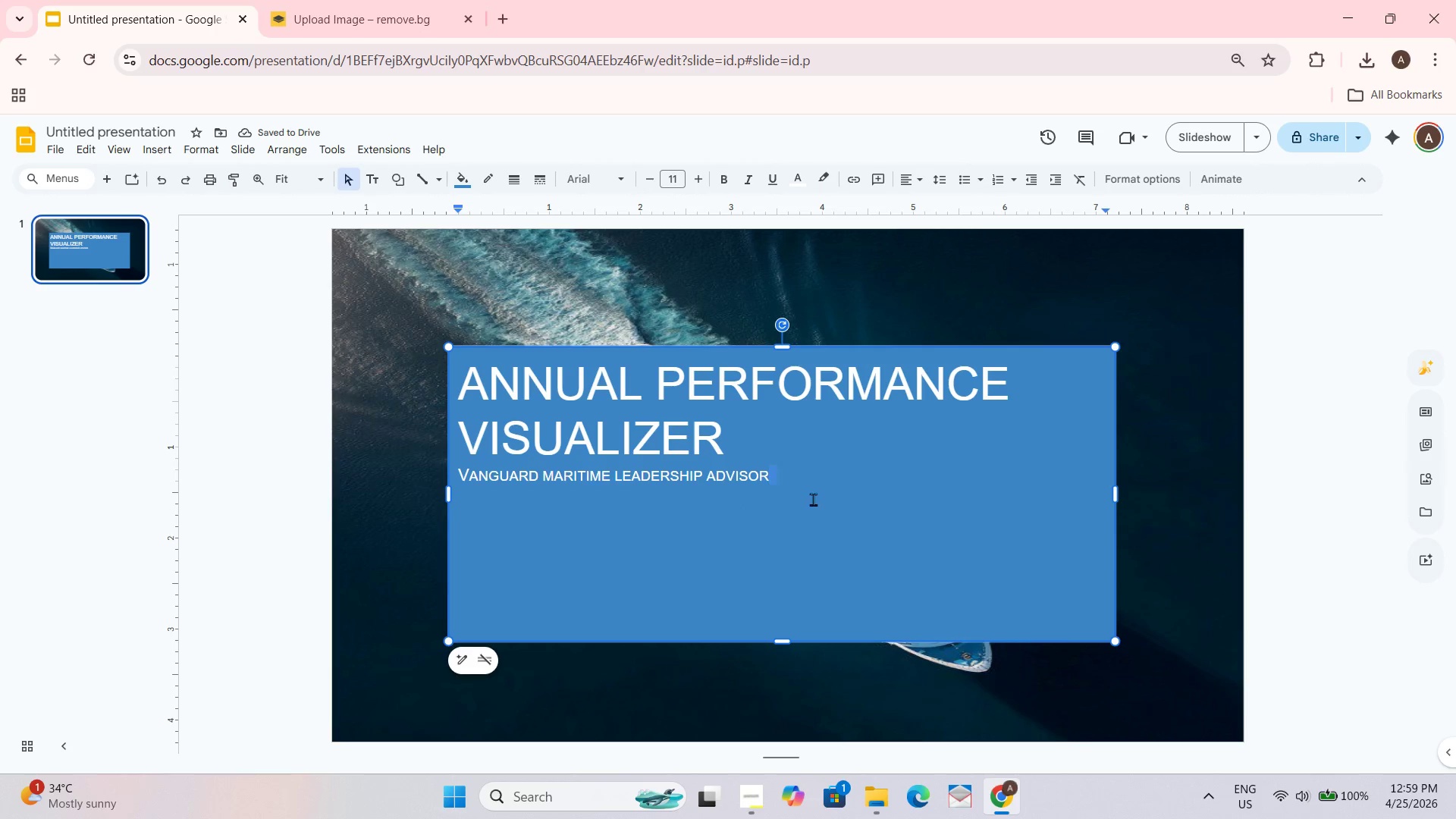 
left_click([802, 475])
 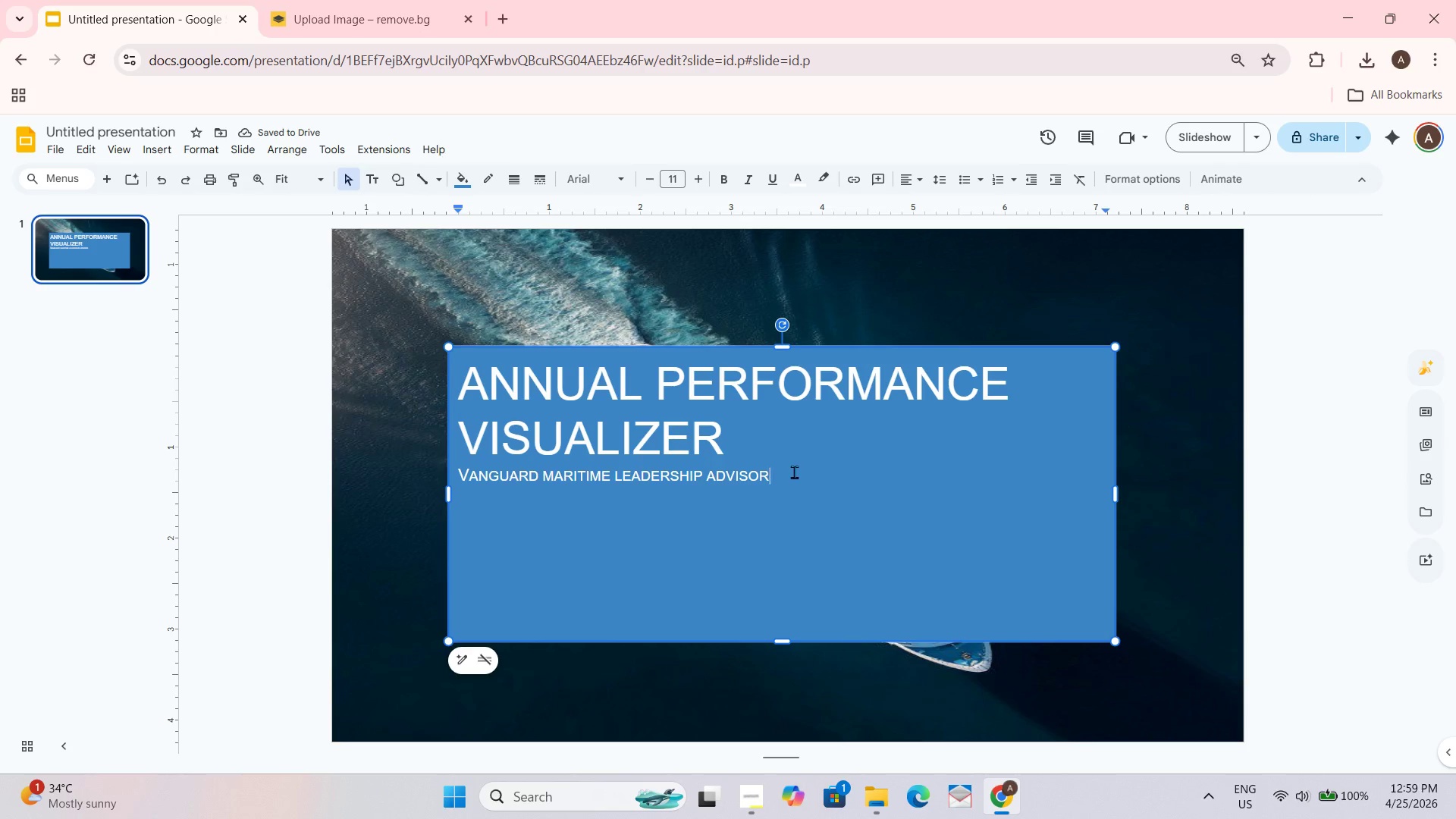 
key(Shift+Enter)
 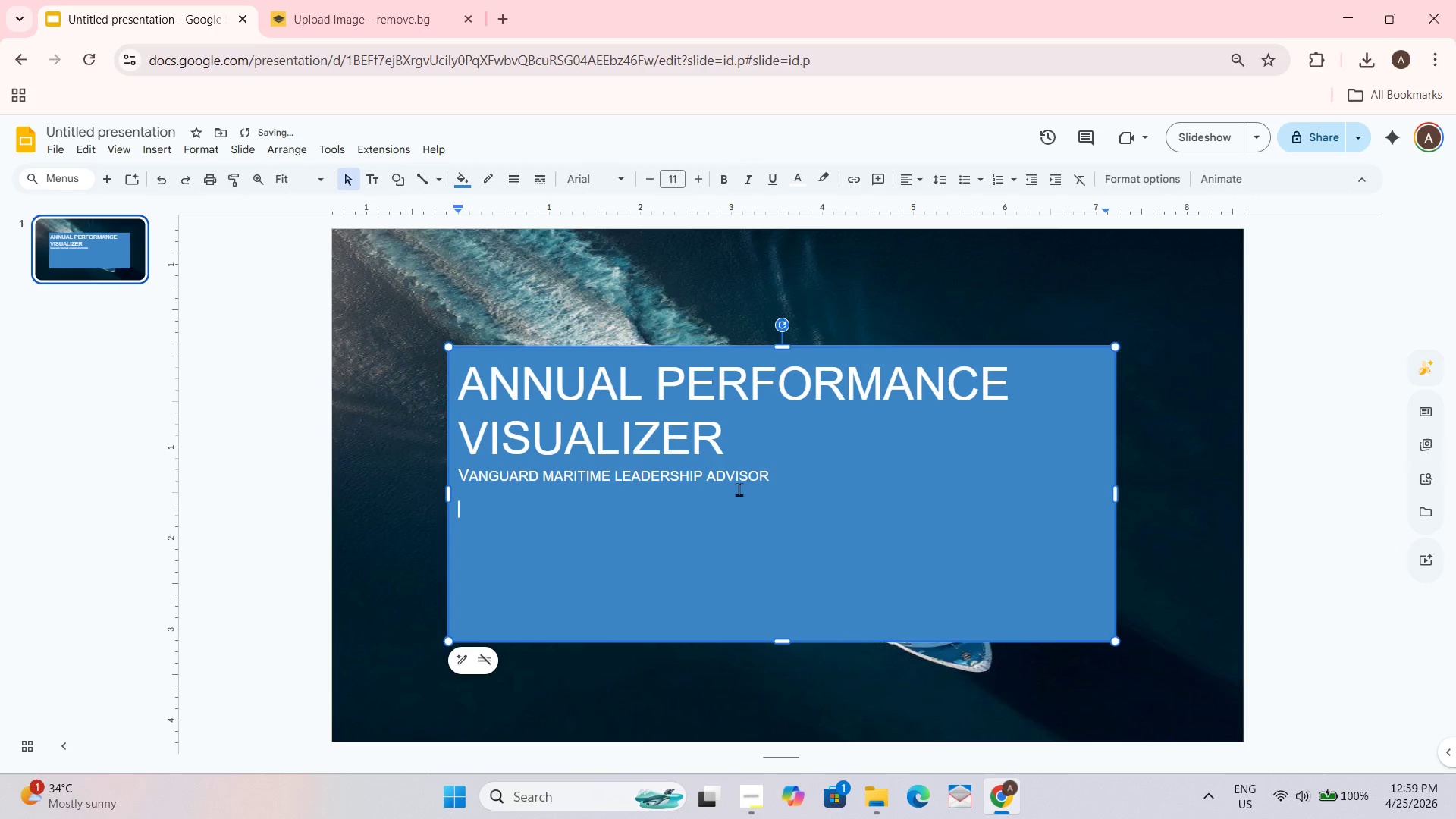 
key(Shift+Enter)
 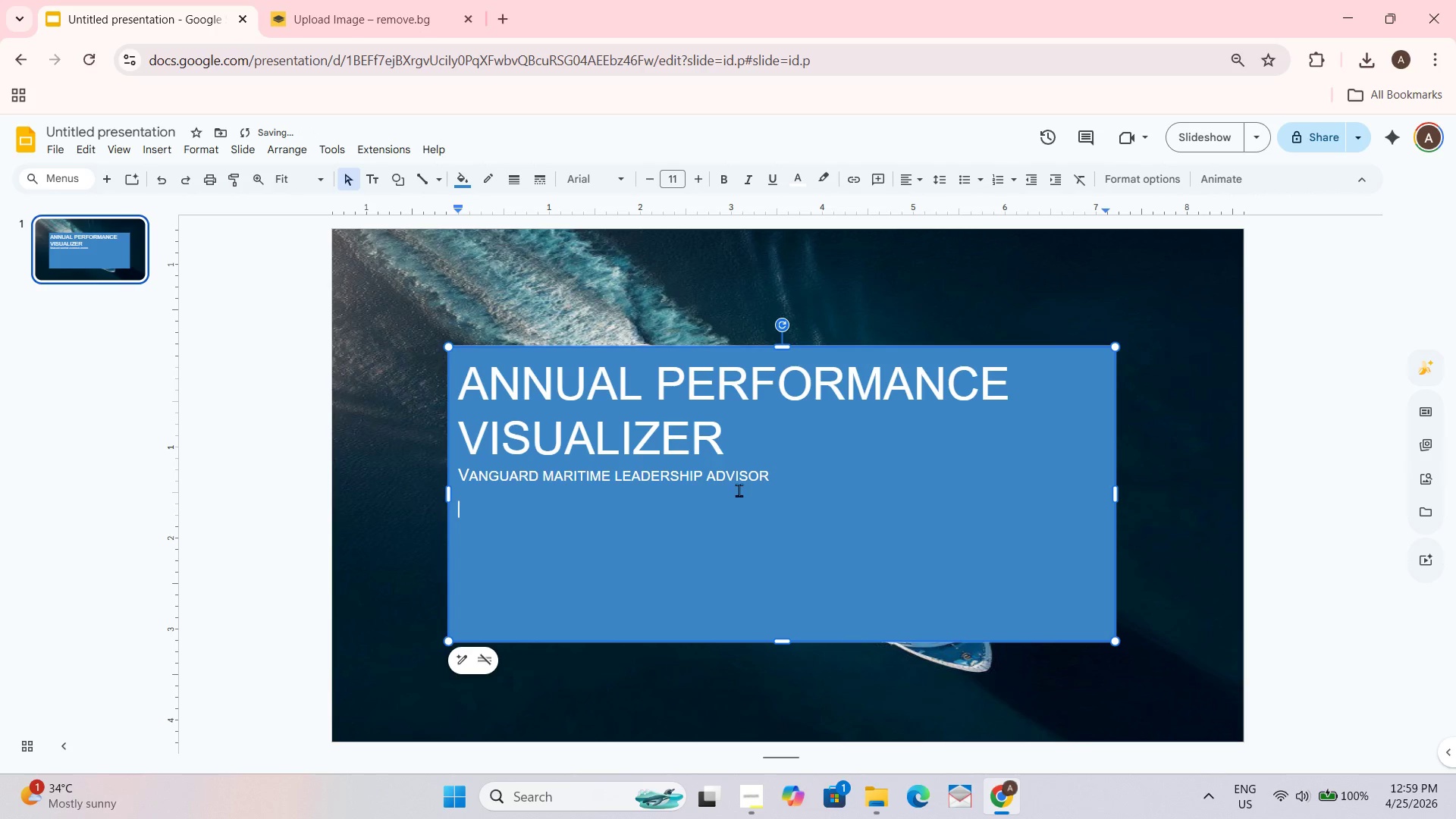 
key(Shift+Enter)
 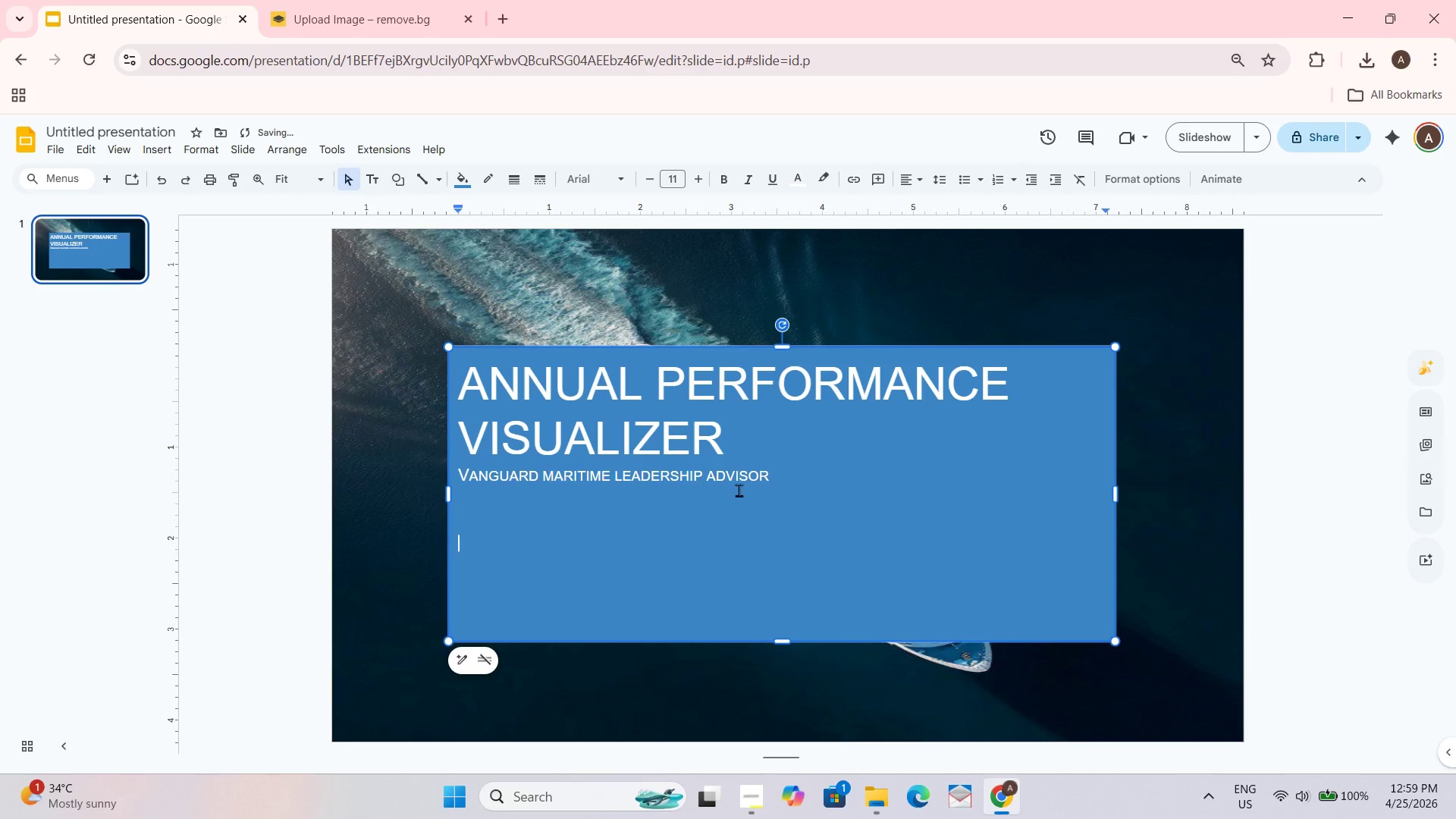 
key(Shift+Enter)
 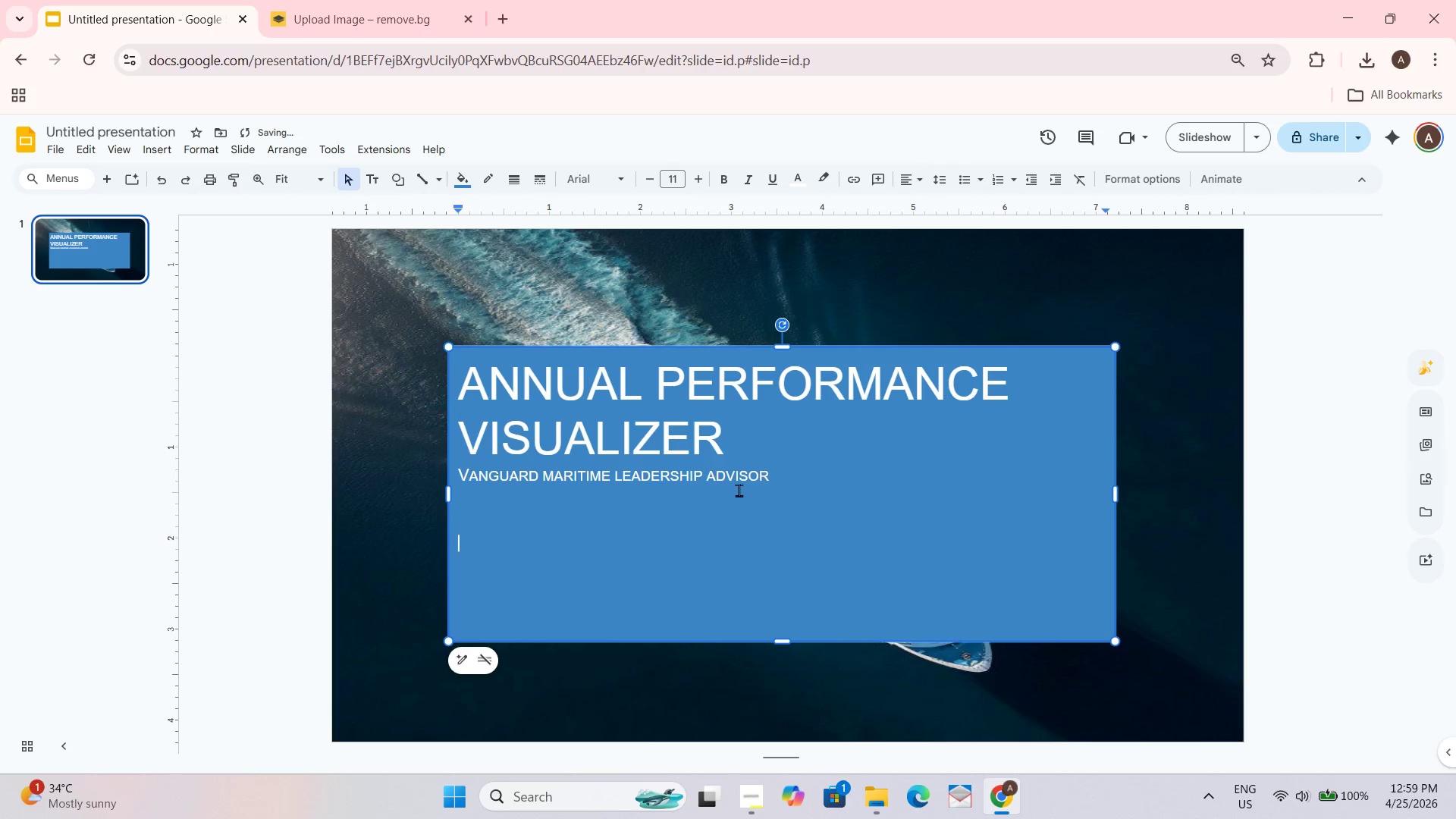 
key(Shift+Enter)
 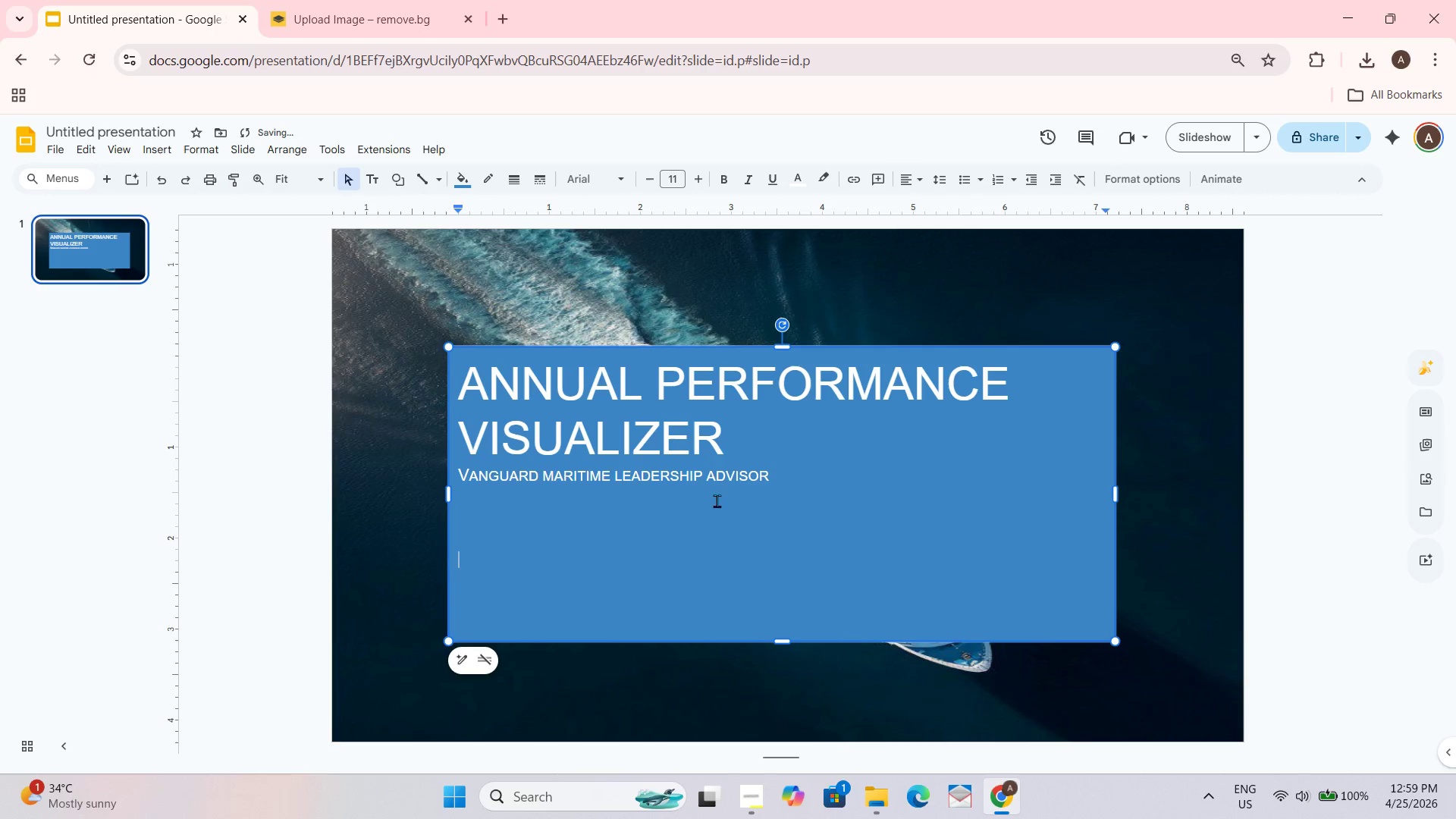 
key(Shift+Enter)
 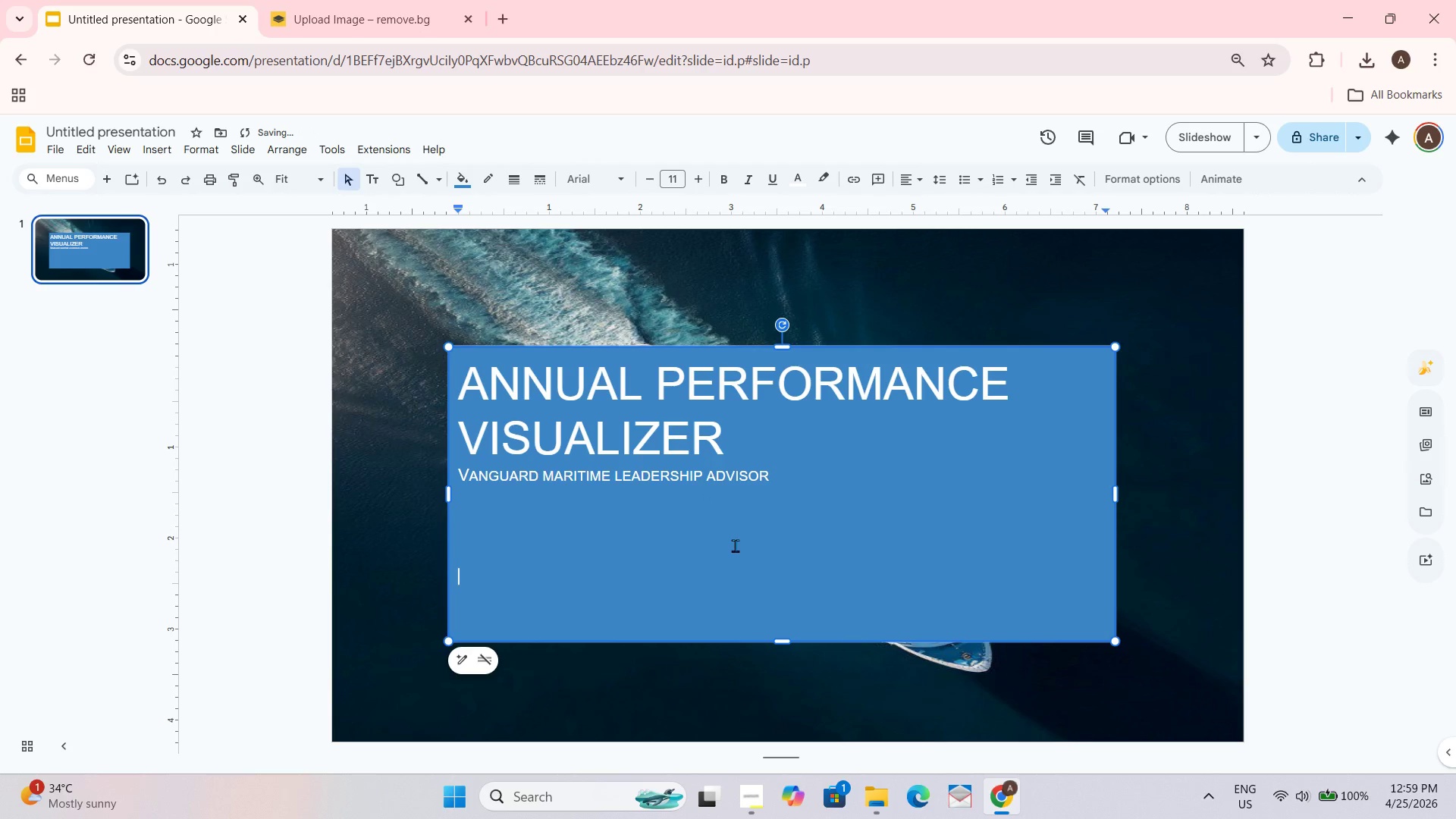 
hold_key(key=ShiftLeft, duration=0.5)
 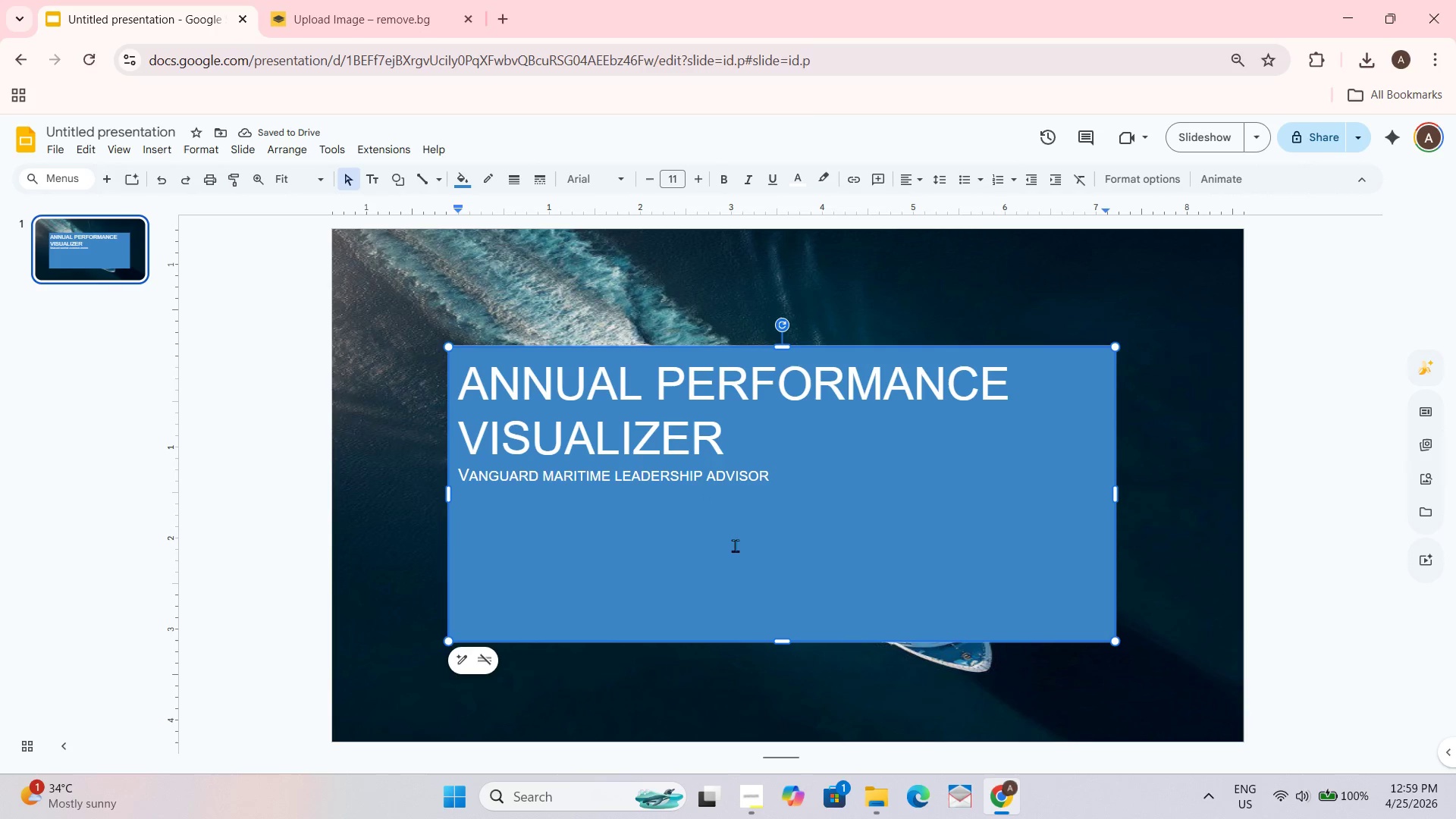 
type(Navigating Excellence )
 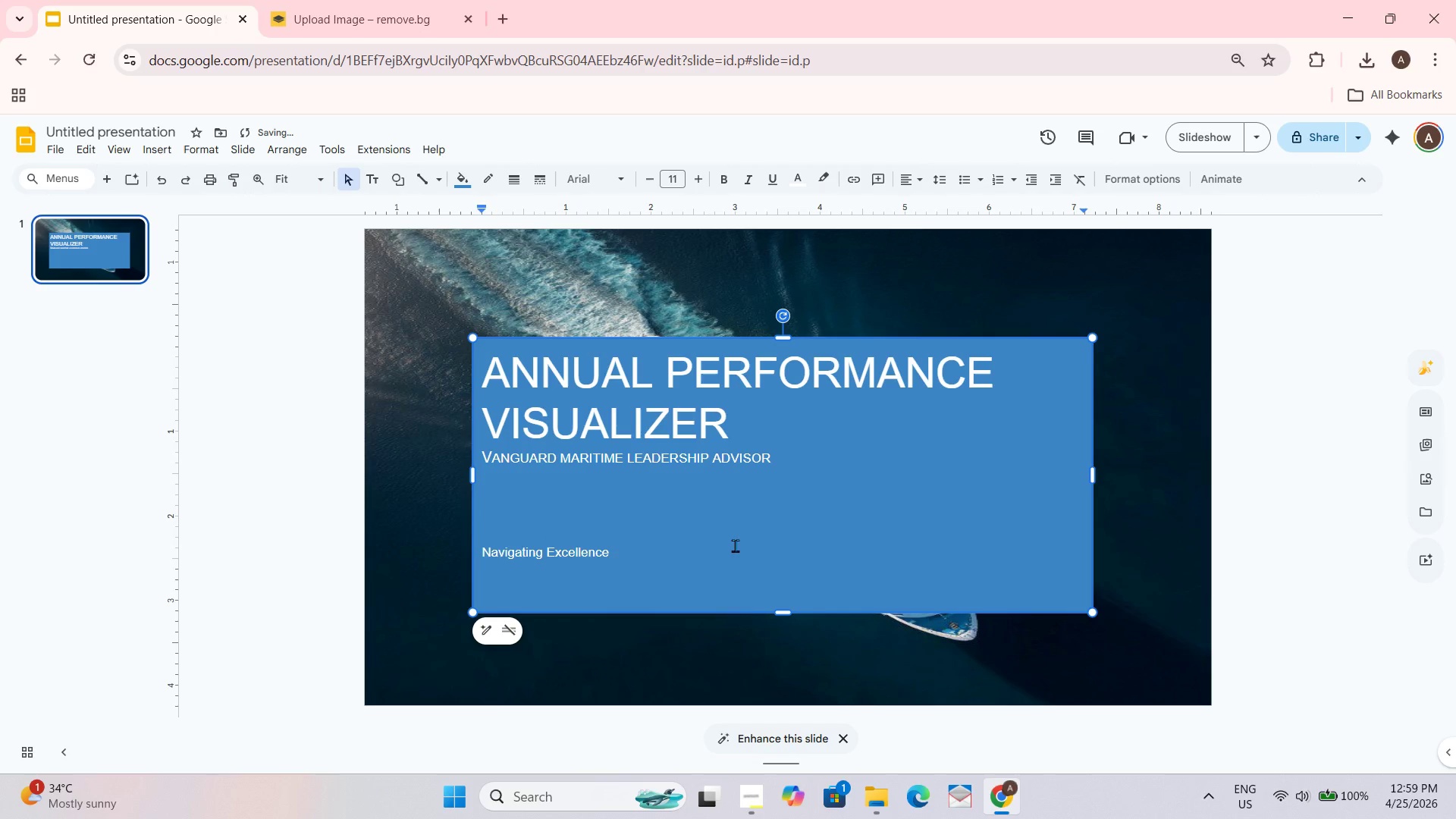 
 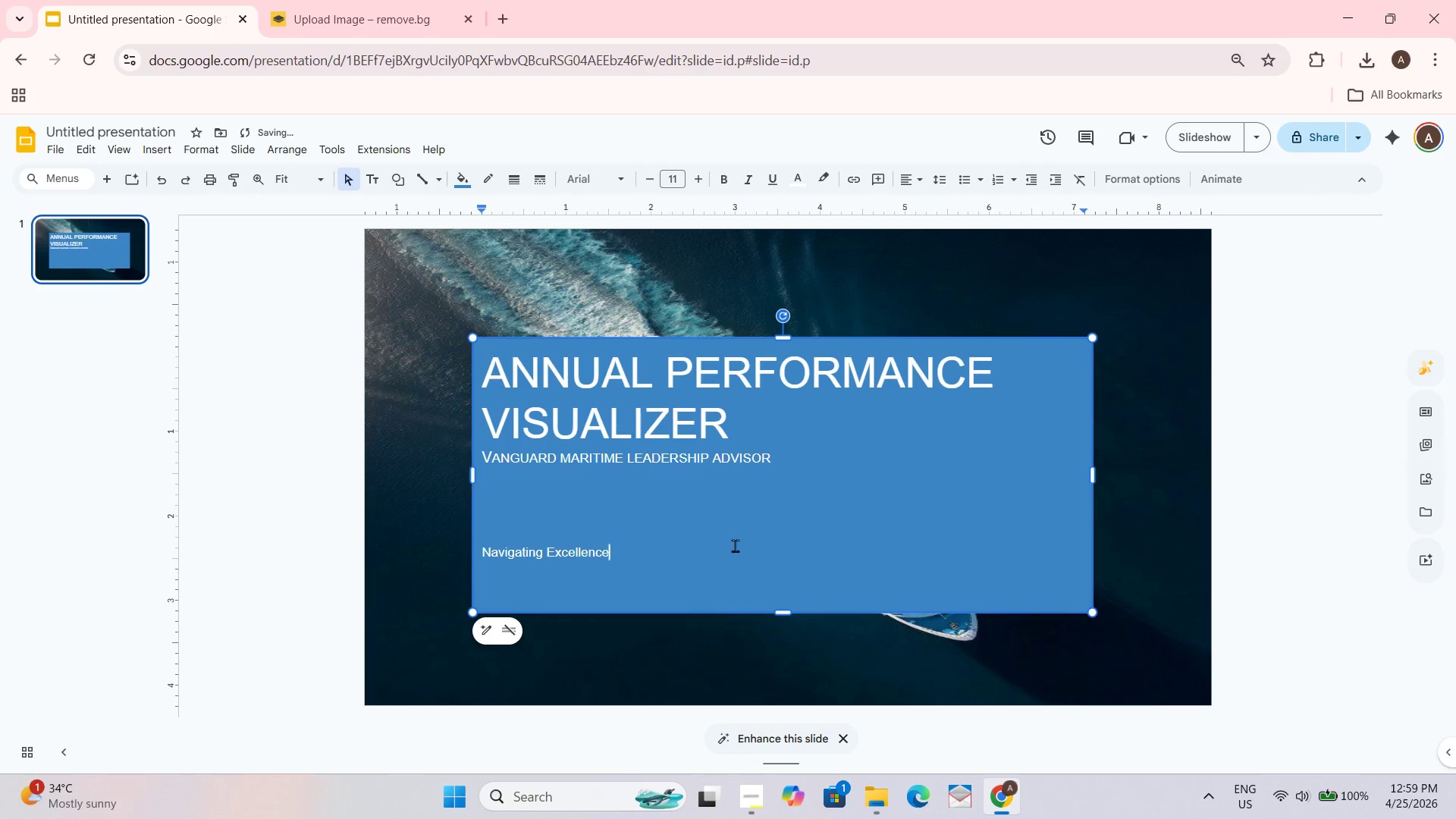 
hold_key(key=ShiftLeft, duration=0.81)
 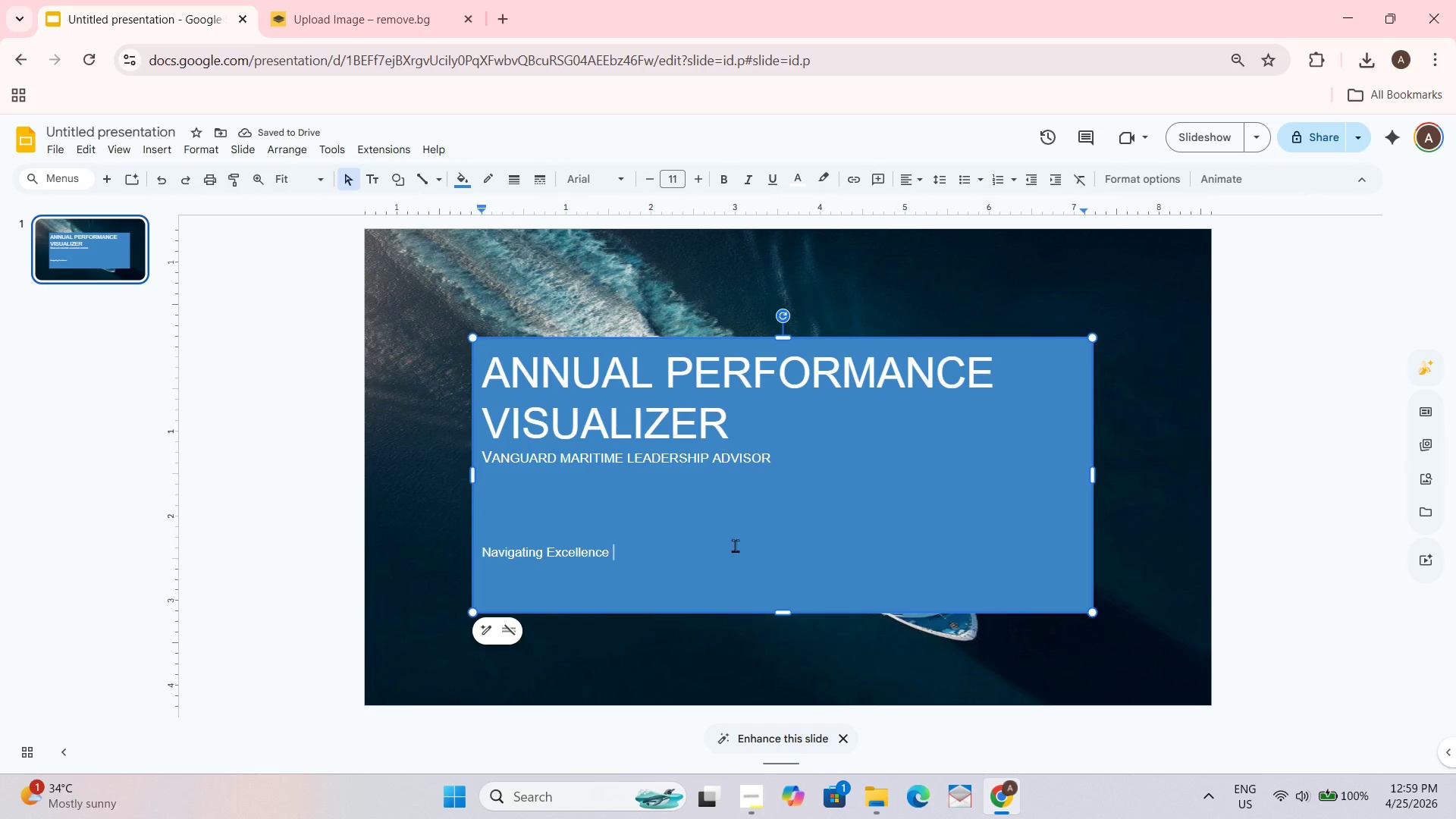 
key(Backspace)
type(: 2023 Strategic Rerospective and 2024)
 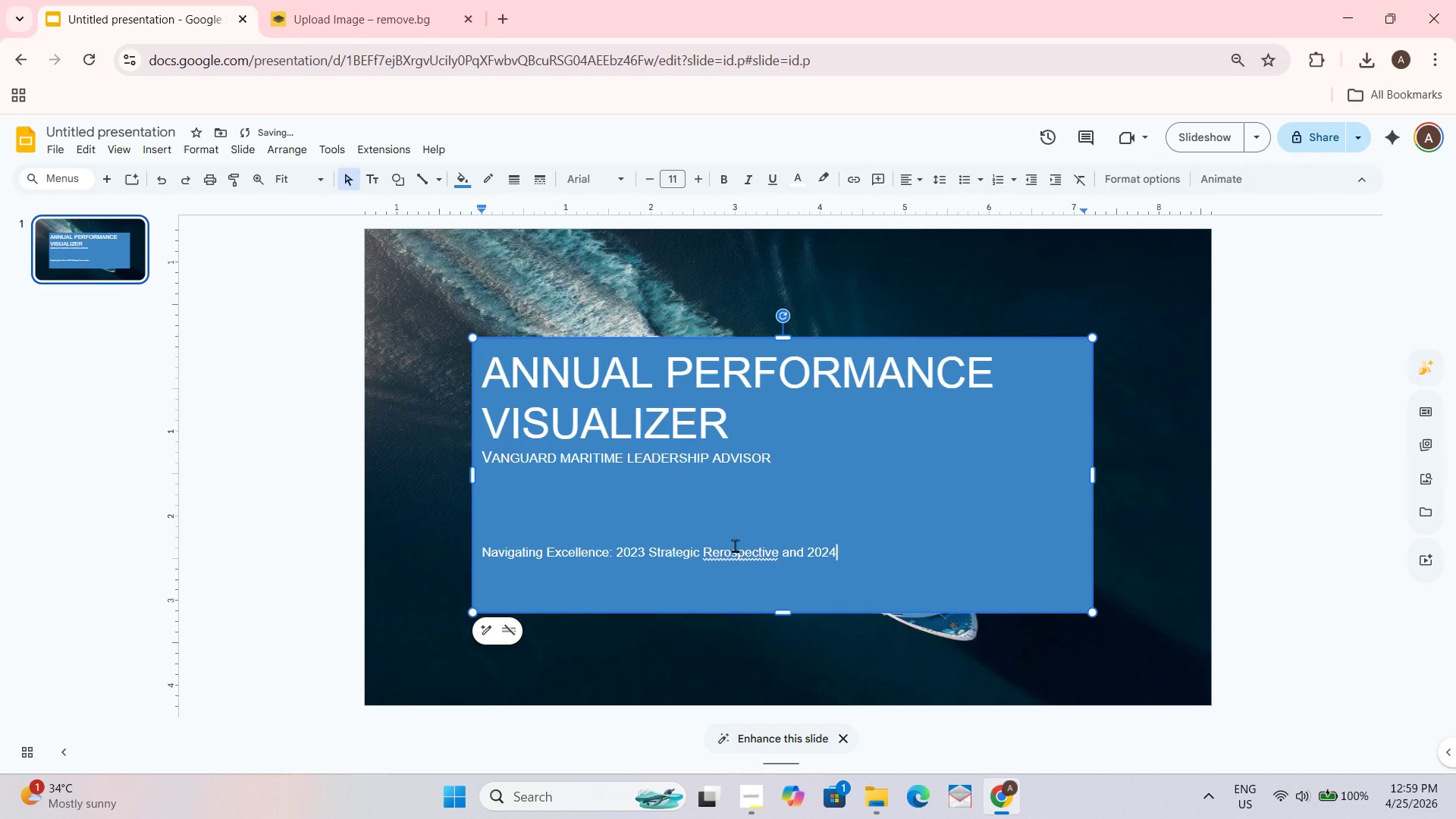 
right_click([736, 541])
 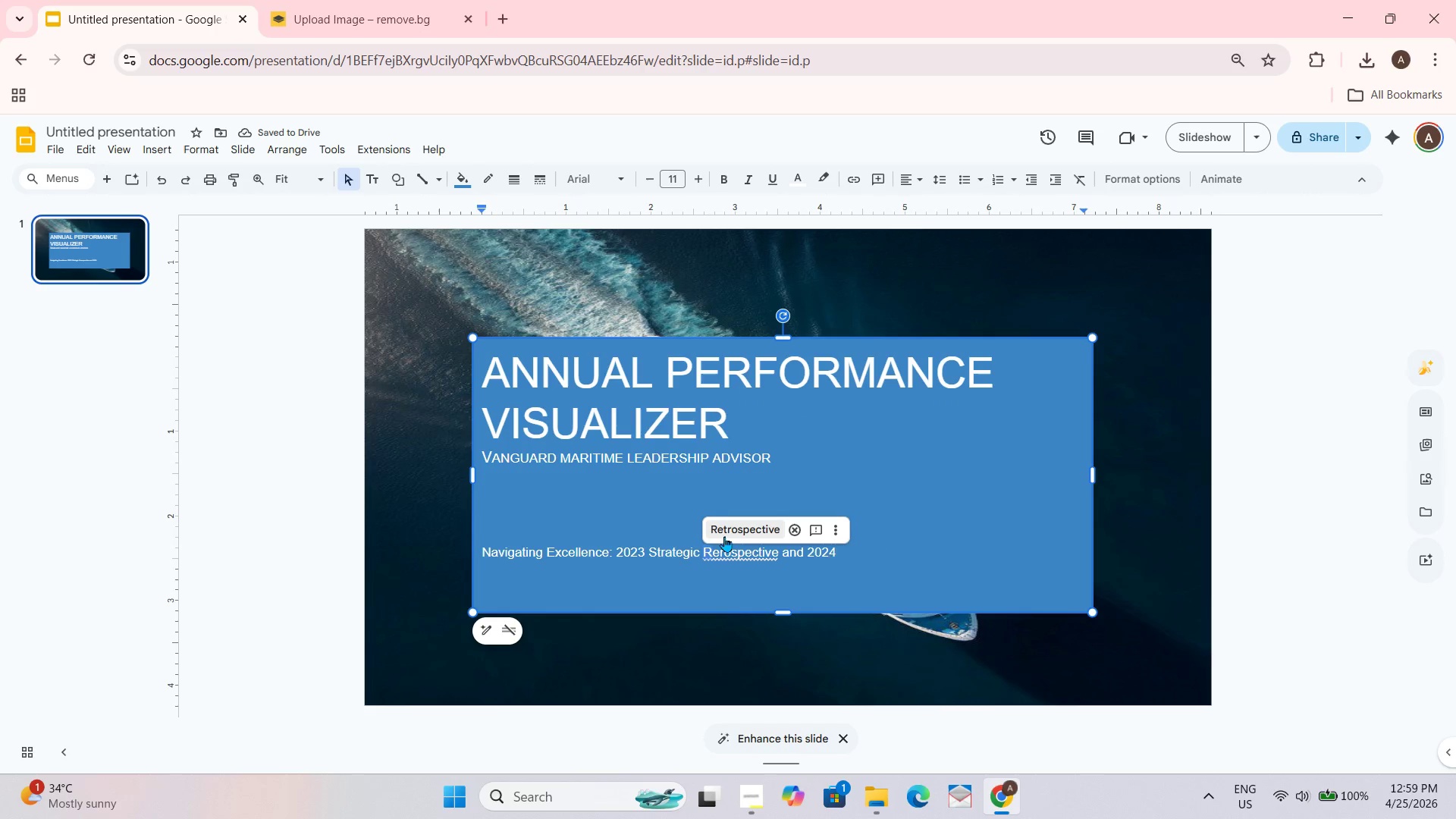 
left_click([726, 535])
 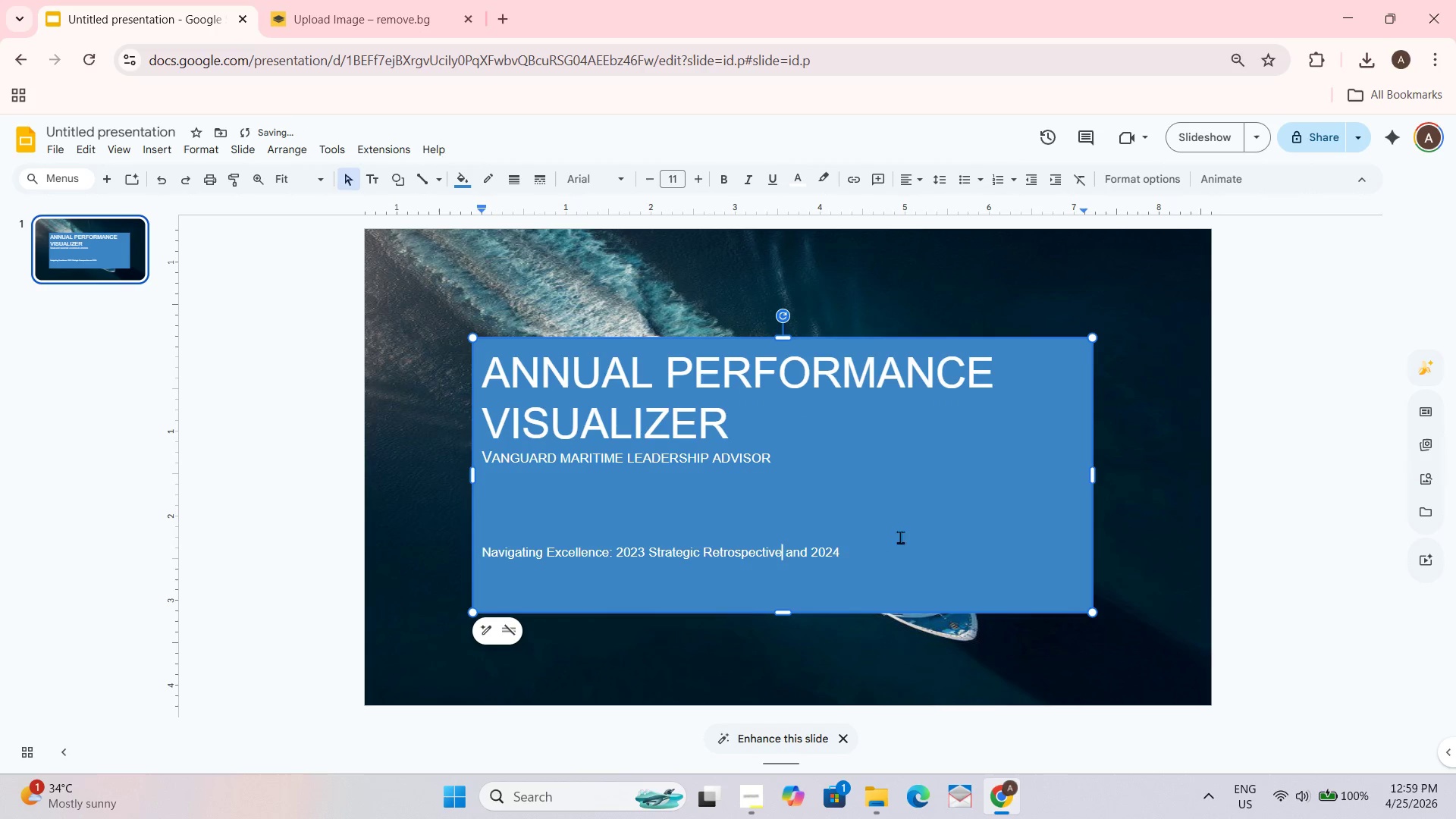 
left_click([864, 551])
 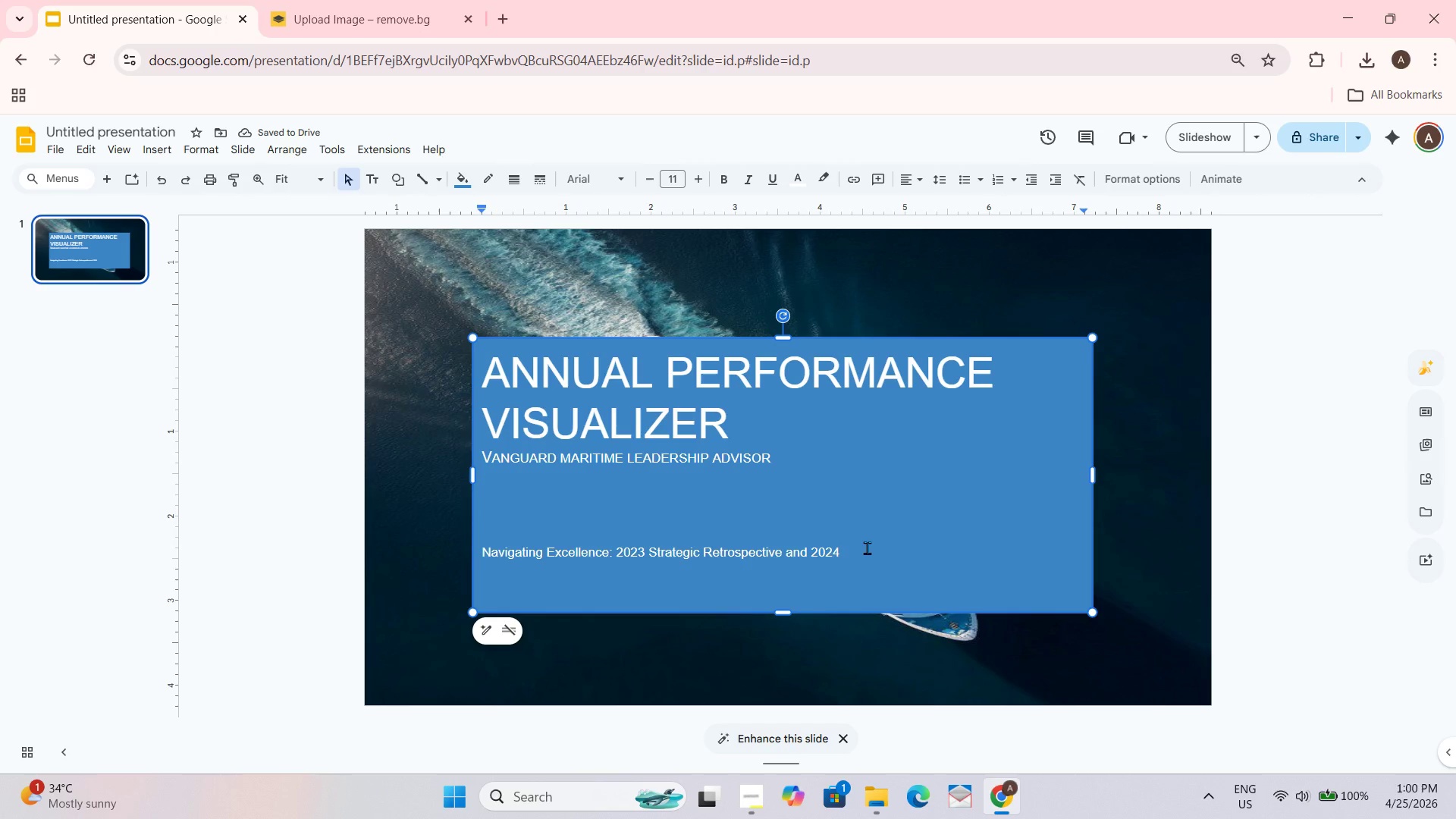 
type( Global Out look)
 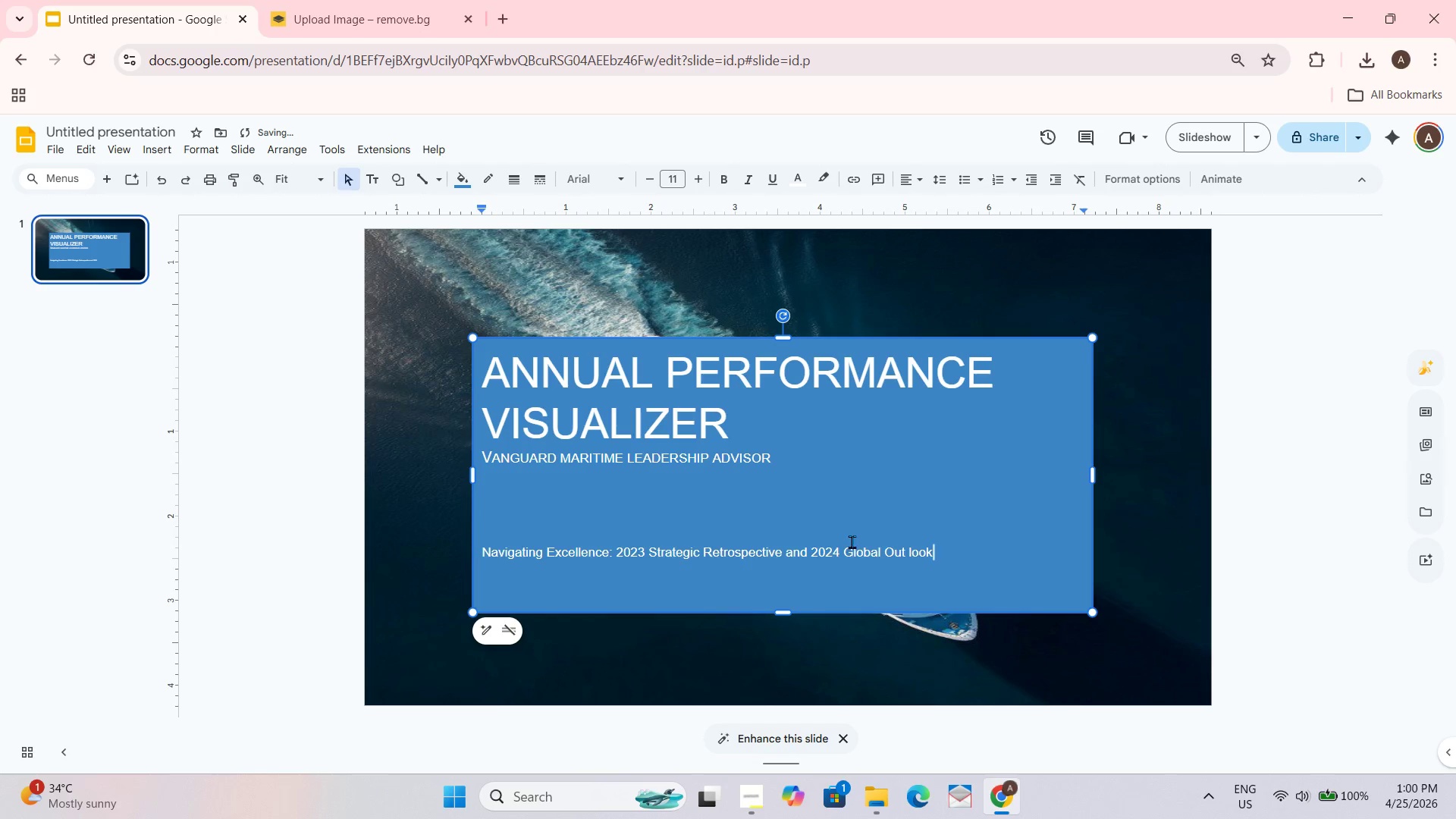 
mouse_move([1133, 202])
 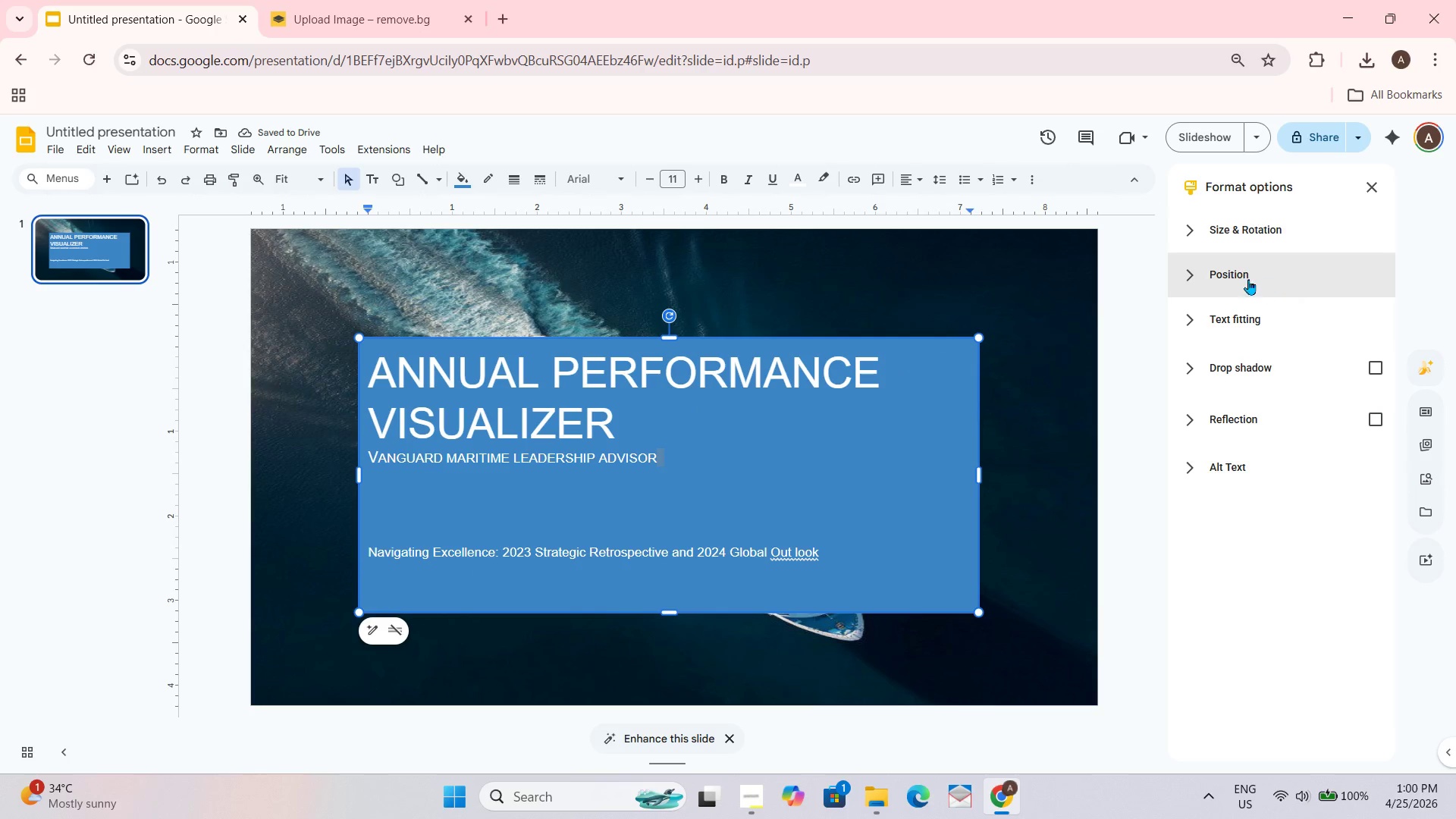 
left_click([1213, 272])
 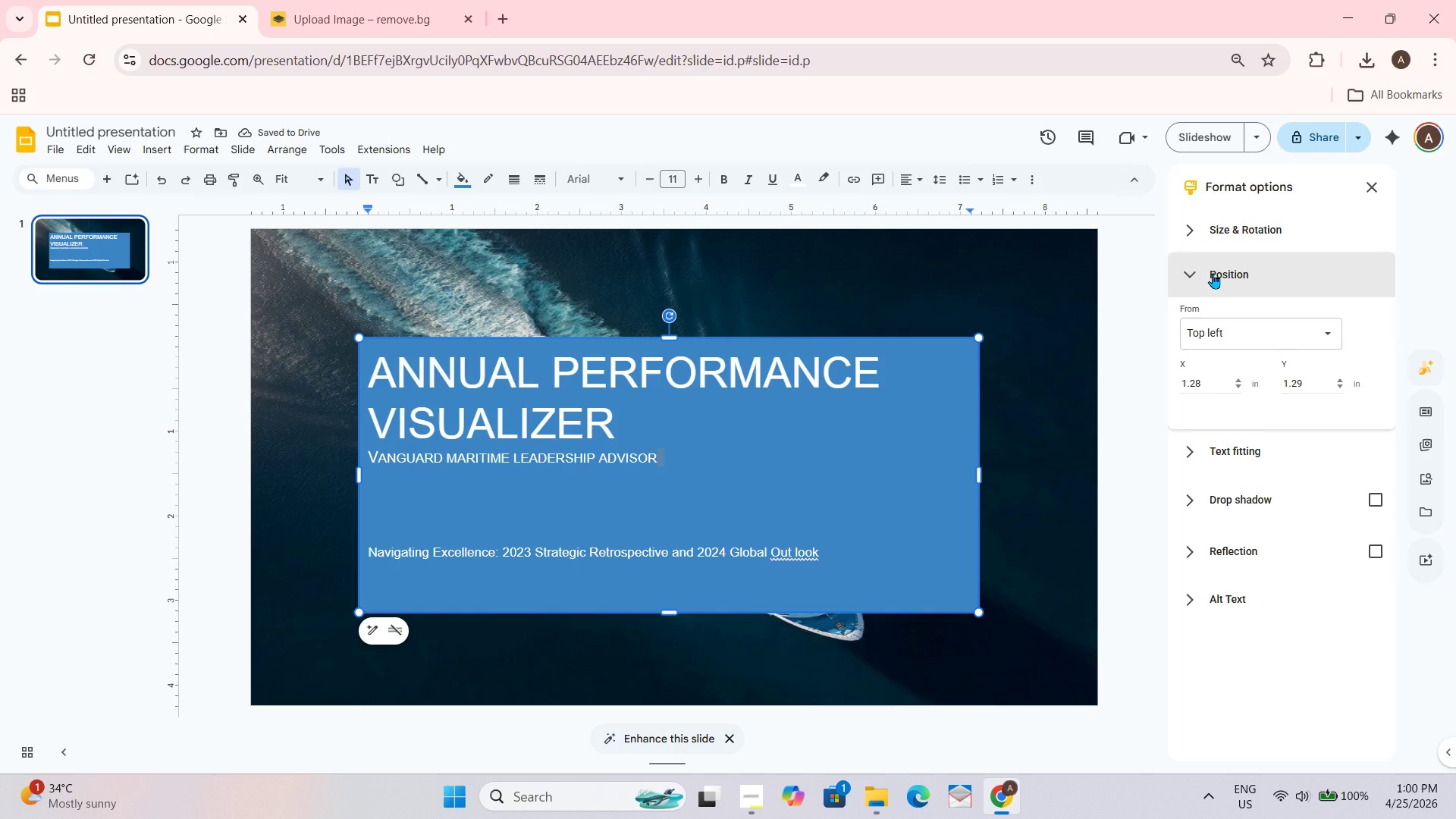 
left_click([1213, 273])
 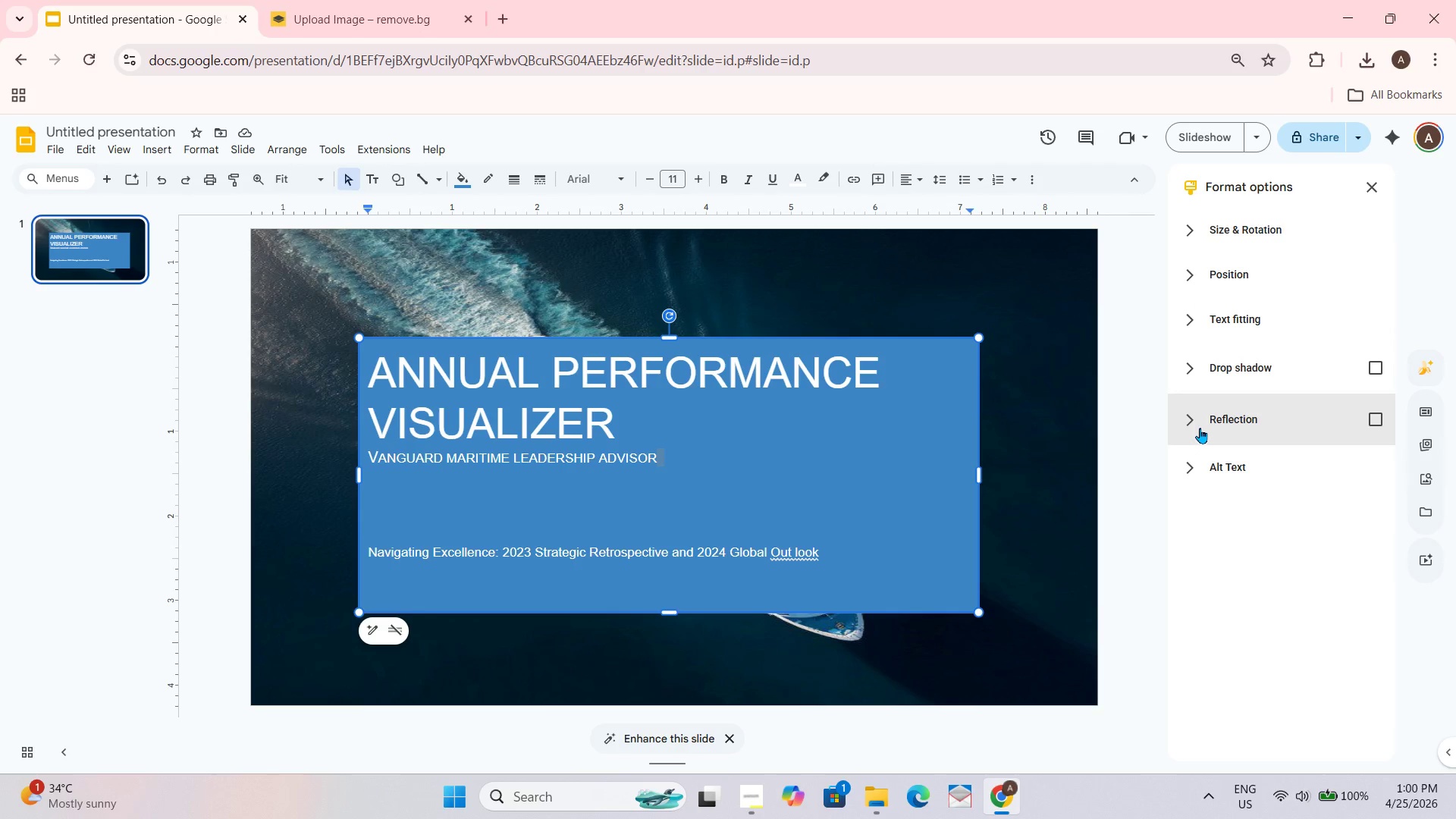 
left_click([1200, 426])
 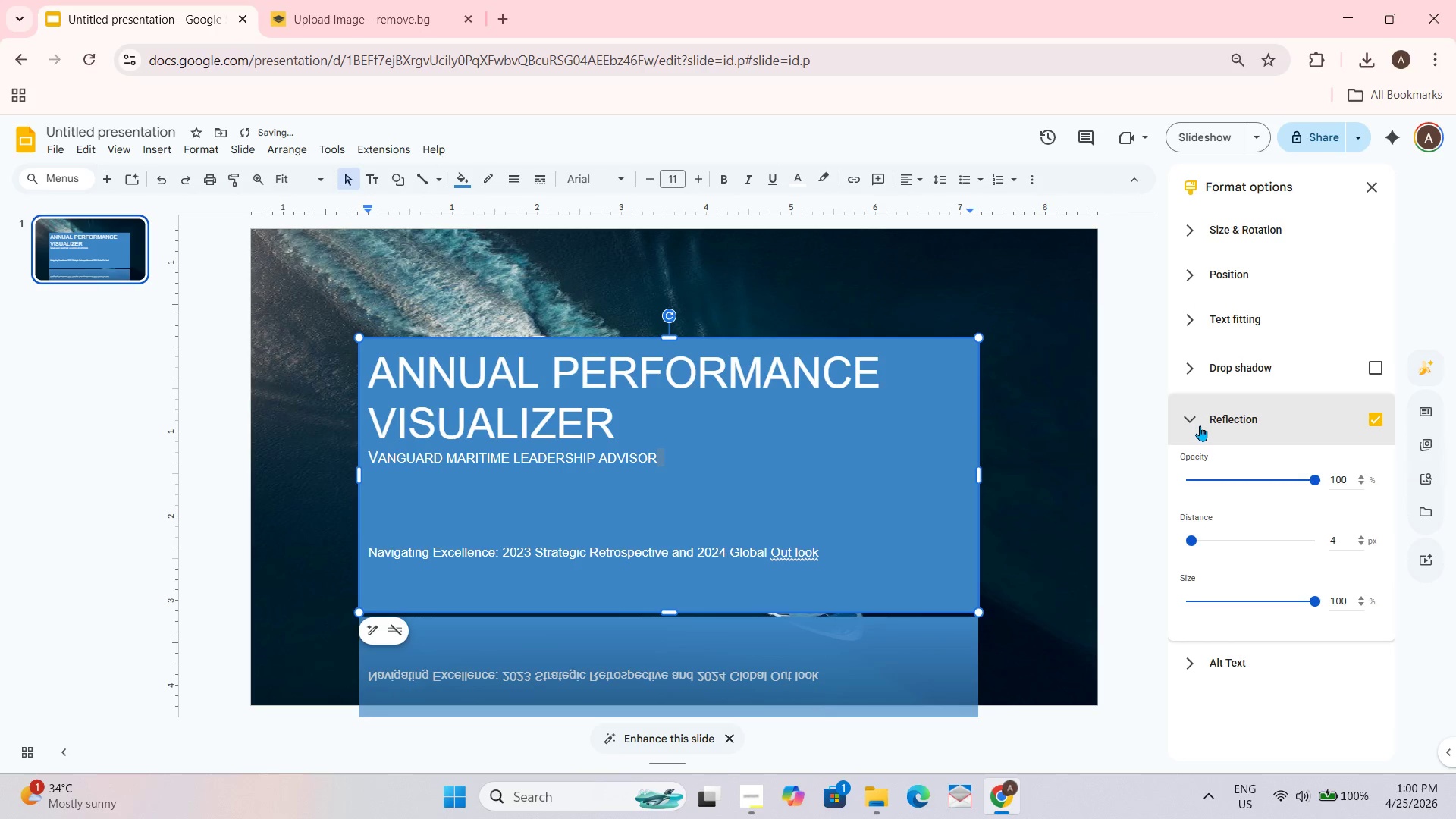 
key(Control+Z)
 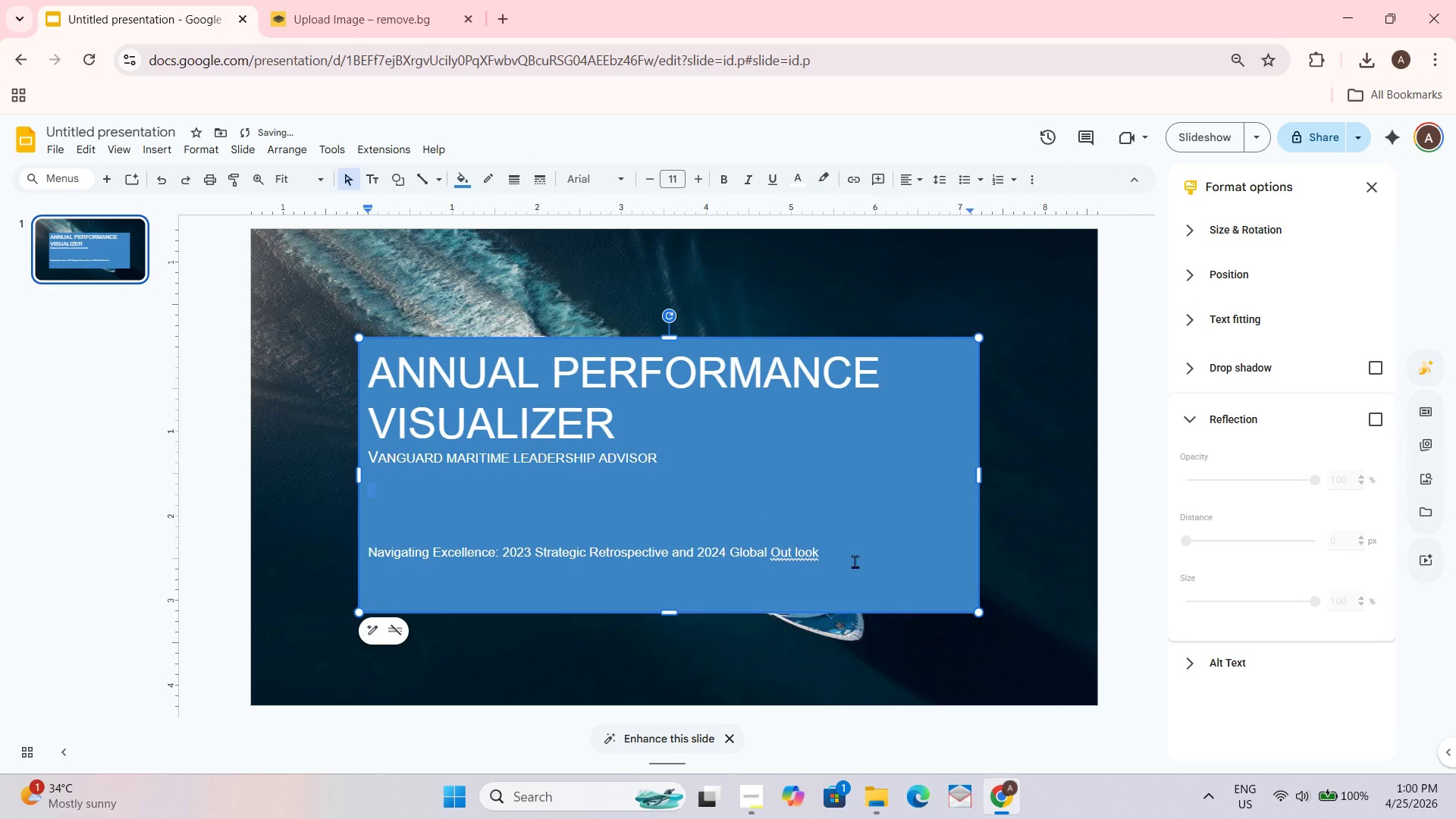 
triple_click([801, 554])
 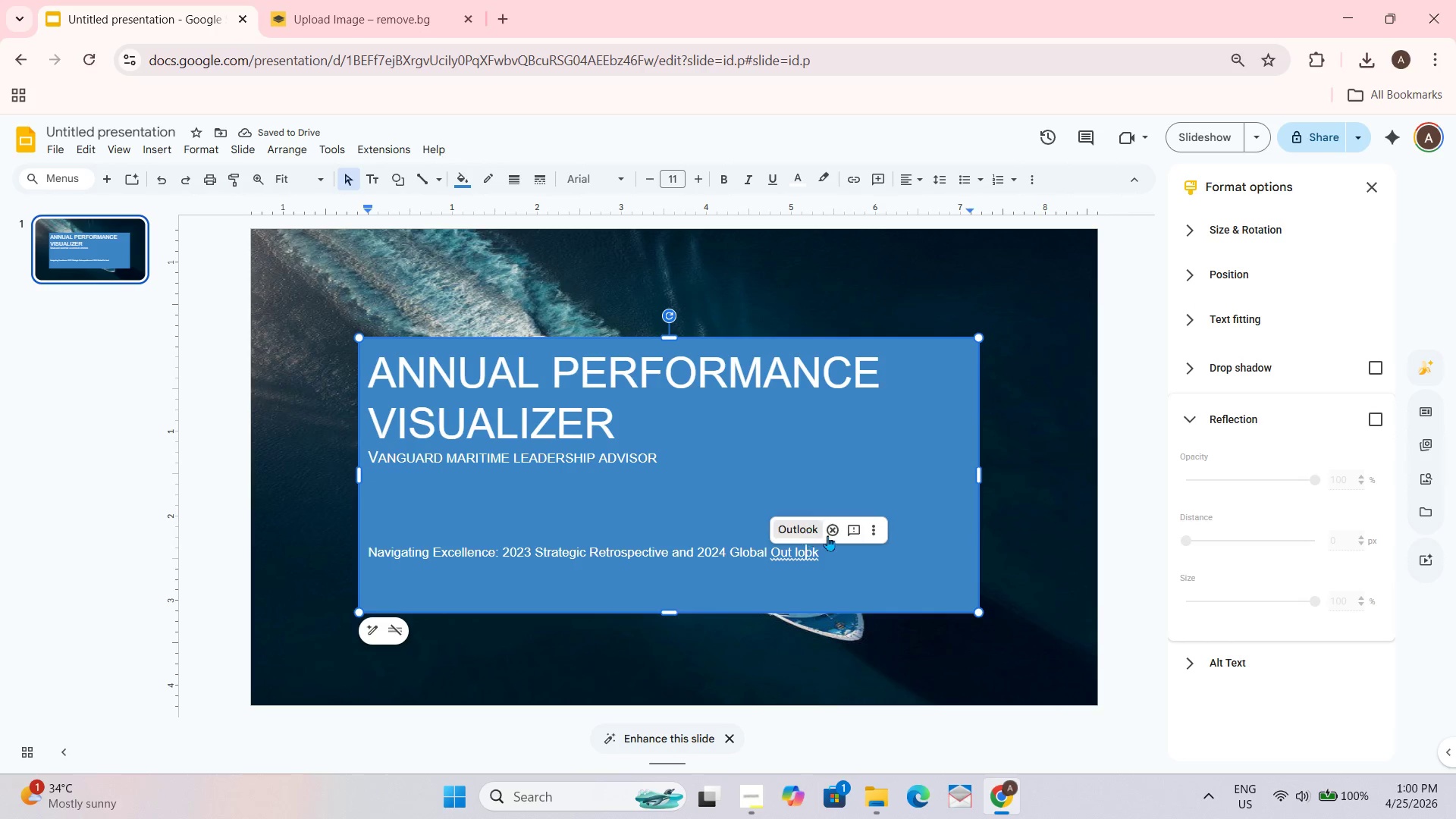 
double_click([830, 539])
 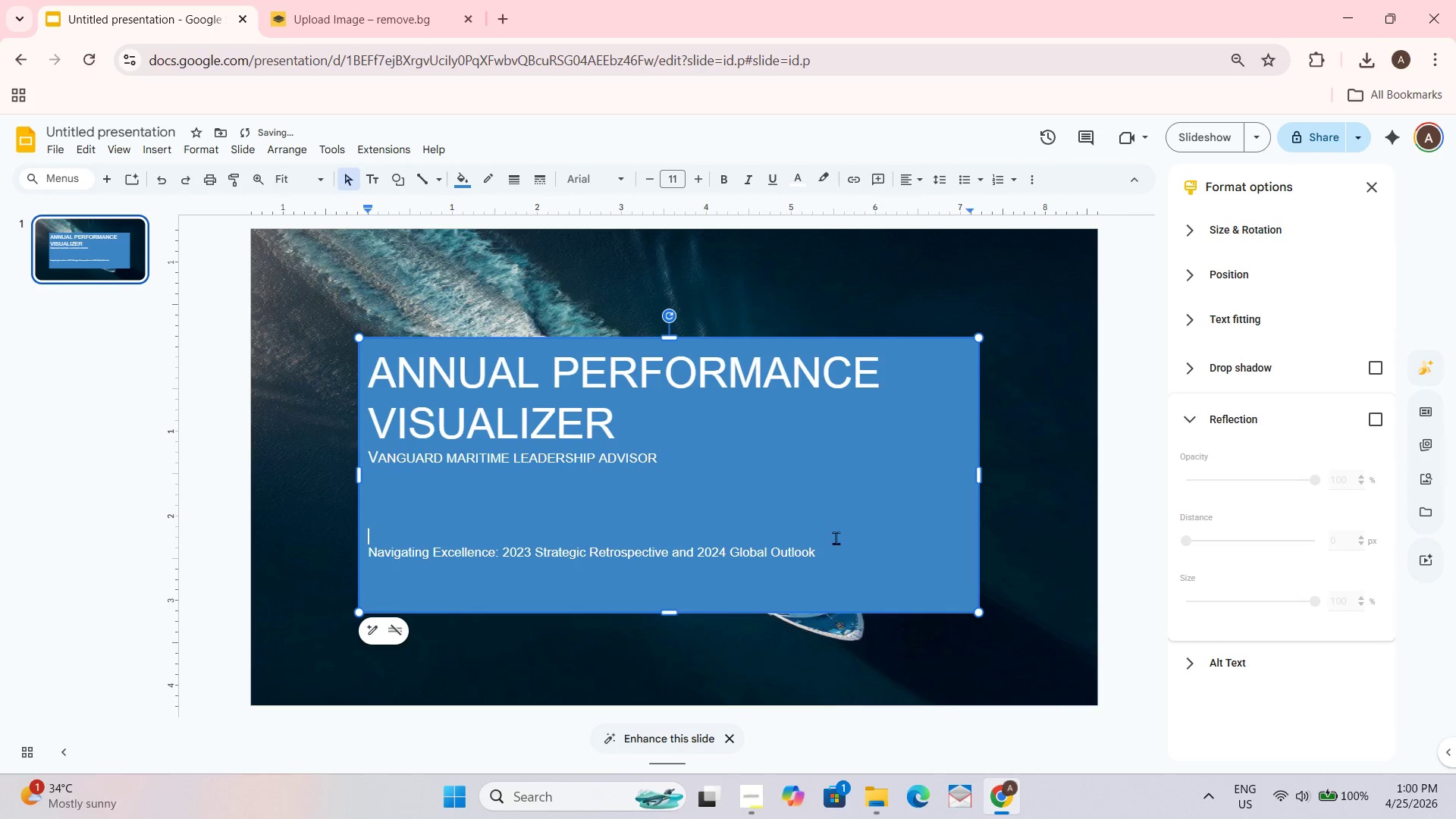 
key(Space)
 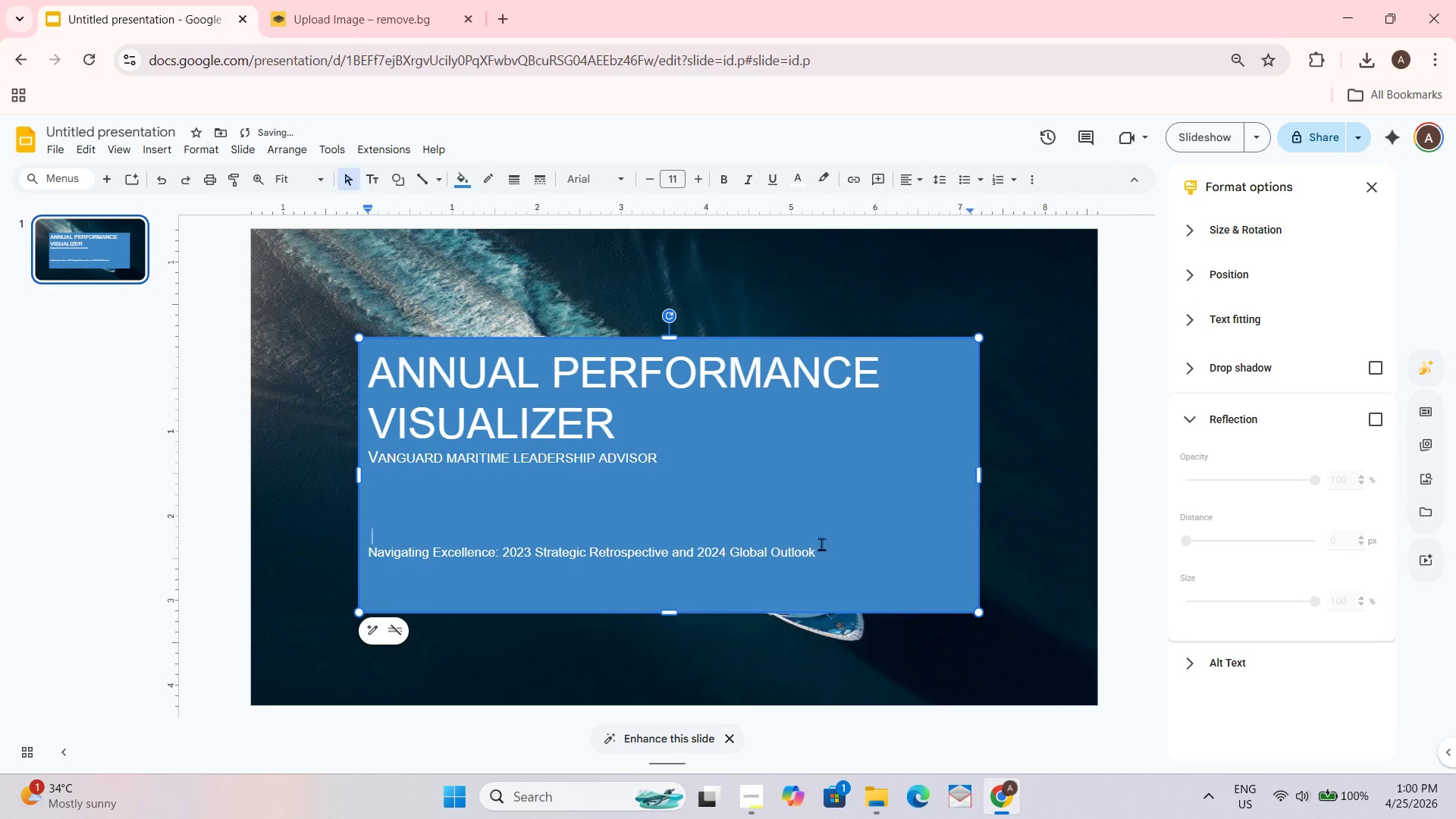 
left_click([821, 543])
 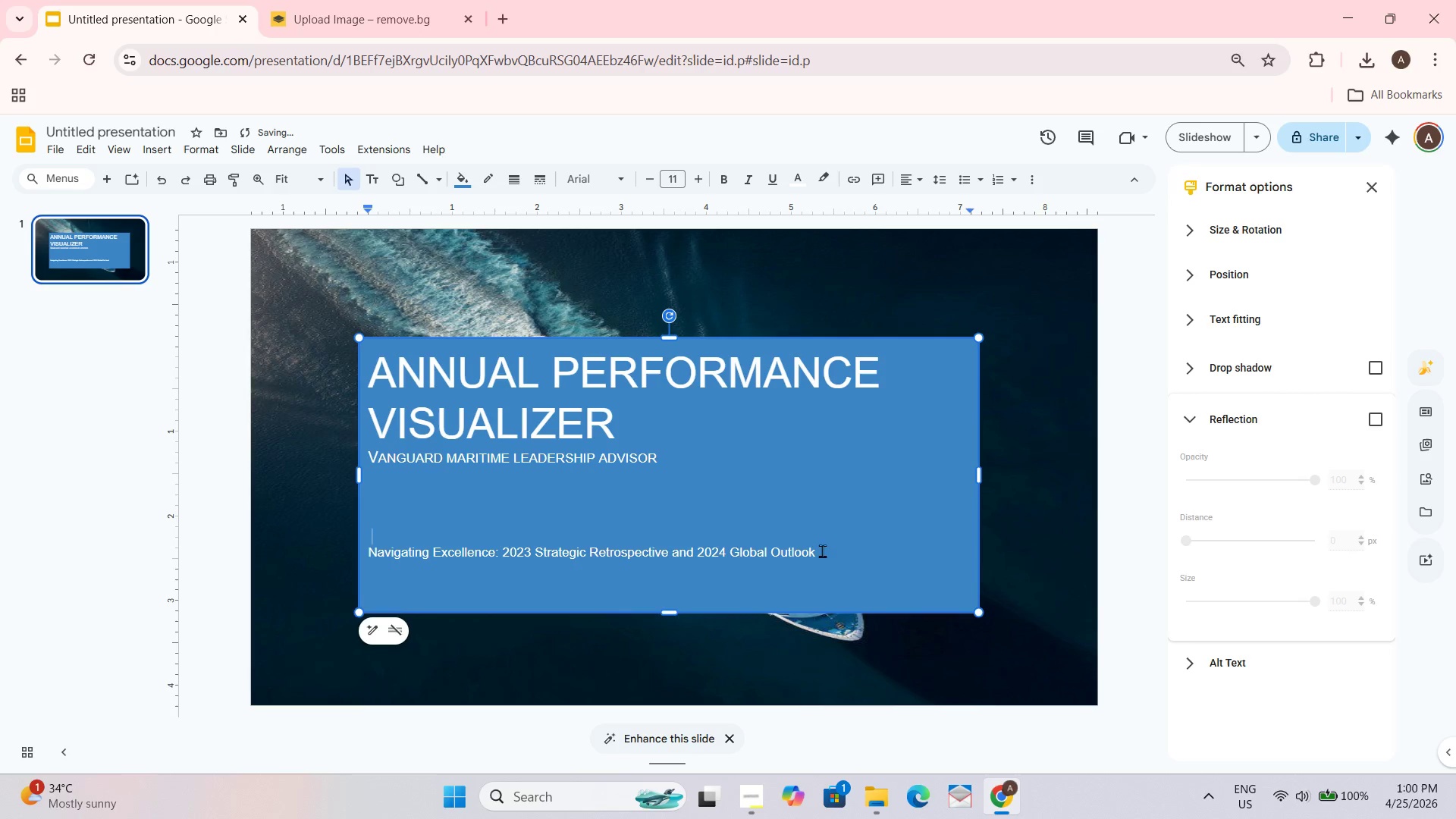 
left_click([822, 551])
 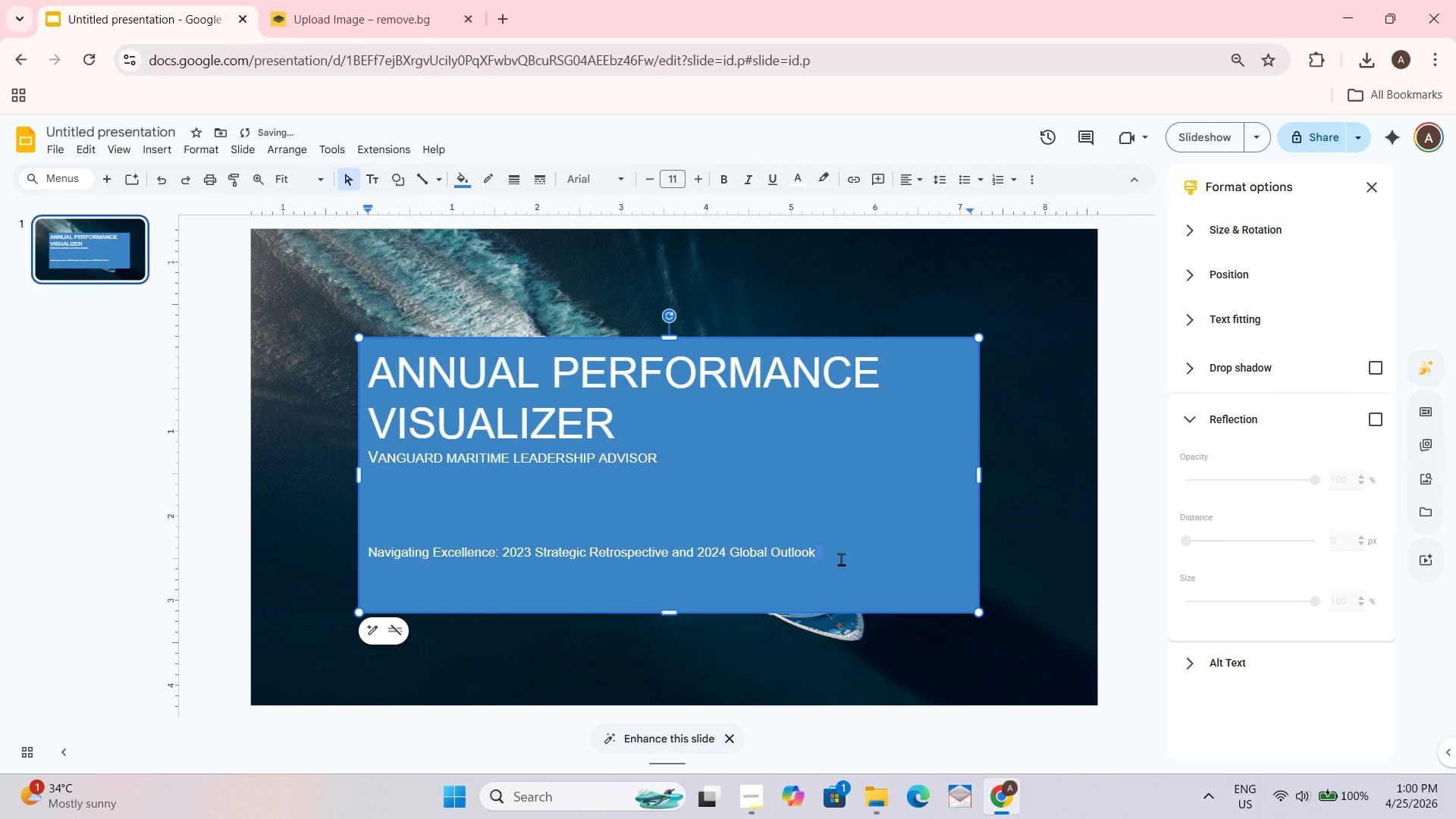 
key(Space)
 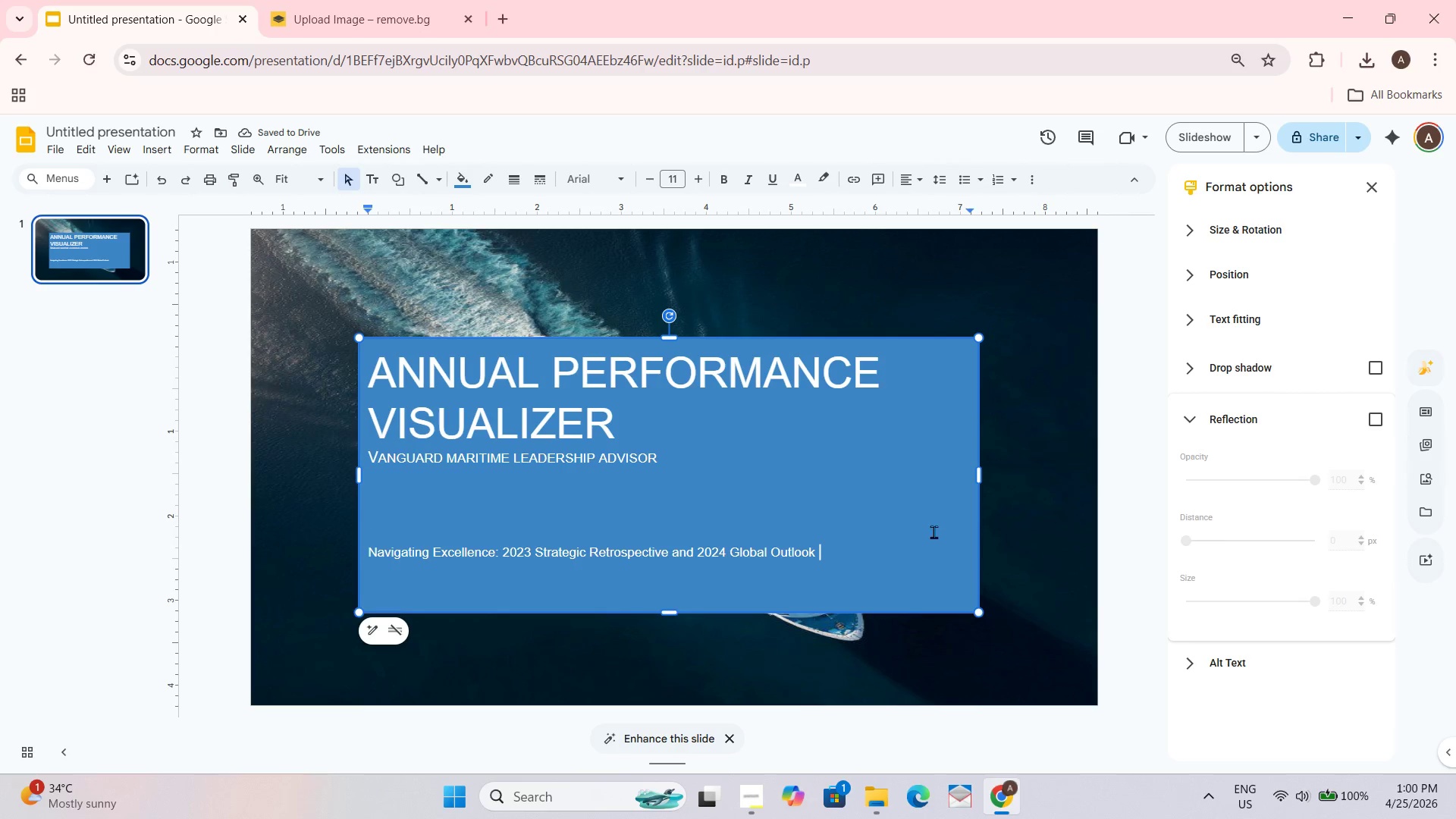 
type(foe)
key(Backspace)
type(r Elite )
 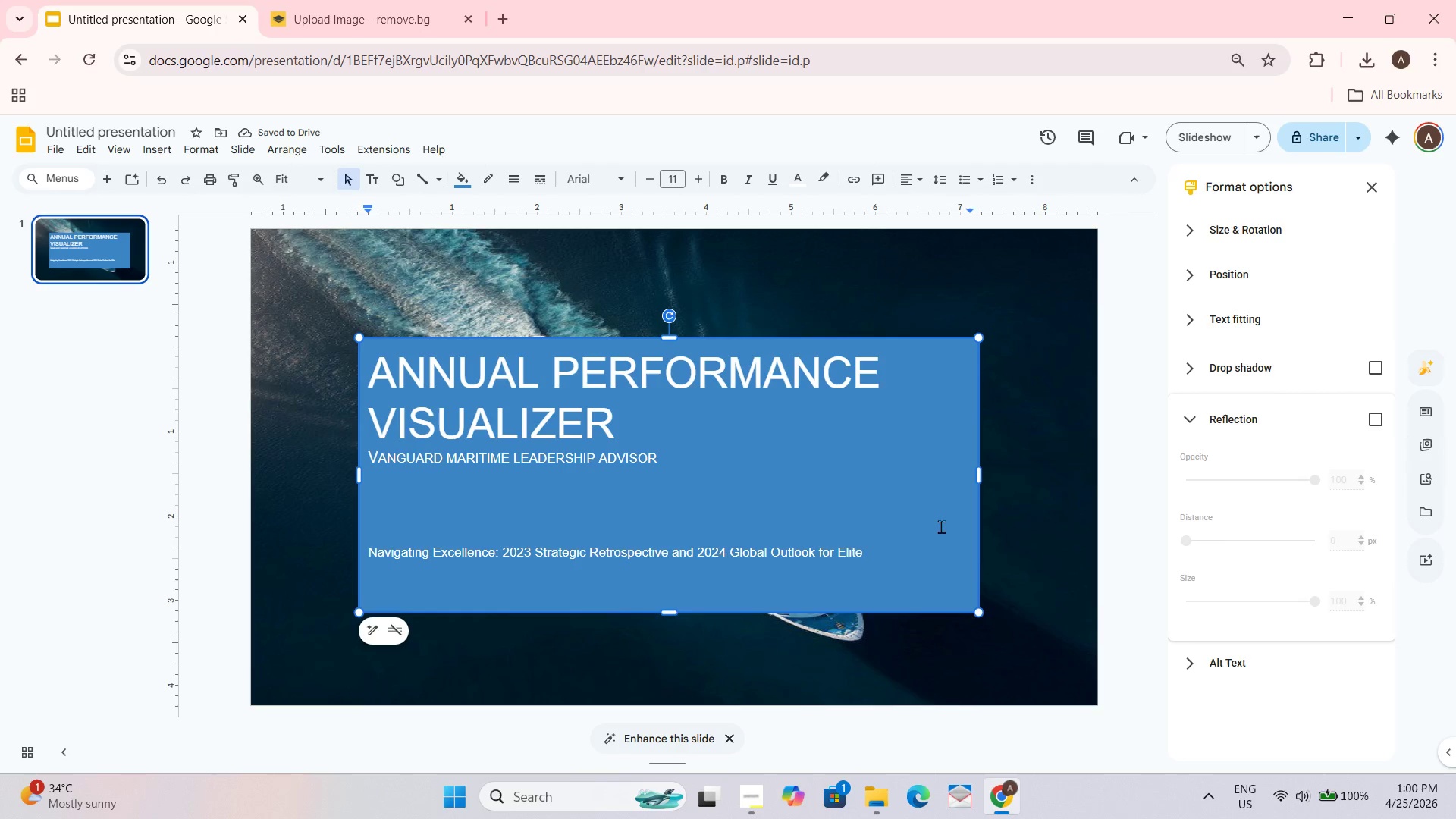 
wait(7.02)
 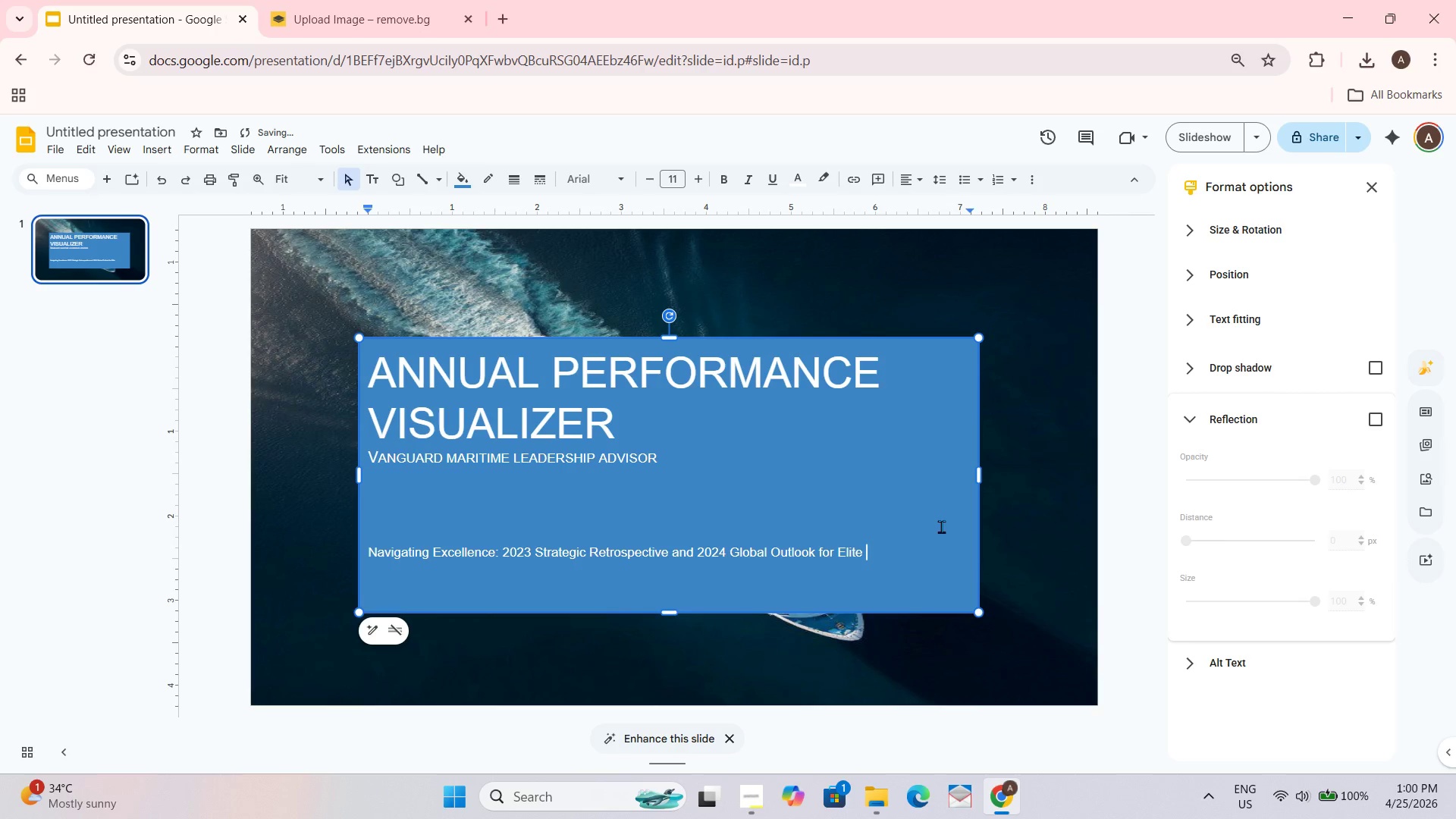 
type(Fleet Leadership)
 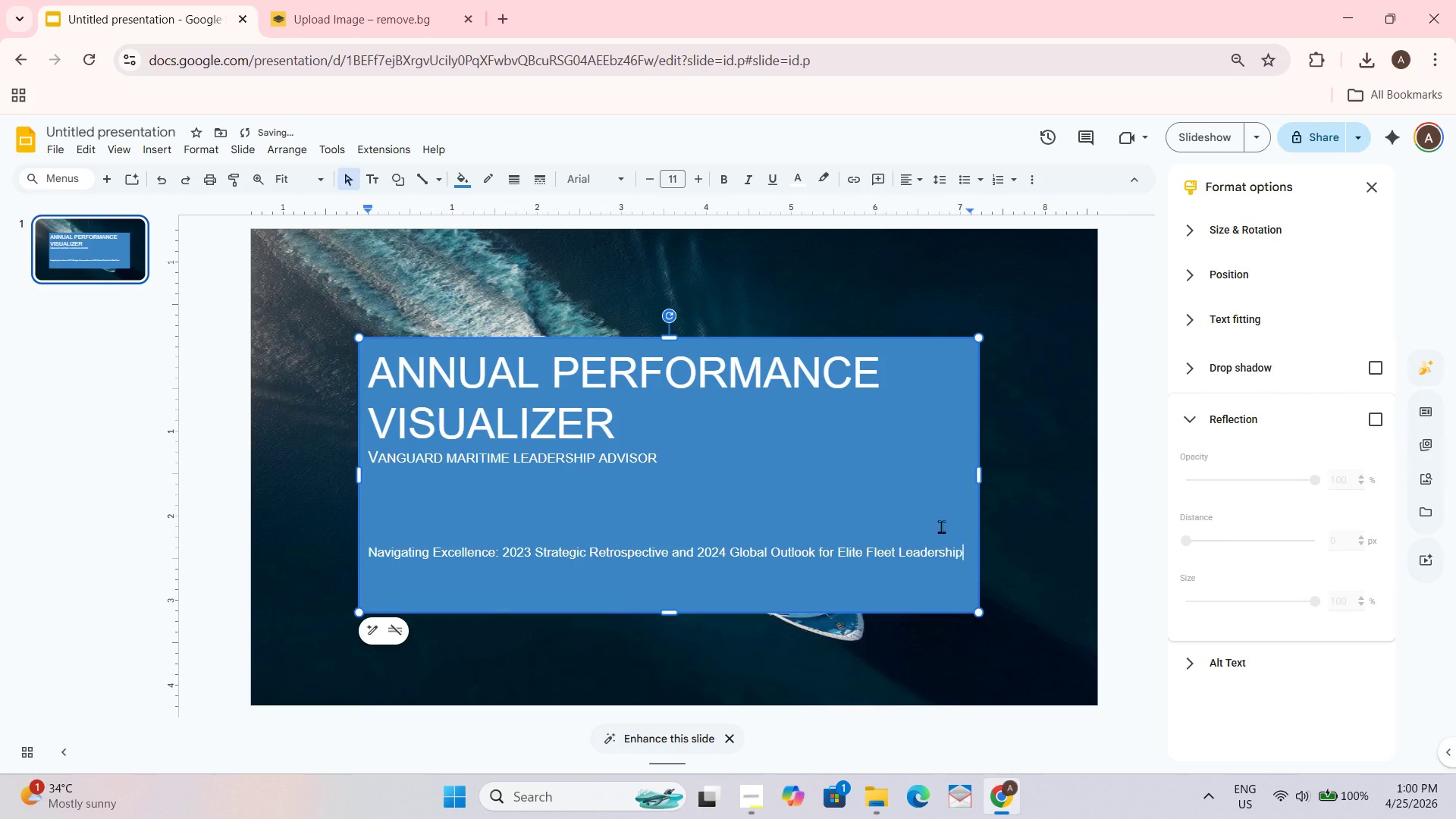 
left_click([674, 554])
 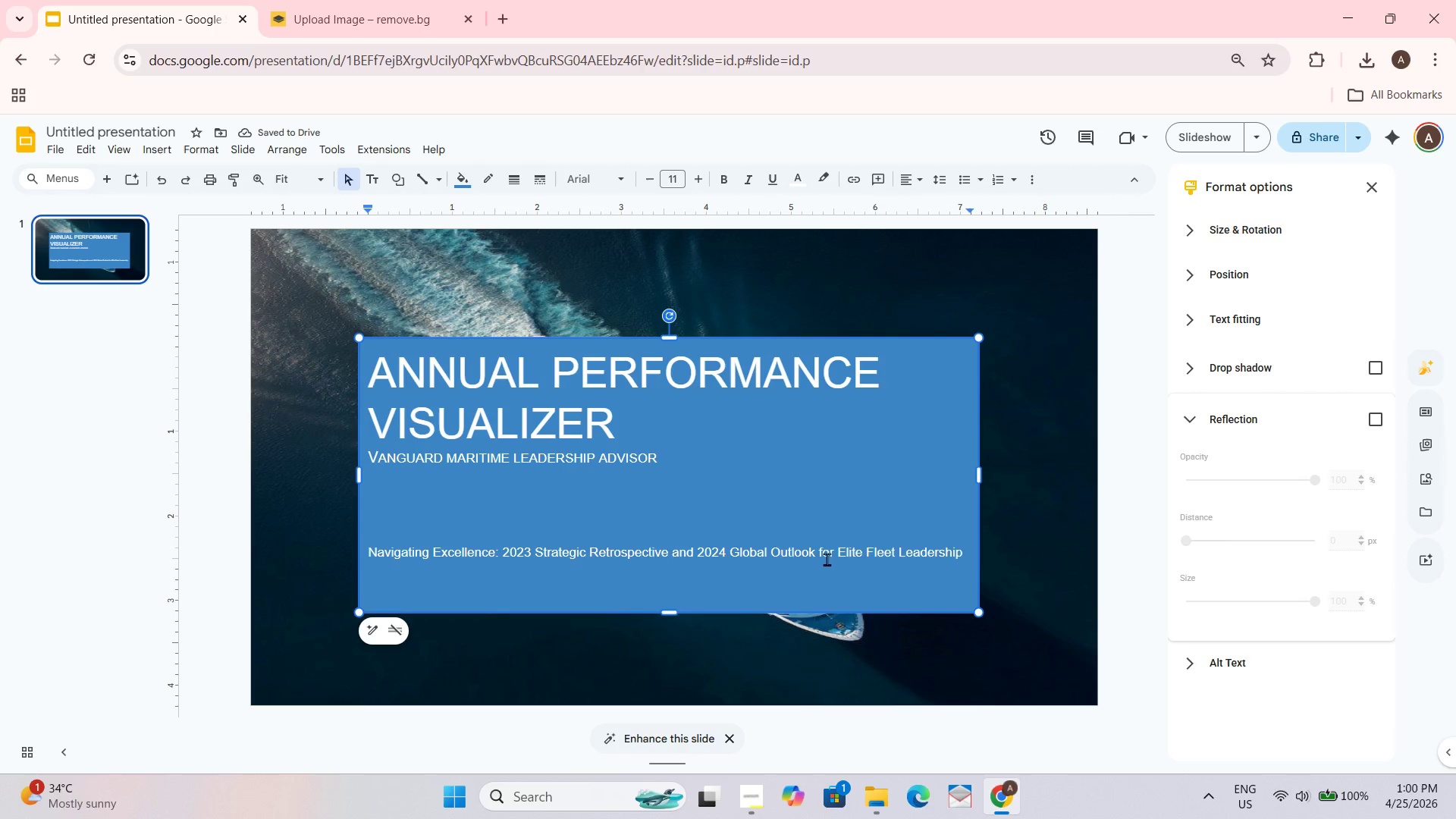 
key(Enter)
 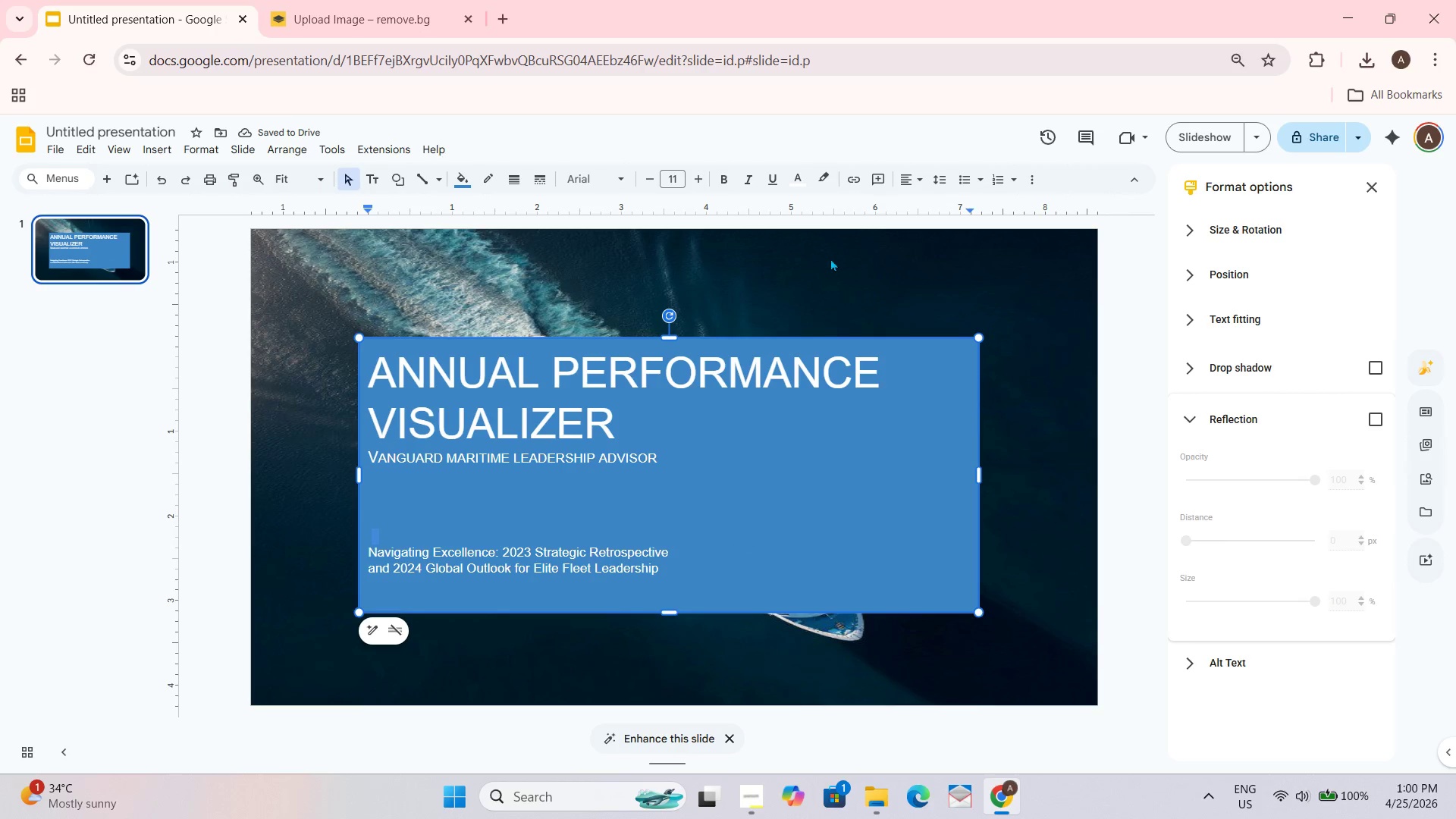 
left_click([469, 186])
 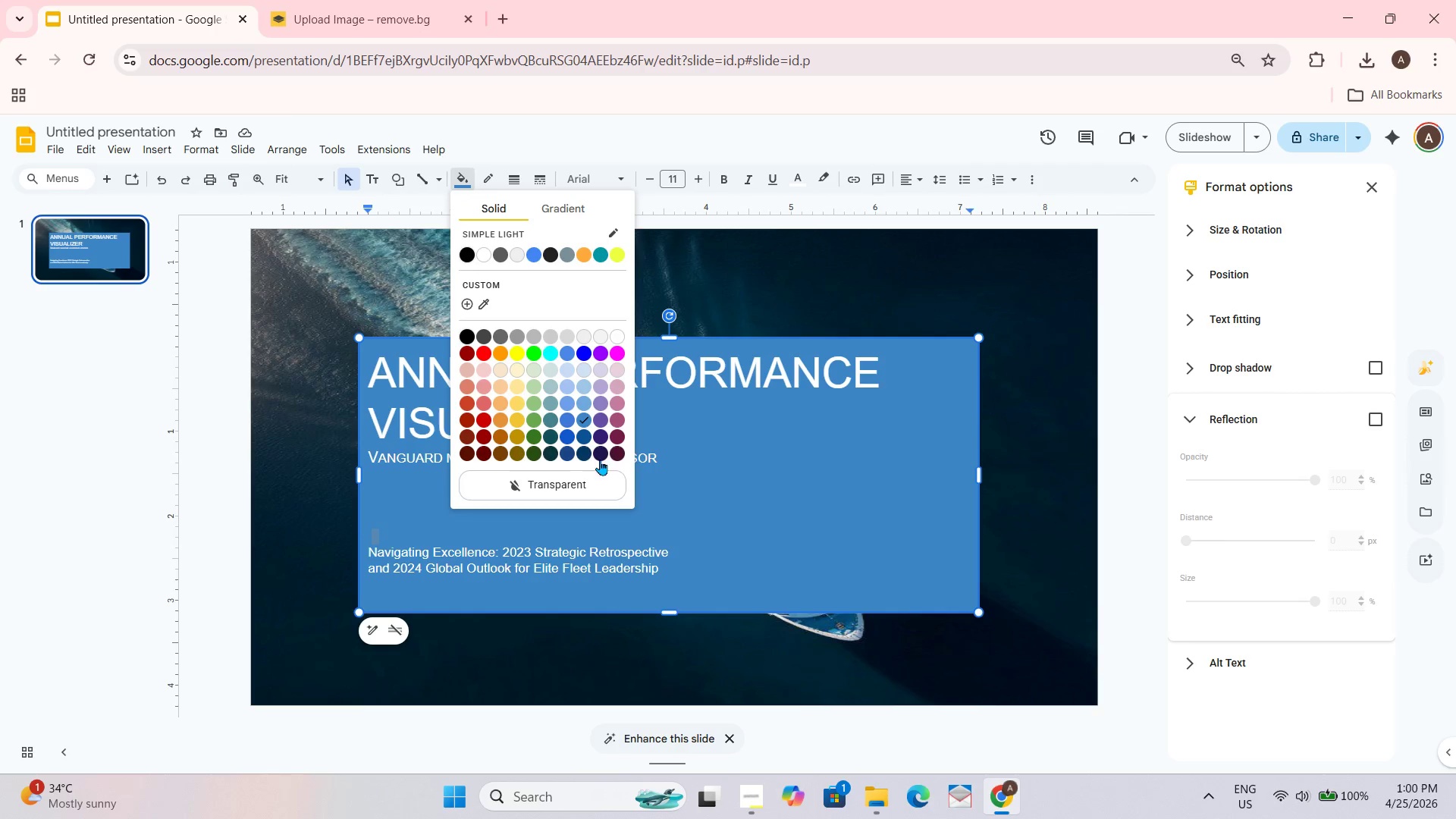 
left_click([566, 432])
 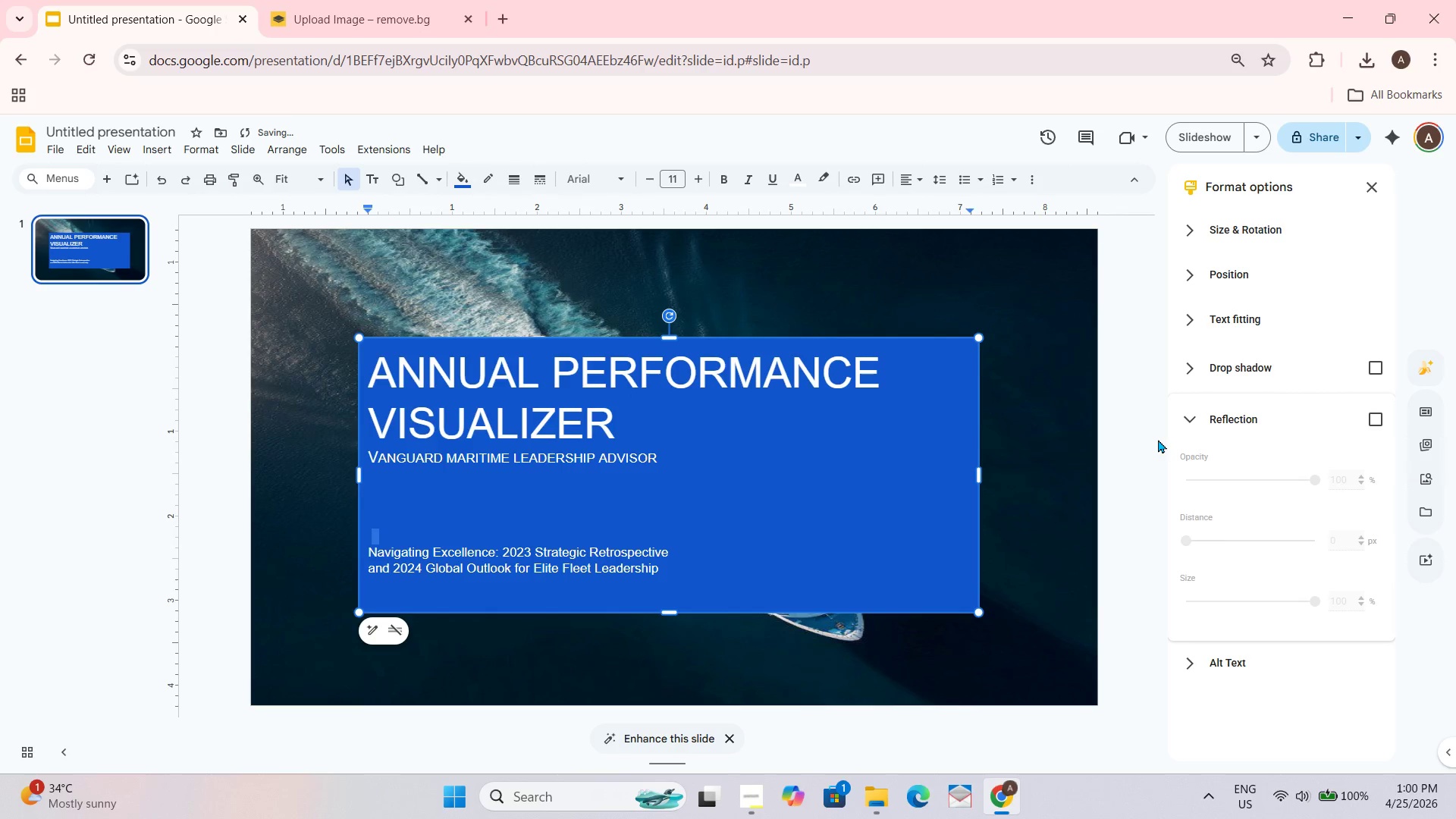 
left_click([1151, 437])
 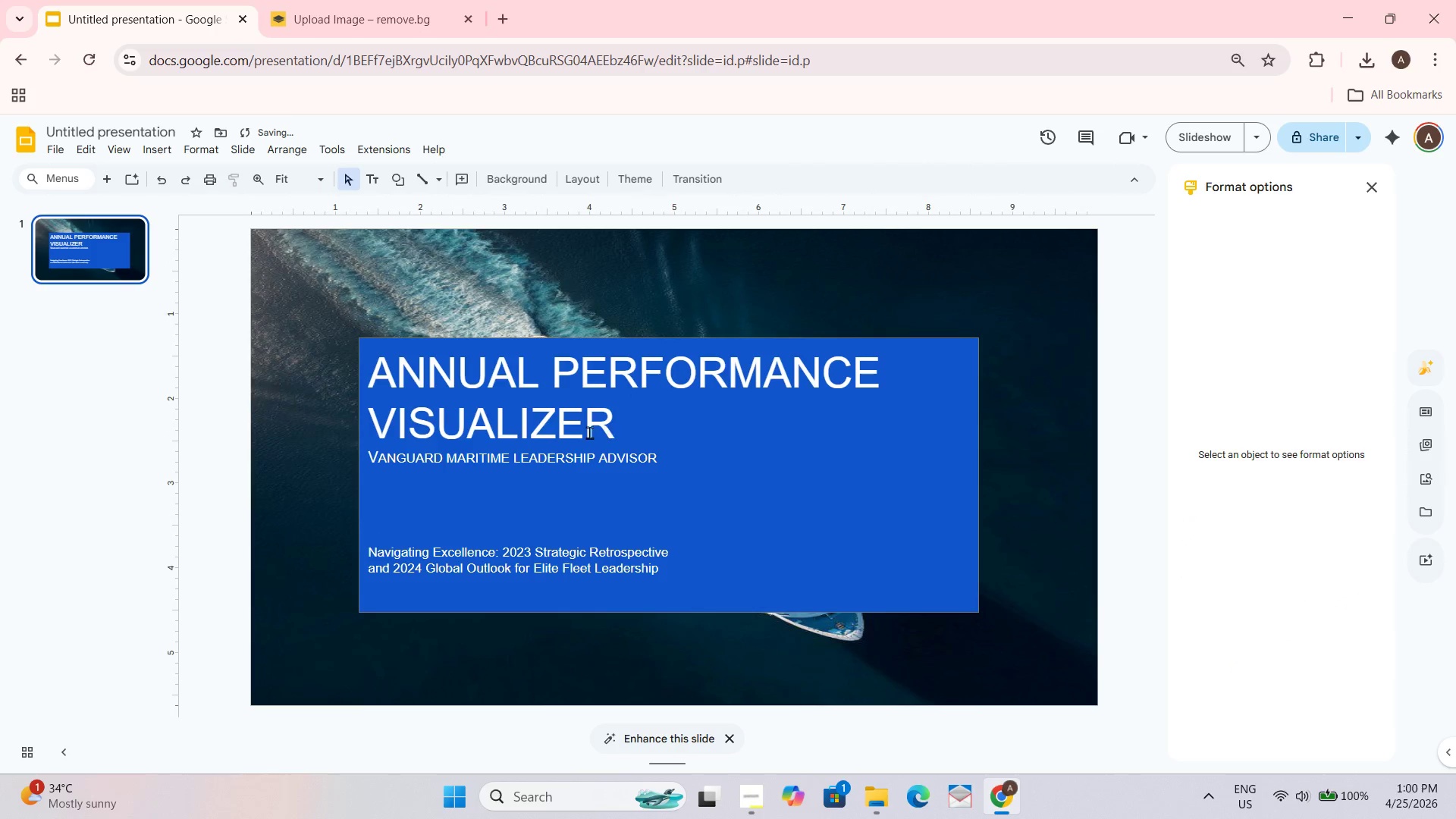 
left_click([447, 381])
 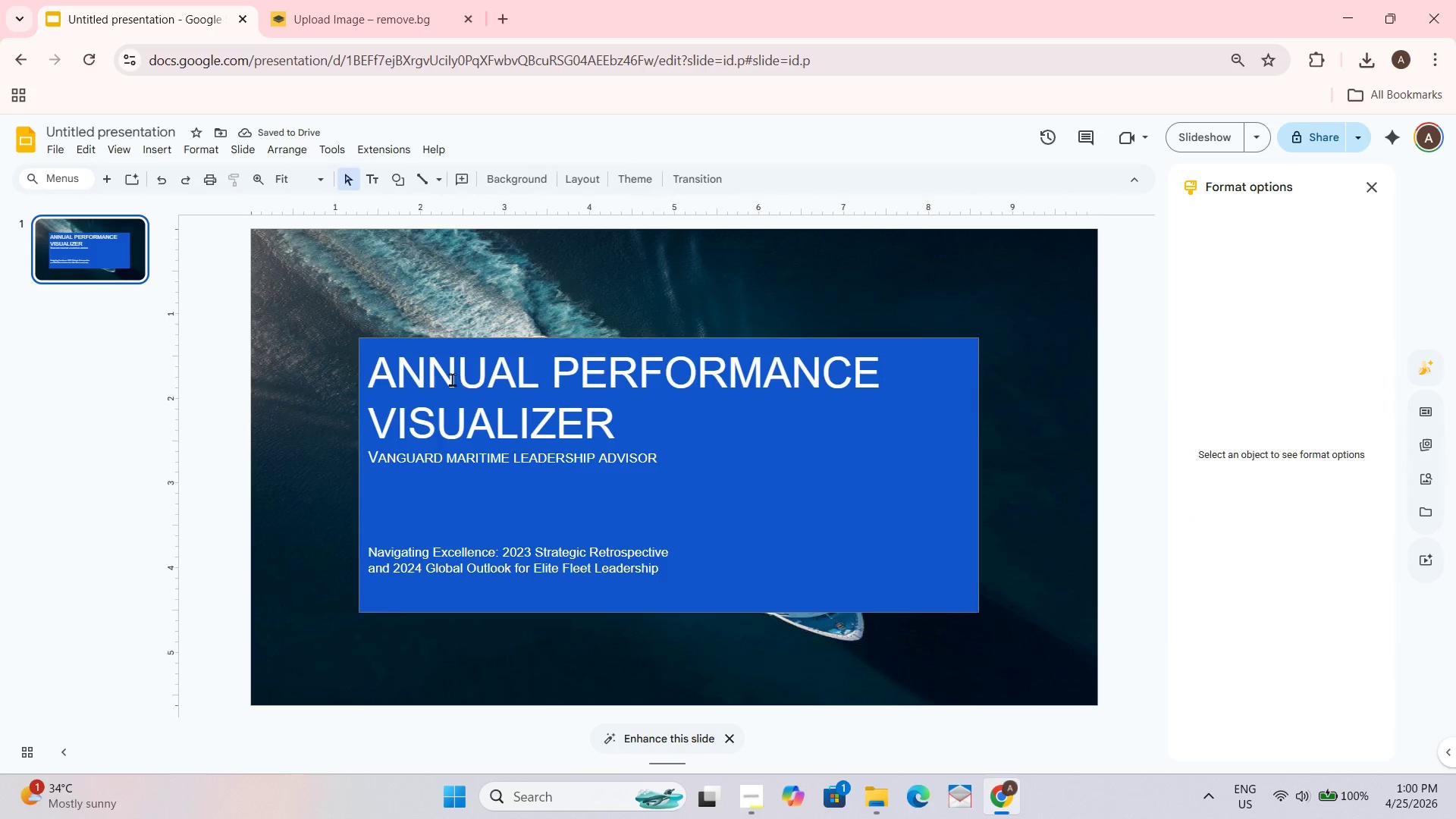 
key(Control+ControlLeft)
 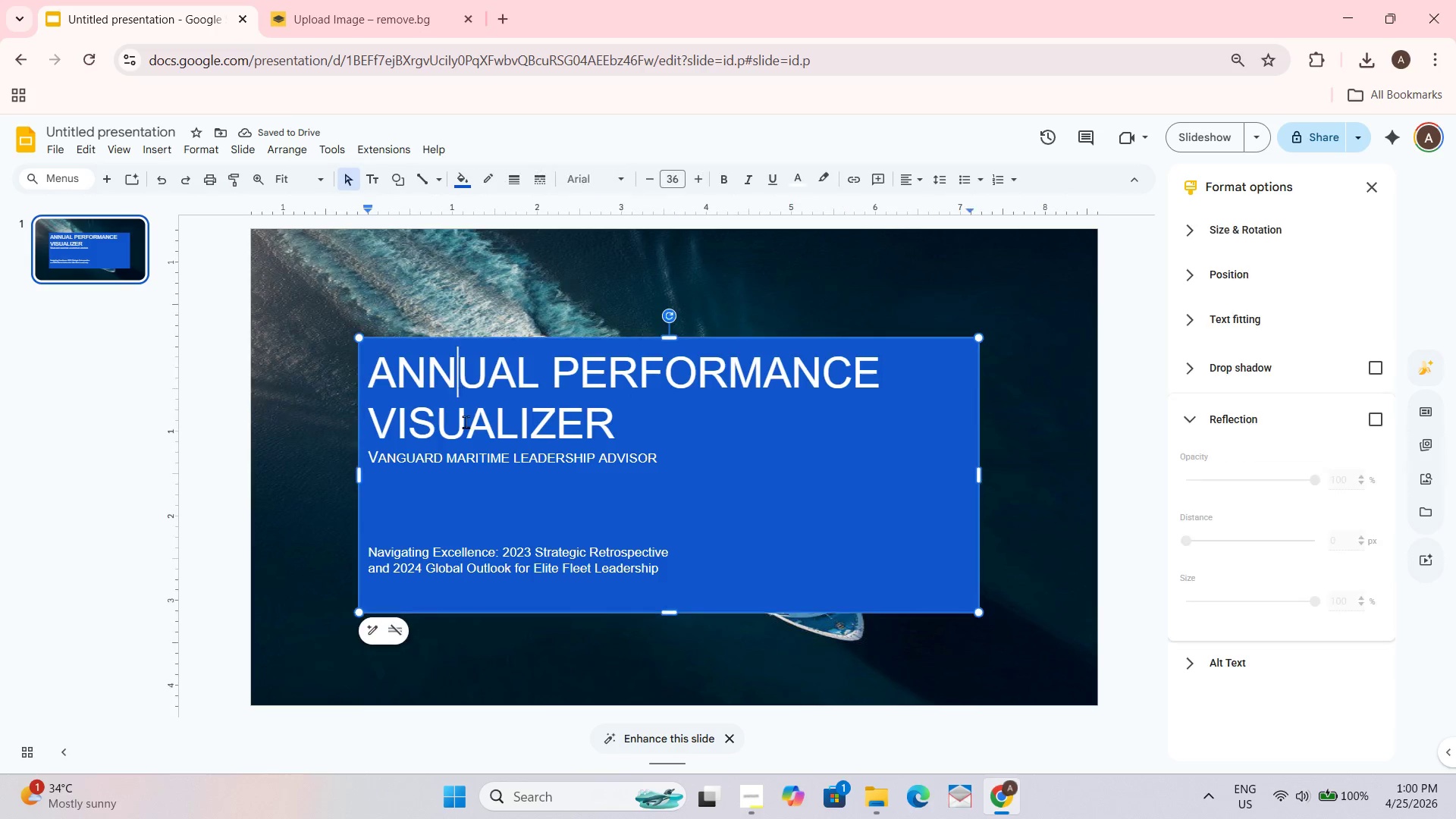 
key(Control+A)
 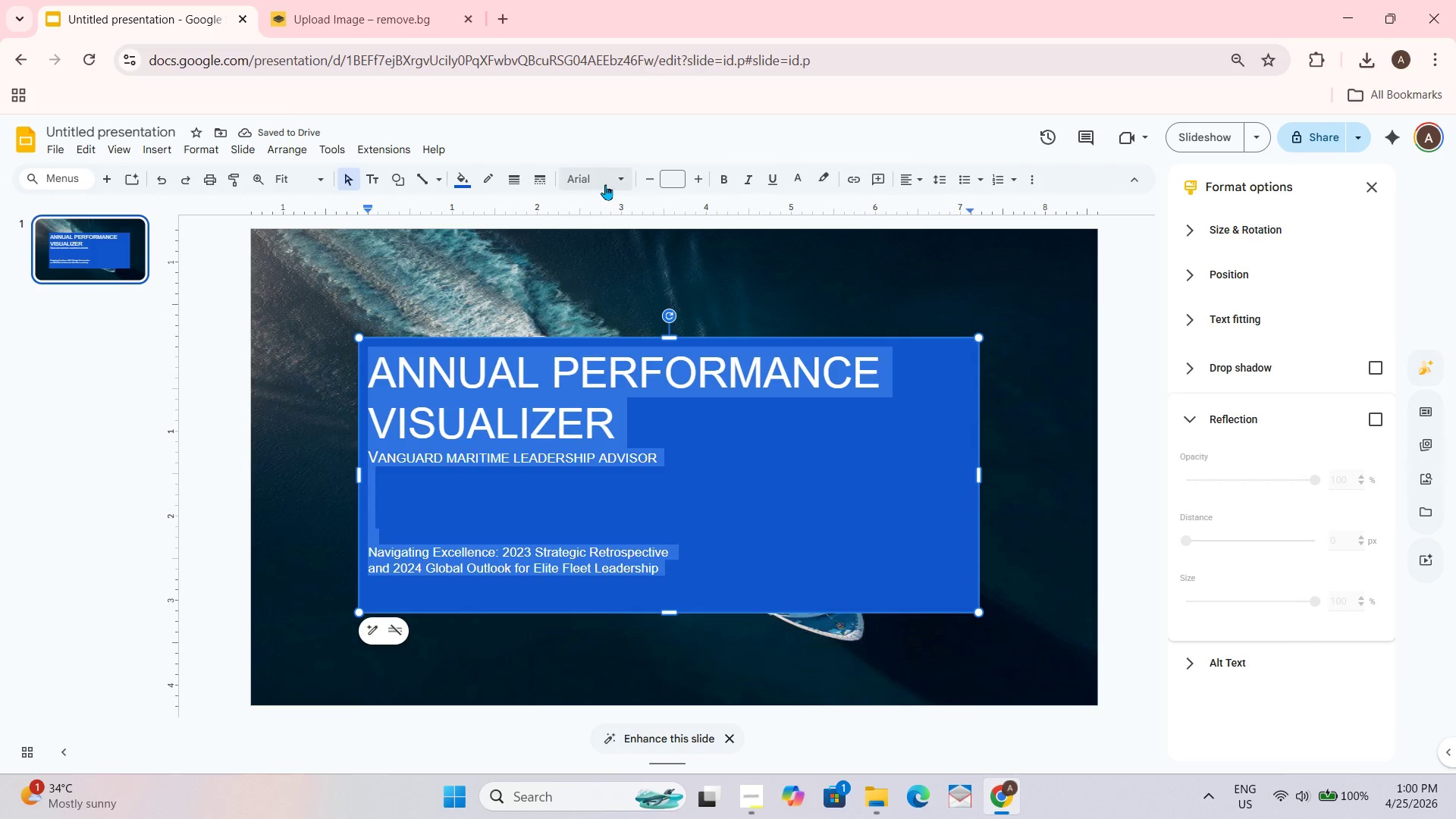 
left_click_drag(start_coordinate=[623, 177], to_coordinate=[623, 174])
 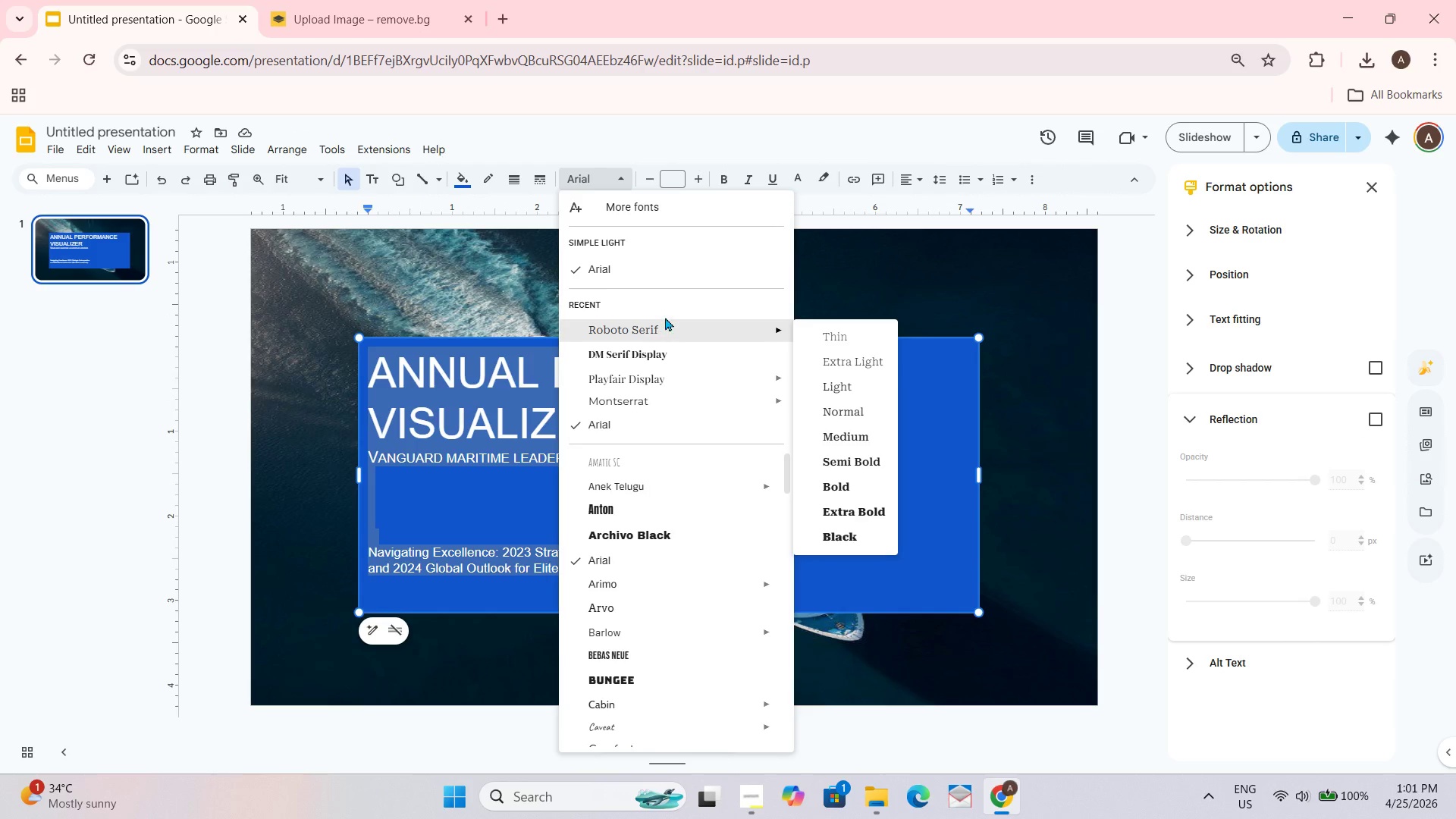 
left_click([665, 325])
 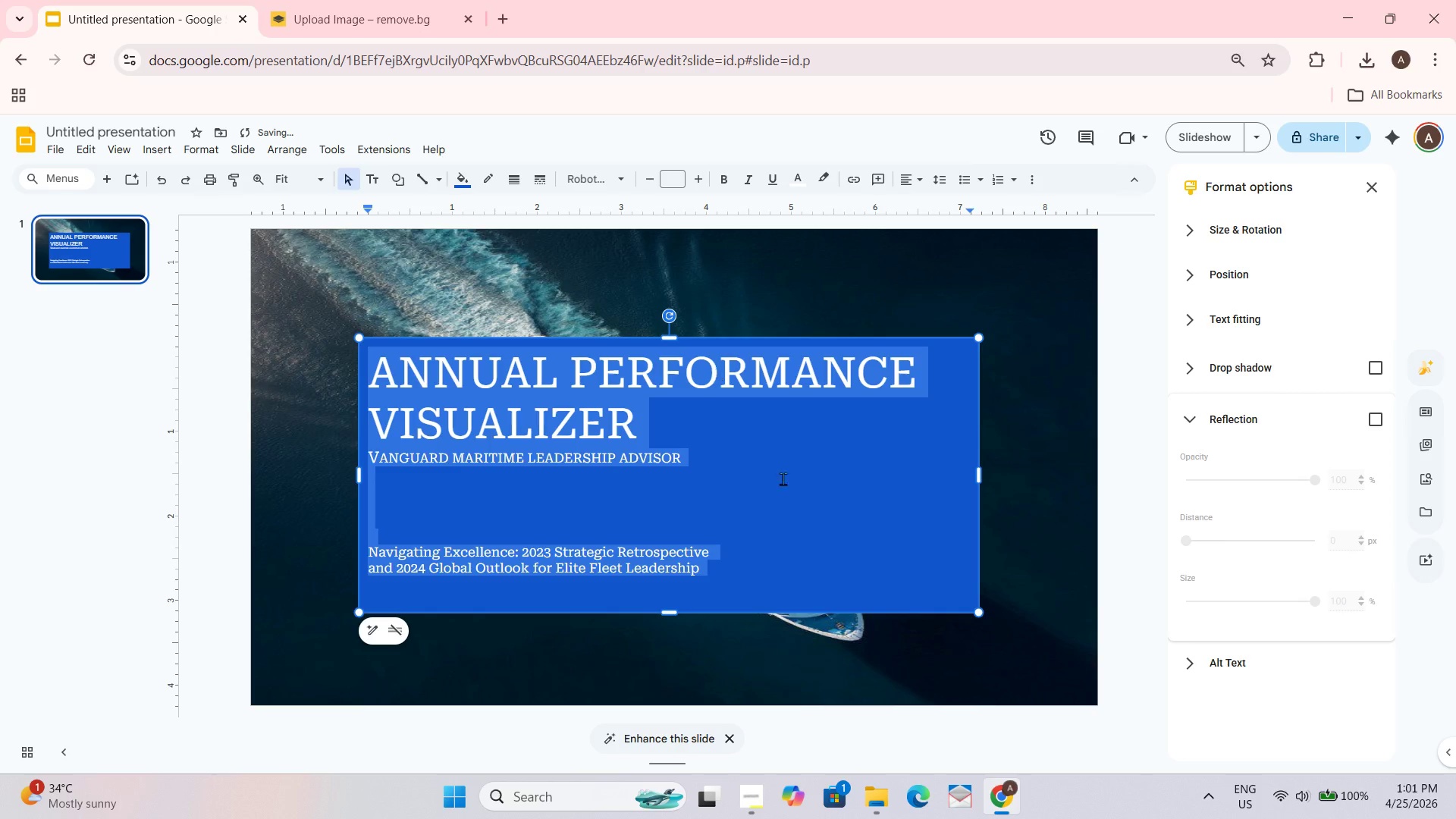 
left_click([783, 497])
 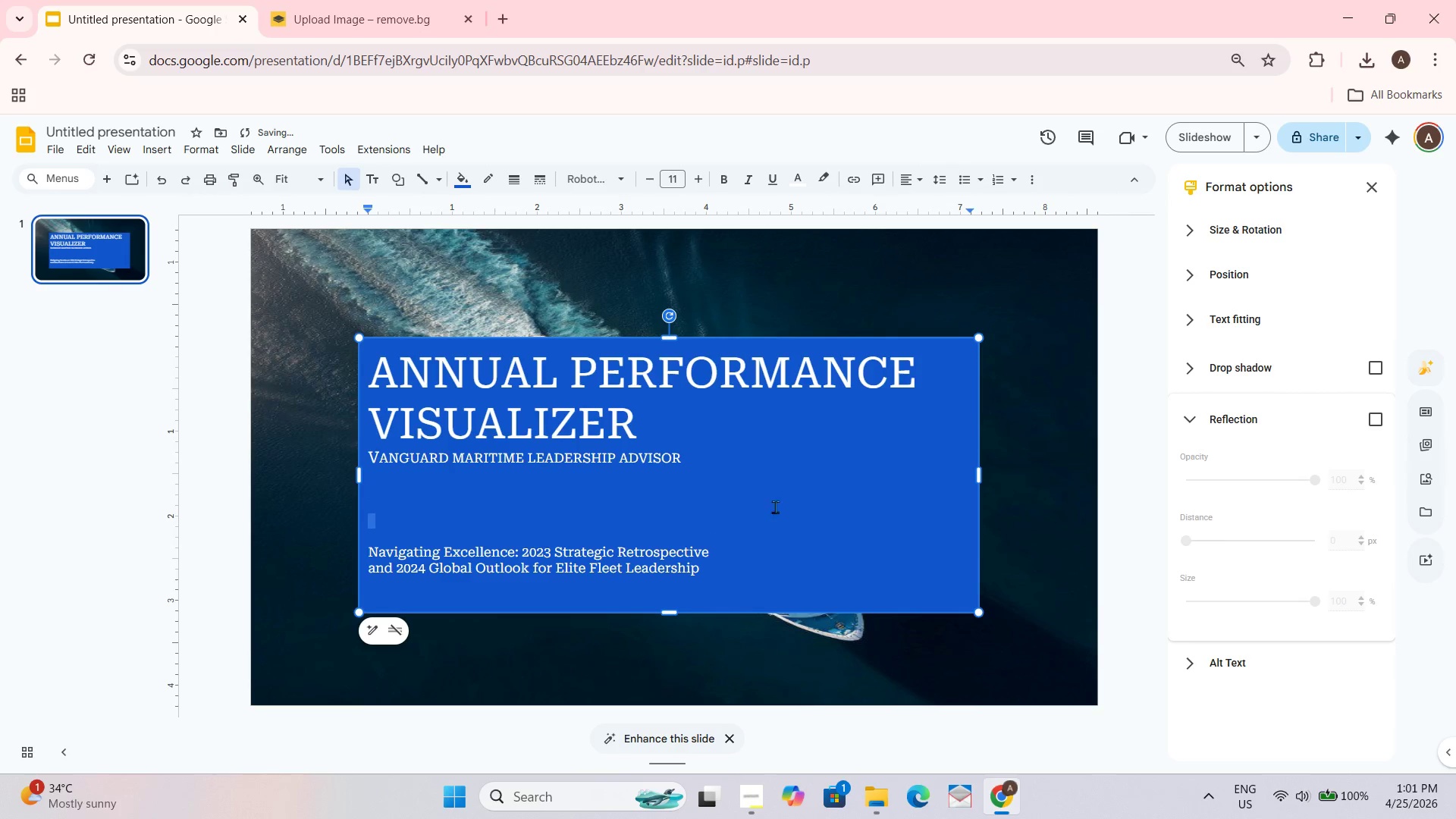 
left_click([864, 582])
 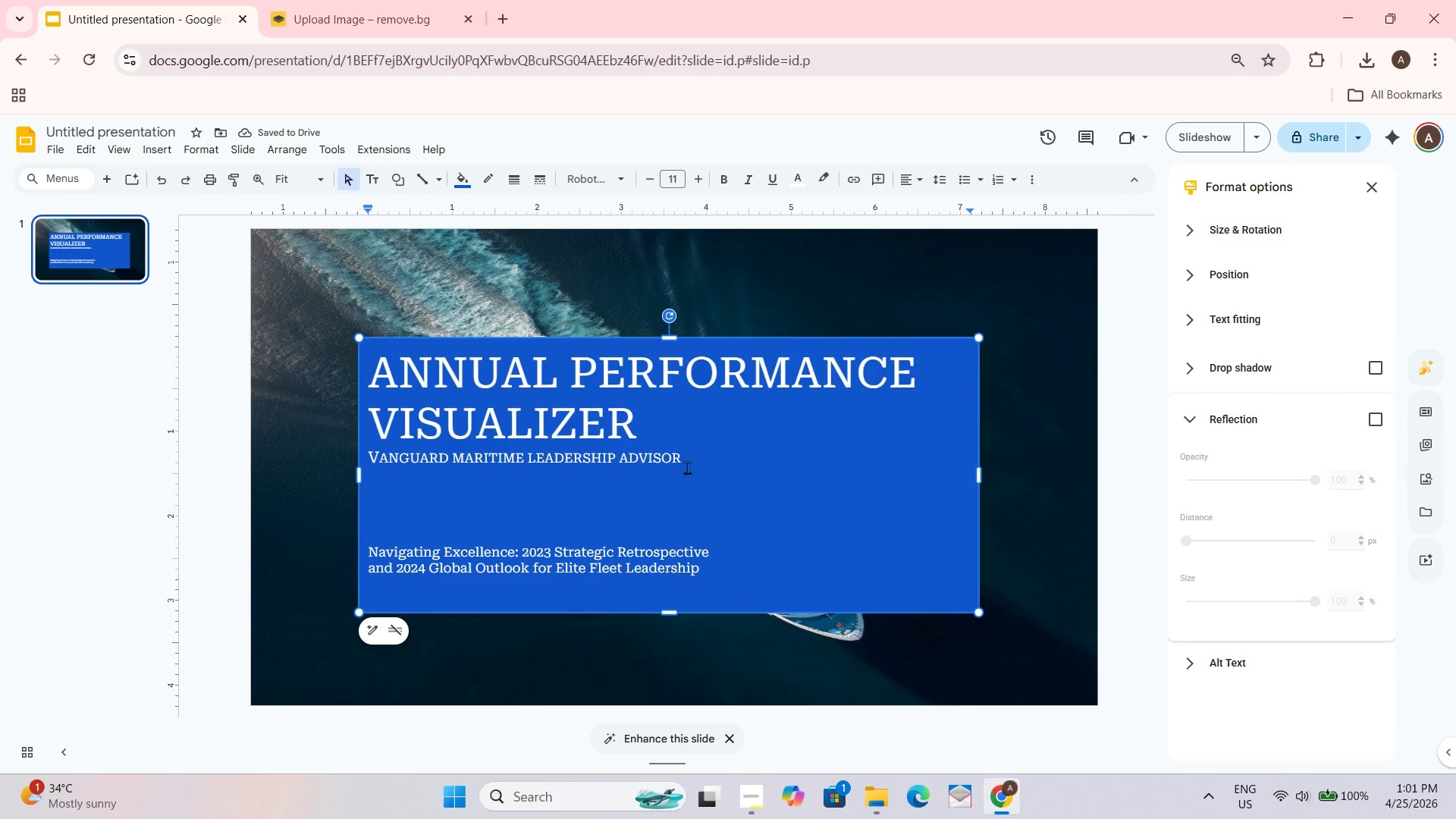 
left_click_drag(start_coordinate=[687, 460], to_coordinate=[366, 457])
 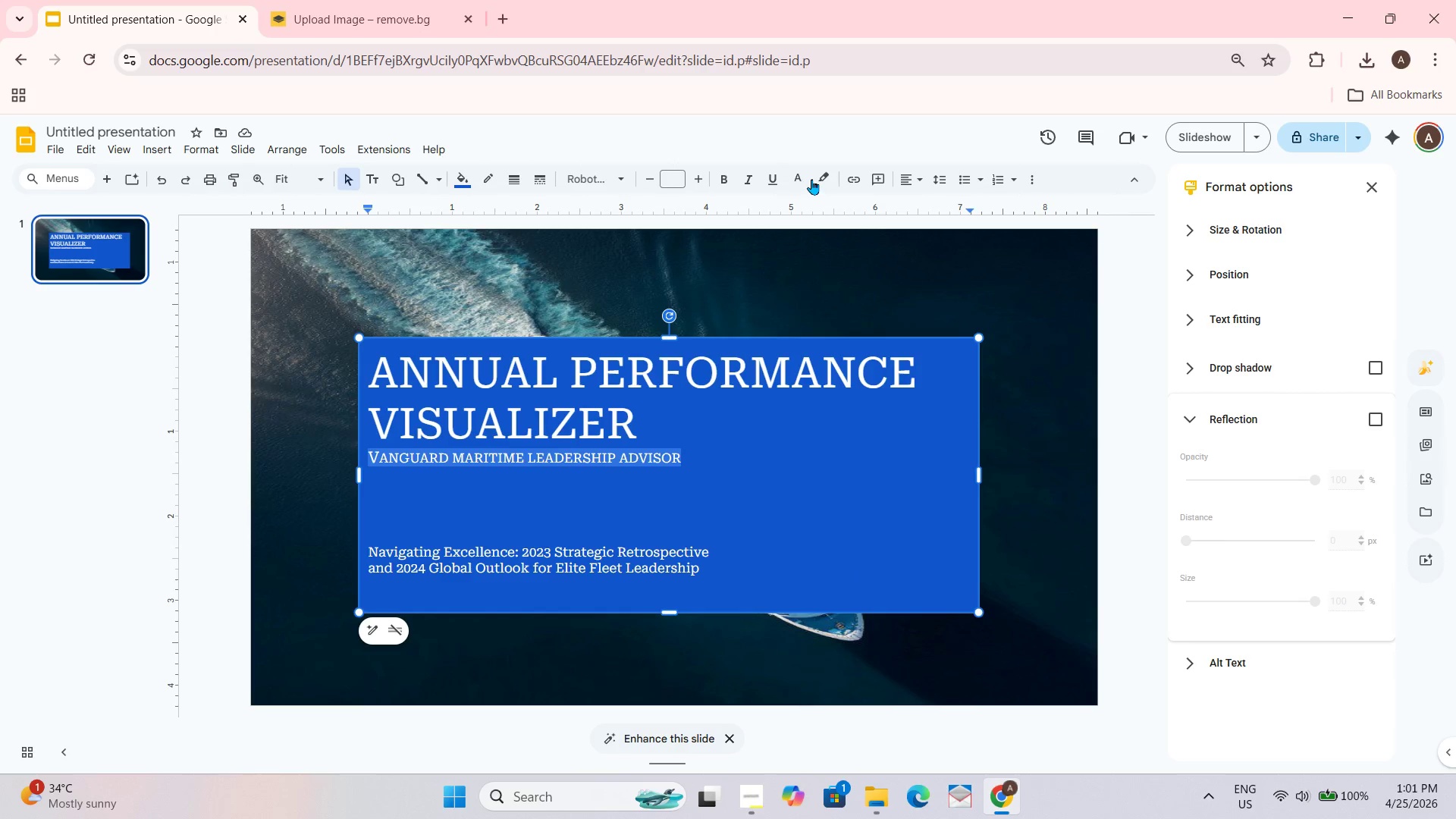 
left_click([794, 179])
 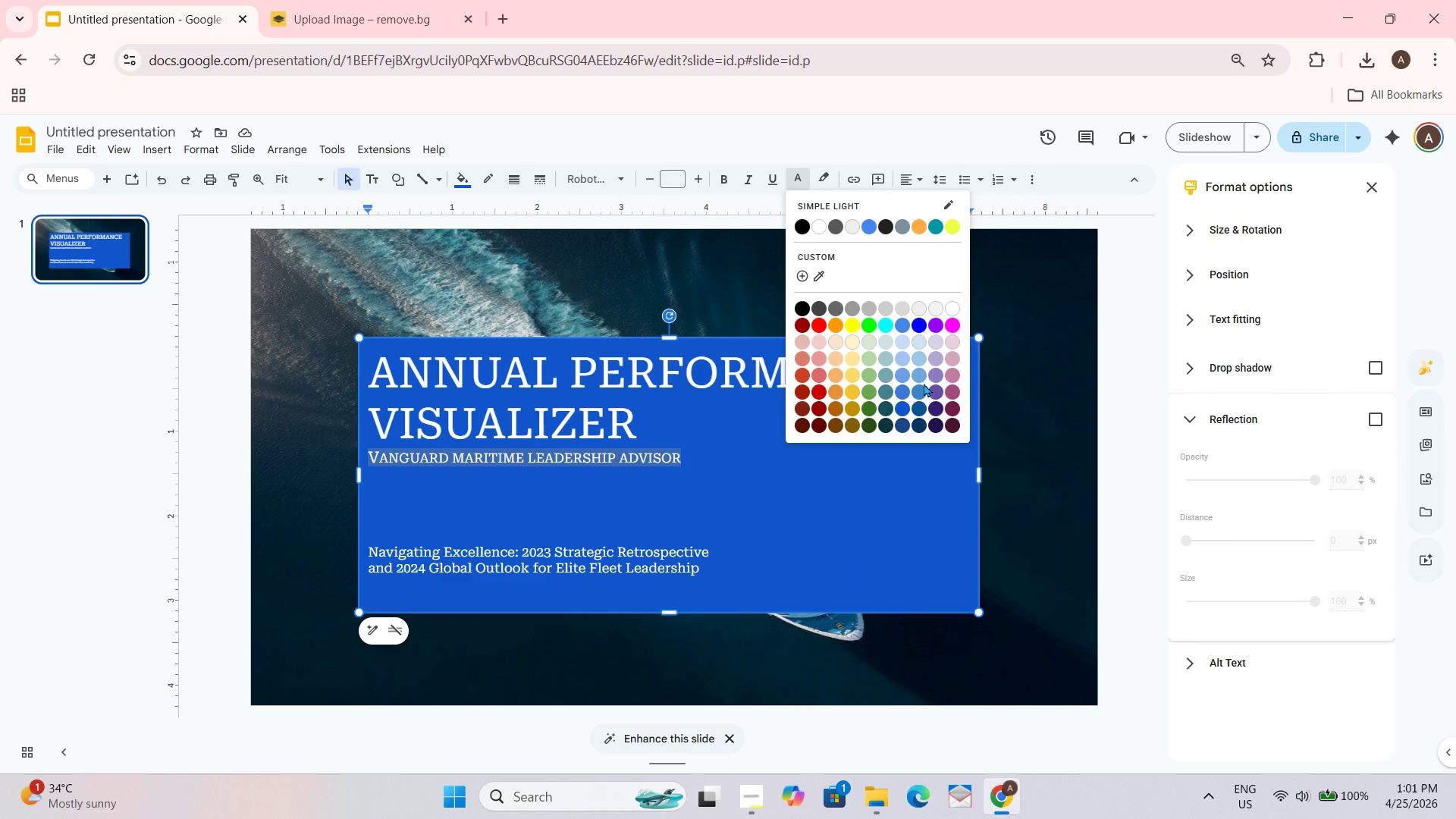 
left_click([924, 375])
 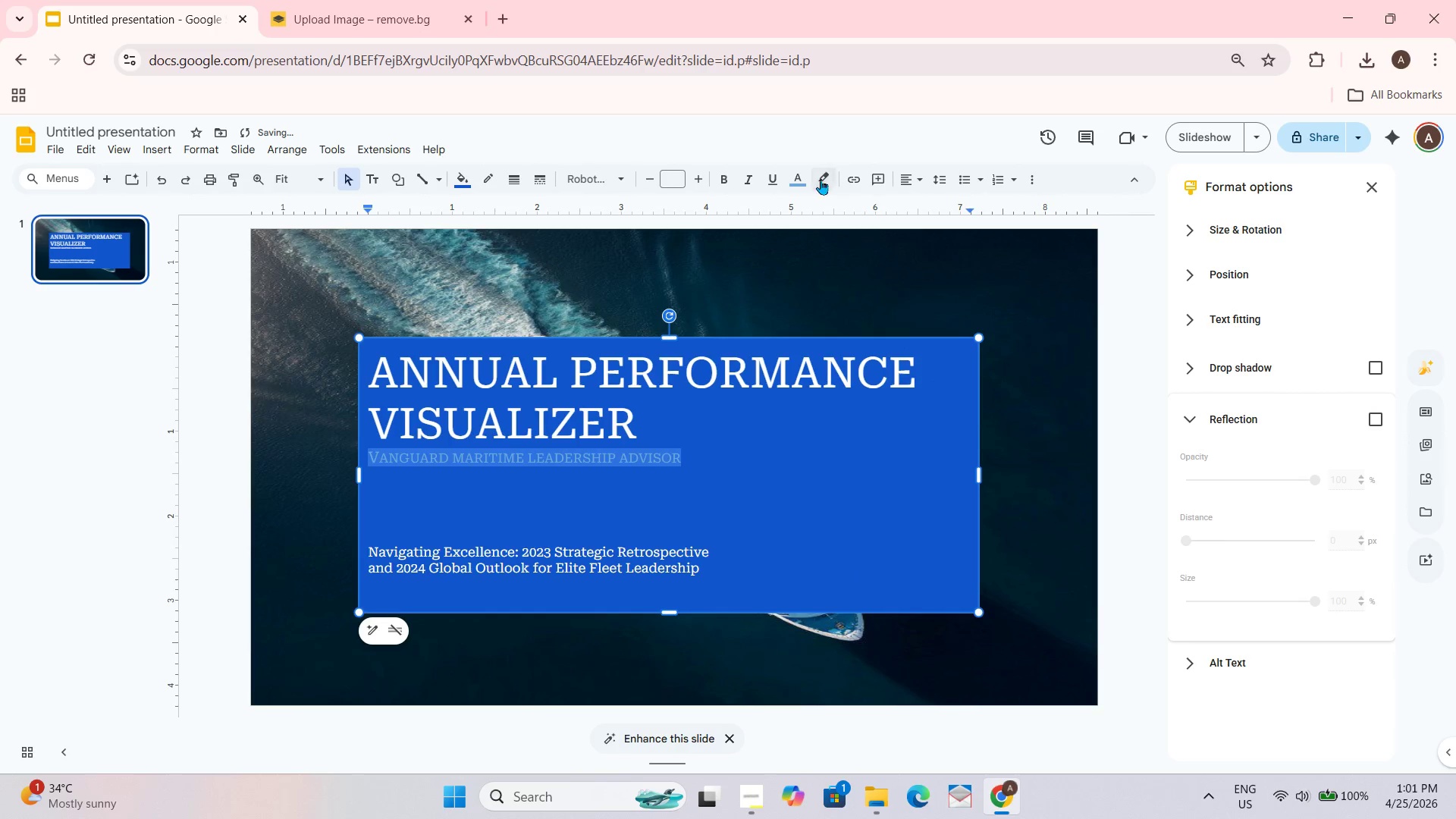 
left_click([803, 173])
 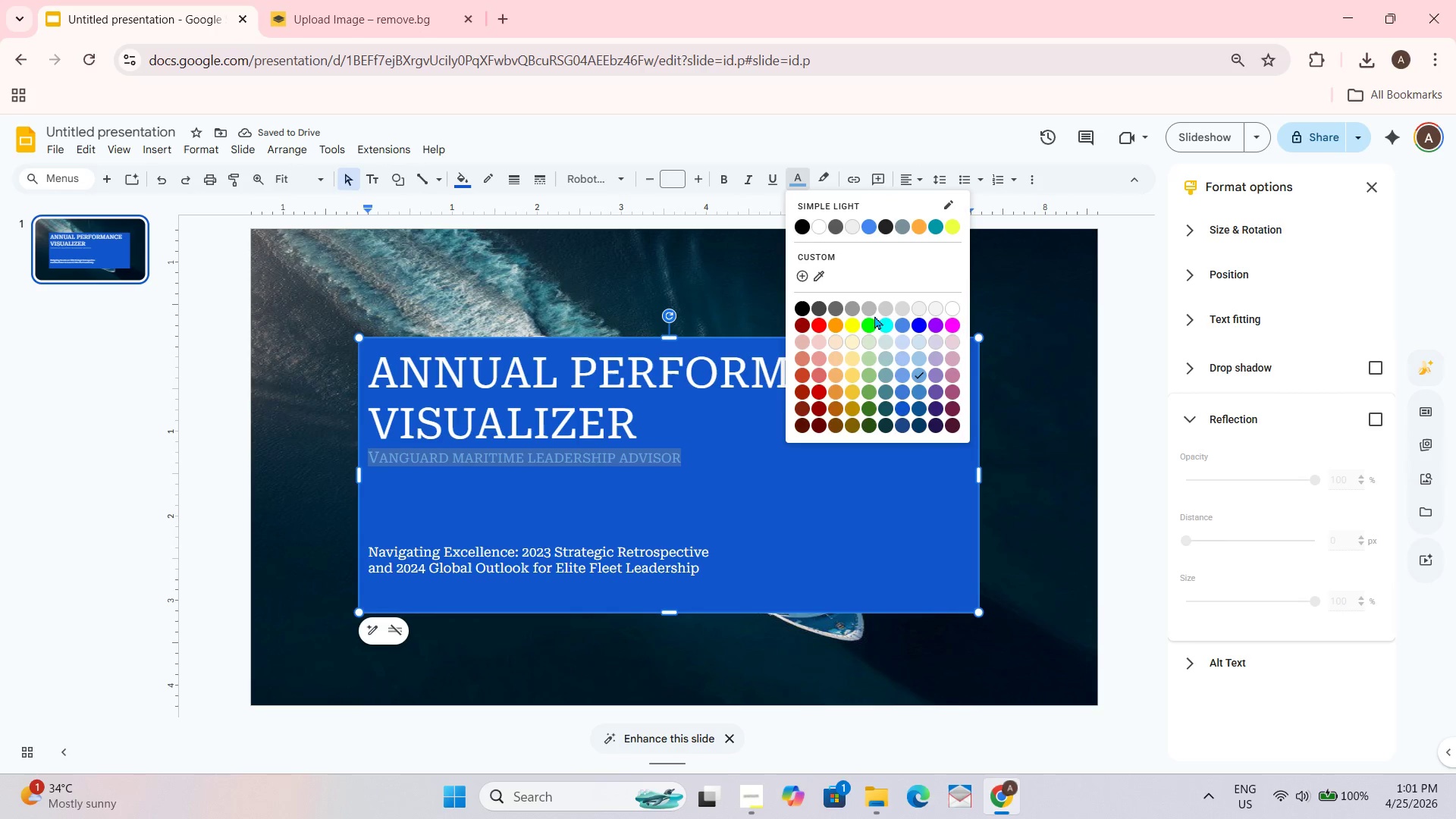 
left_click([880, 334])
 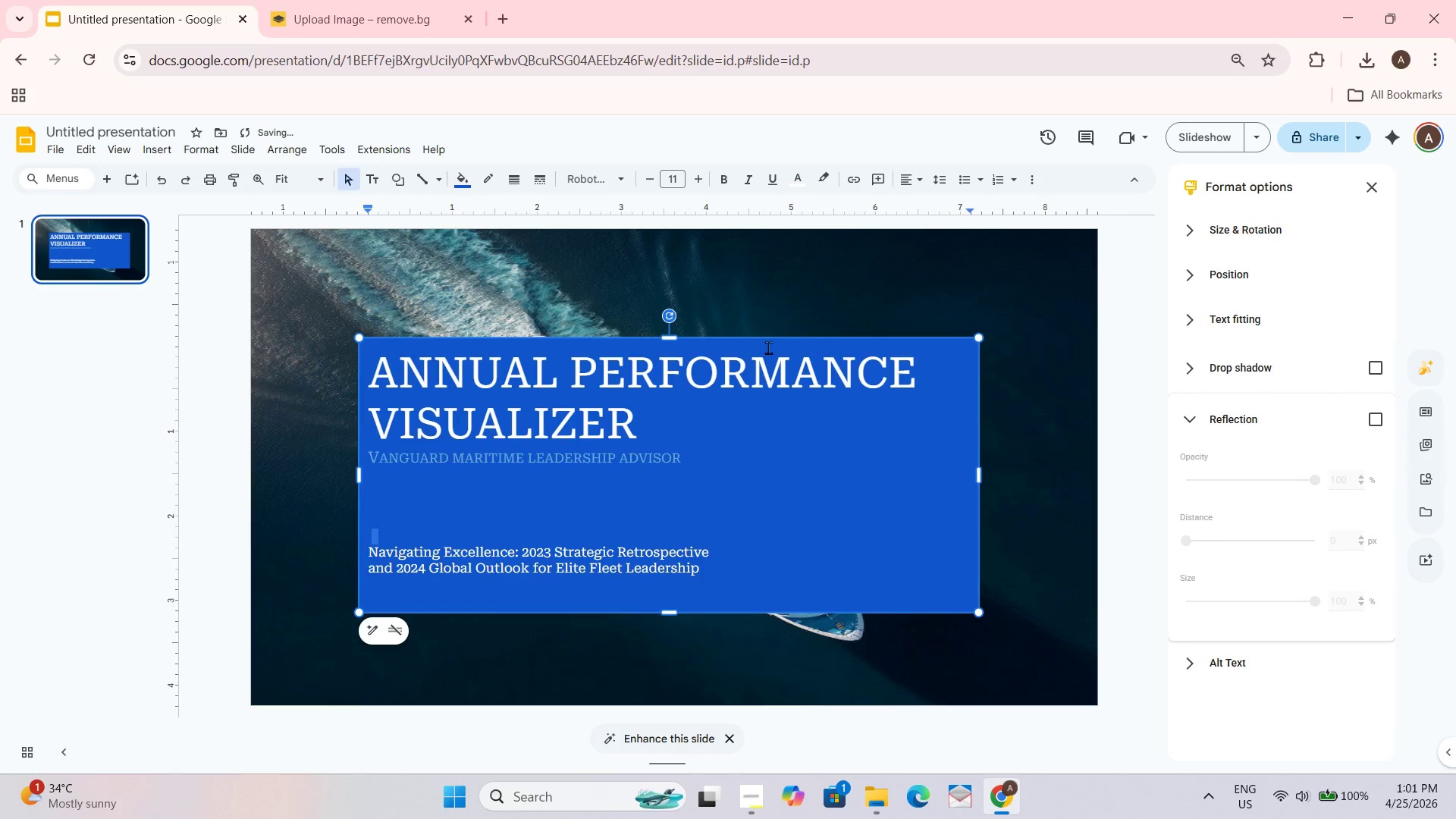 
left_click([728, 466])
 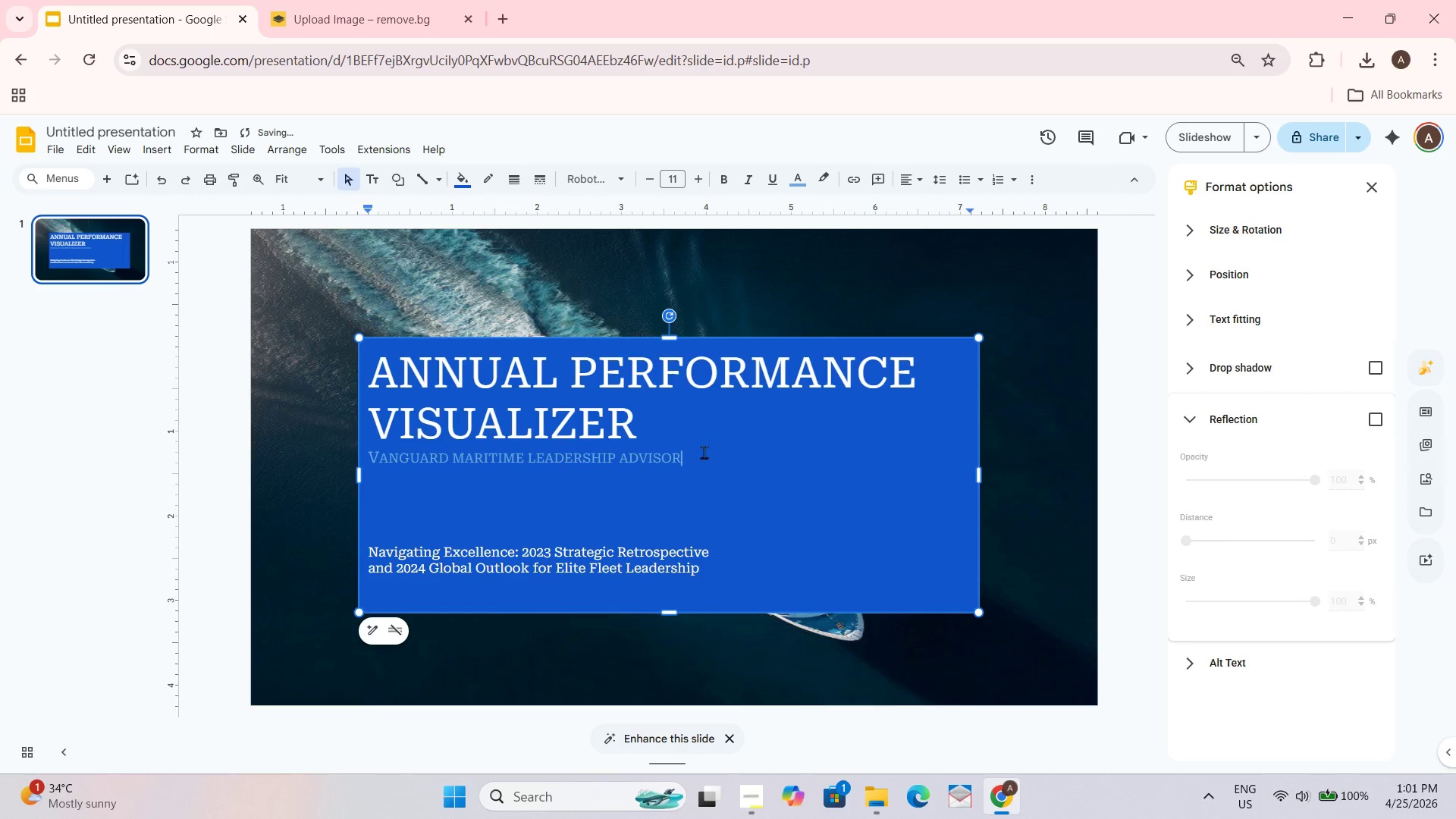 
left_click_drag(start_coordinate=[704, 452], to_coordinate=[350, 447])
 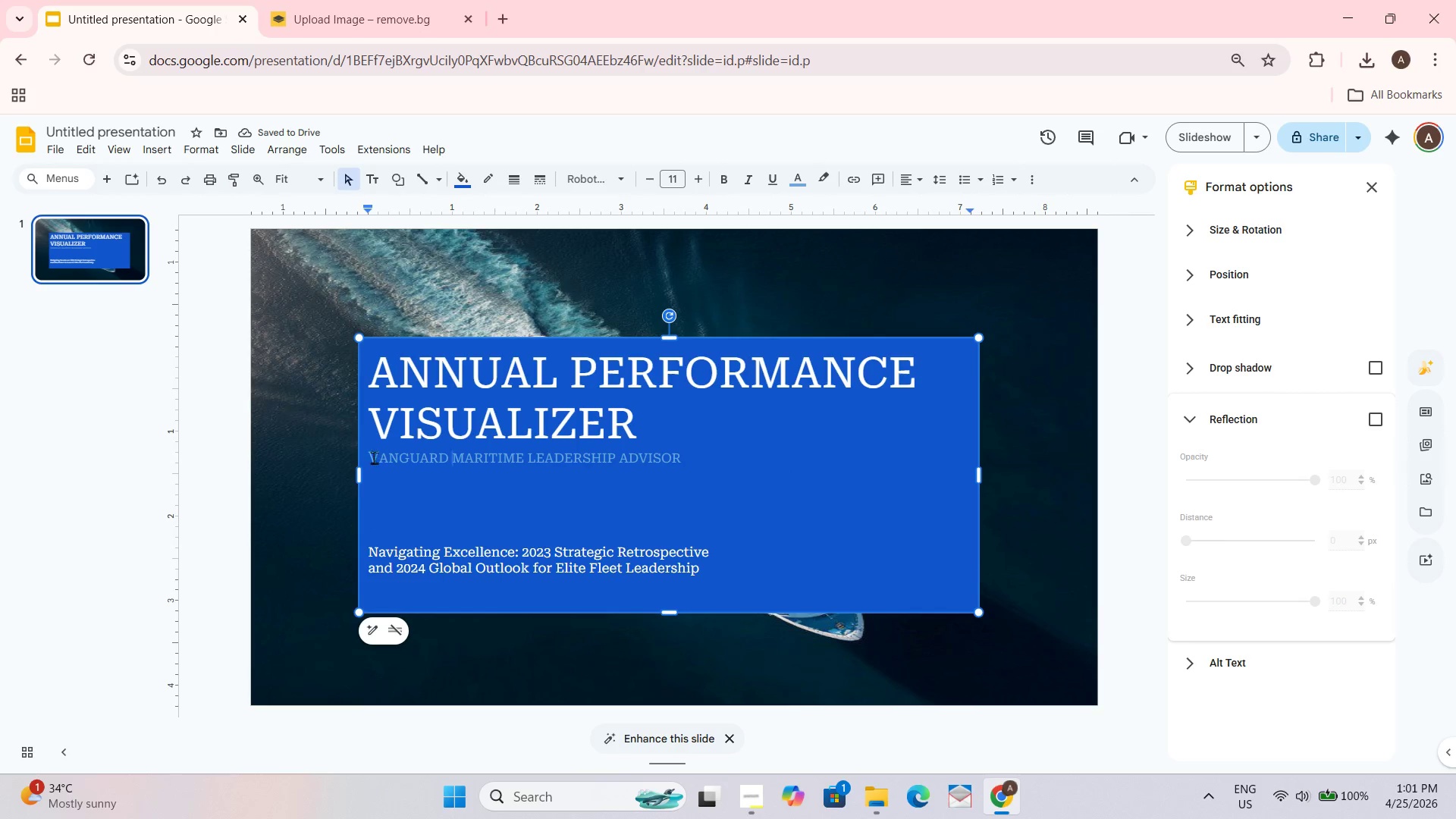 
left_click_drag(start_coordinate=[371, 455], to_coordinate=[675, 479])
 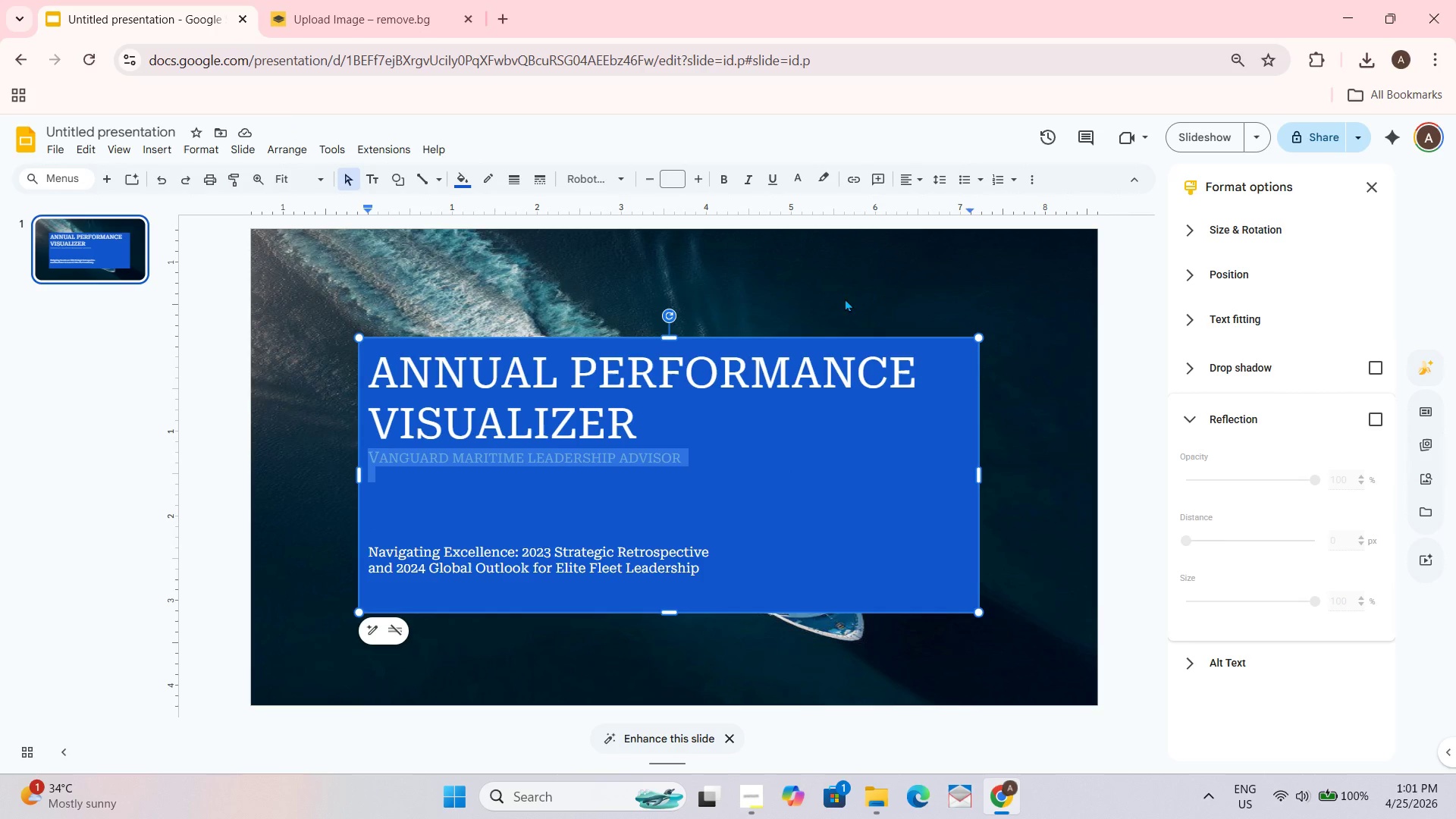 
left_click_drag(start_coordinate=[831, 457], to_coordinate=[833, 451])
 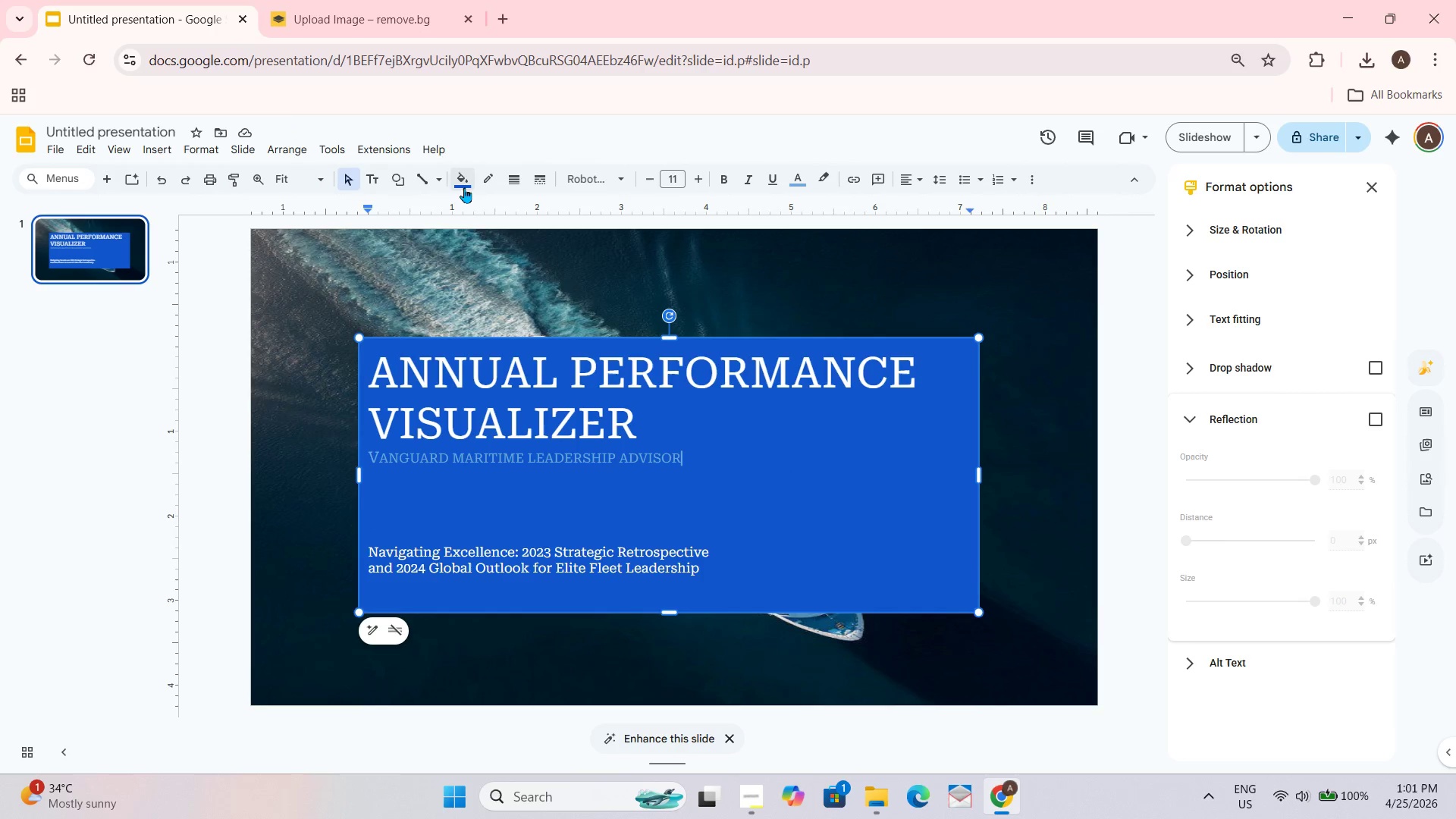 
left_click([463, 182])
 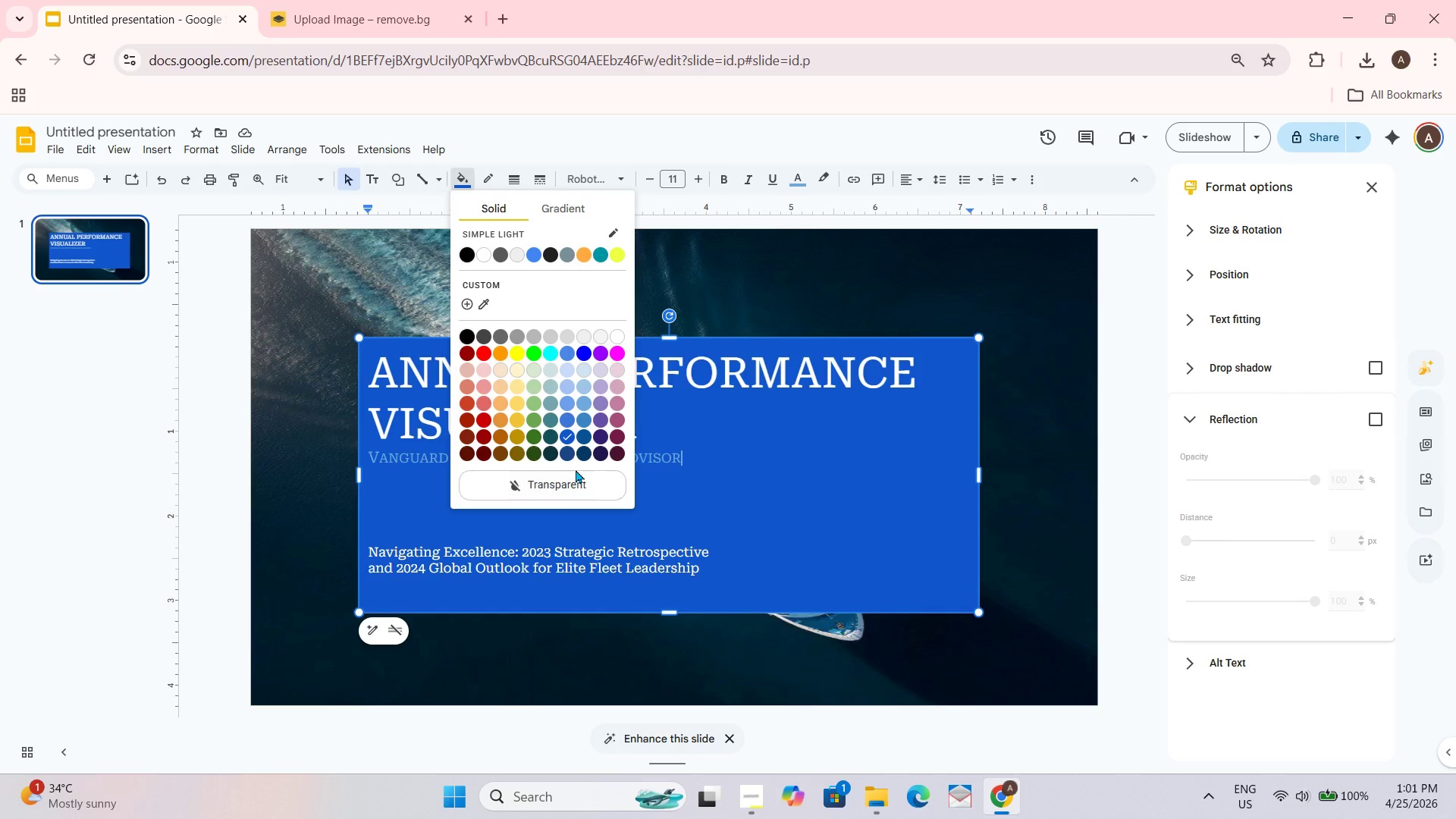 
left_click([569, 453])
 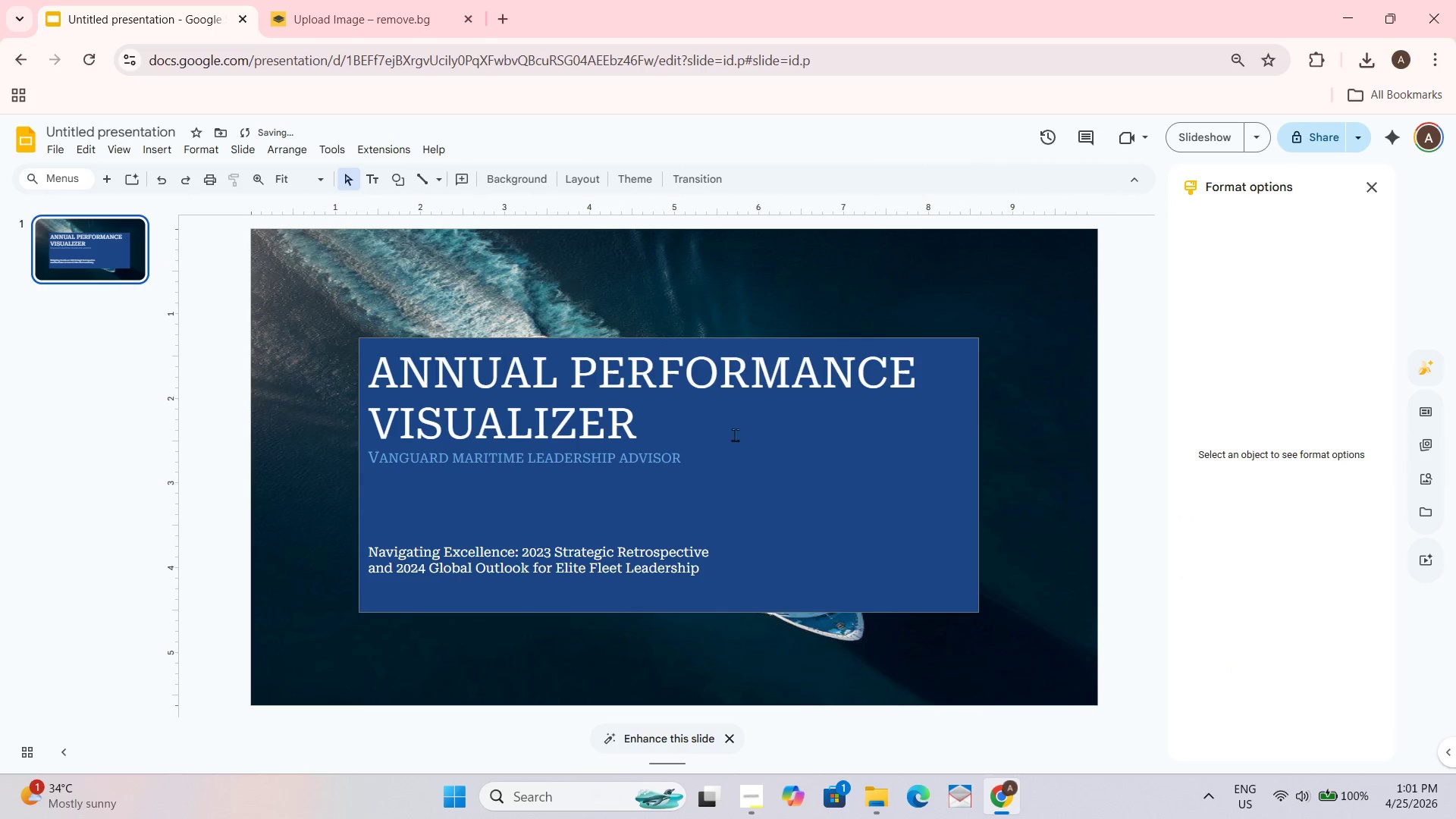 
left_click_drag(start_coordinate=[708, 460], to_coordinate=[366, 453])
 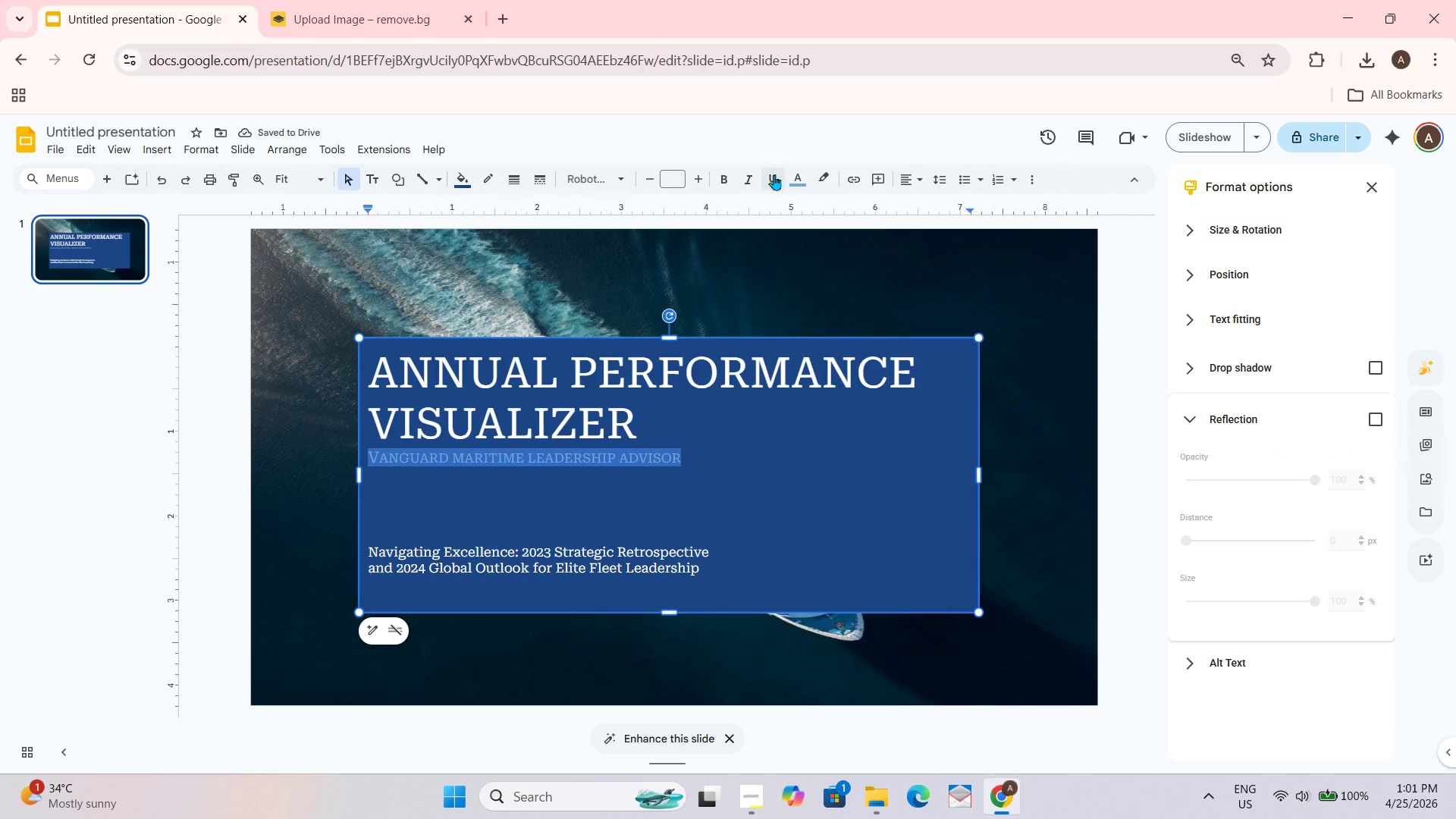 
left_click([792, 174])
 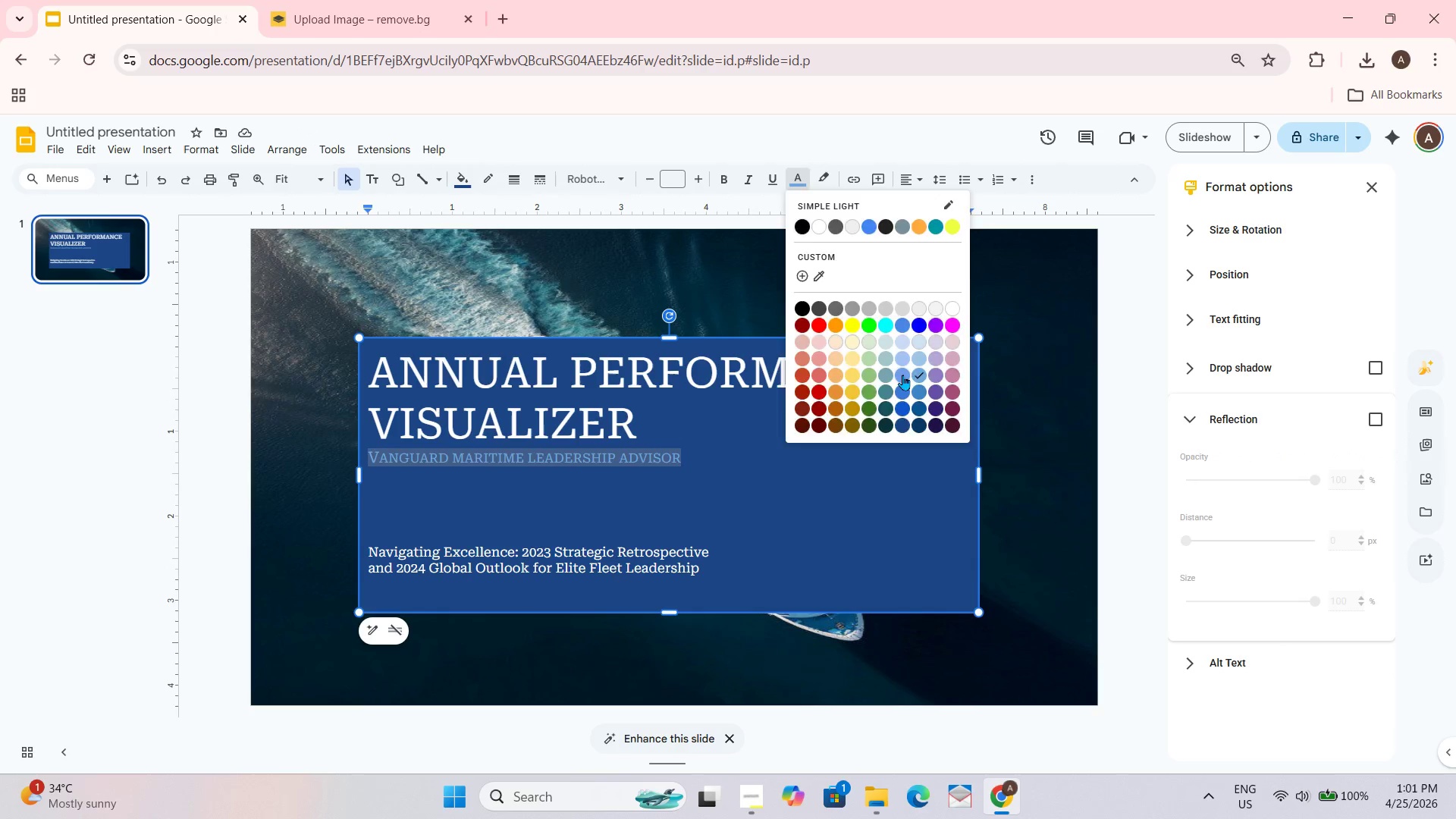 
left_click([868, 419])
 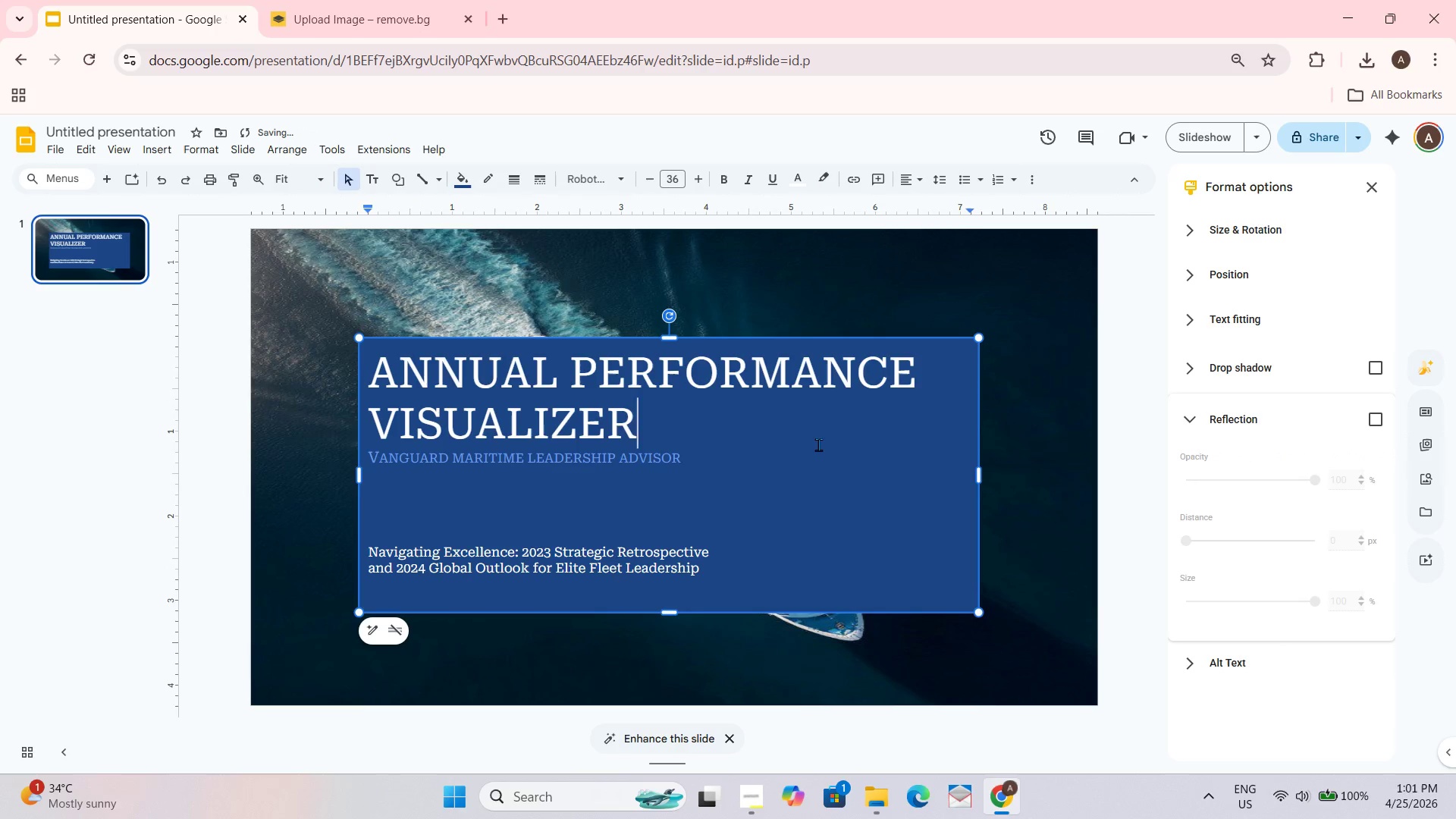 
left_click([818, 444])
 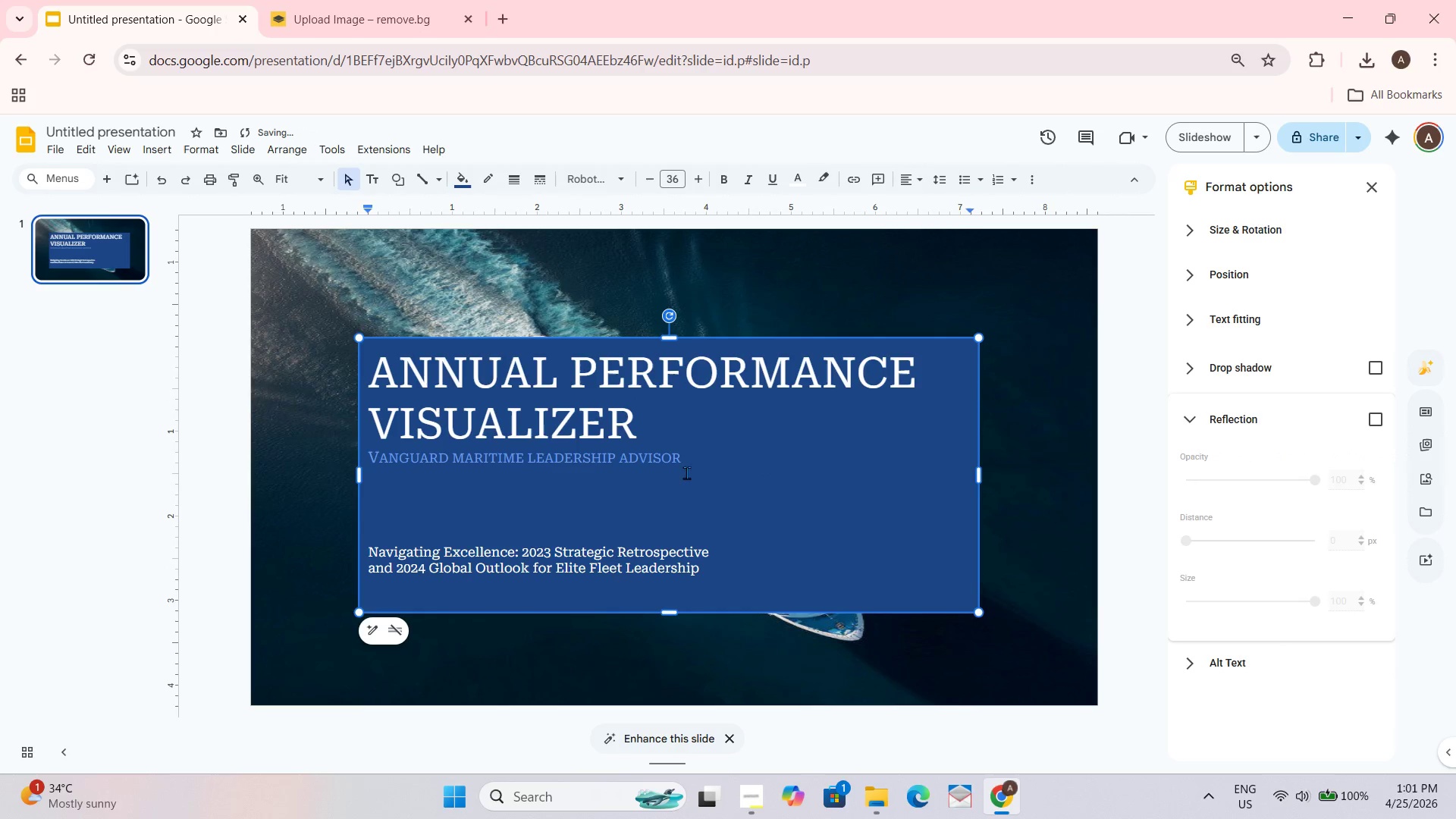 
left_click_drag(start_coordinate=[692, 456], to_coordinate=[359, 454])
 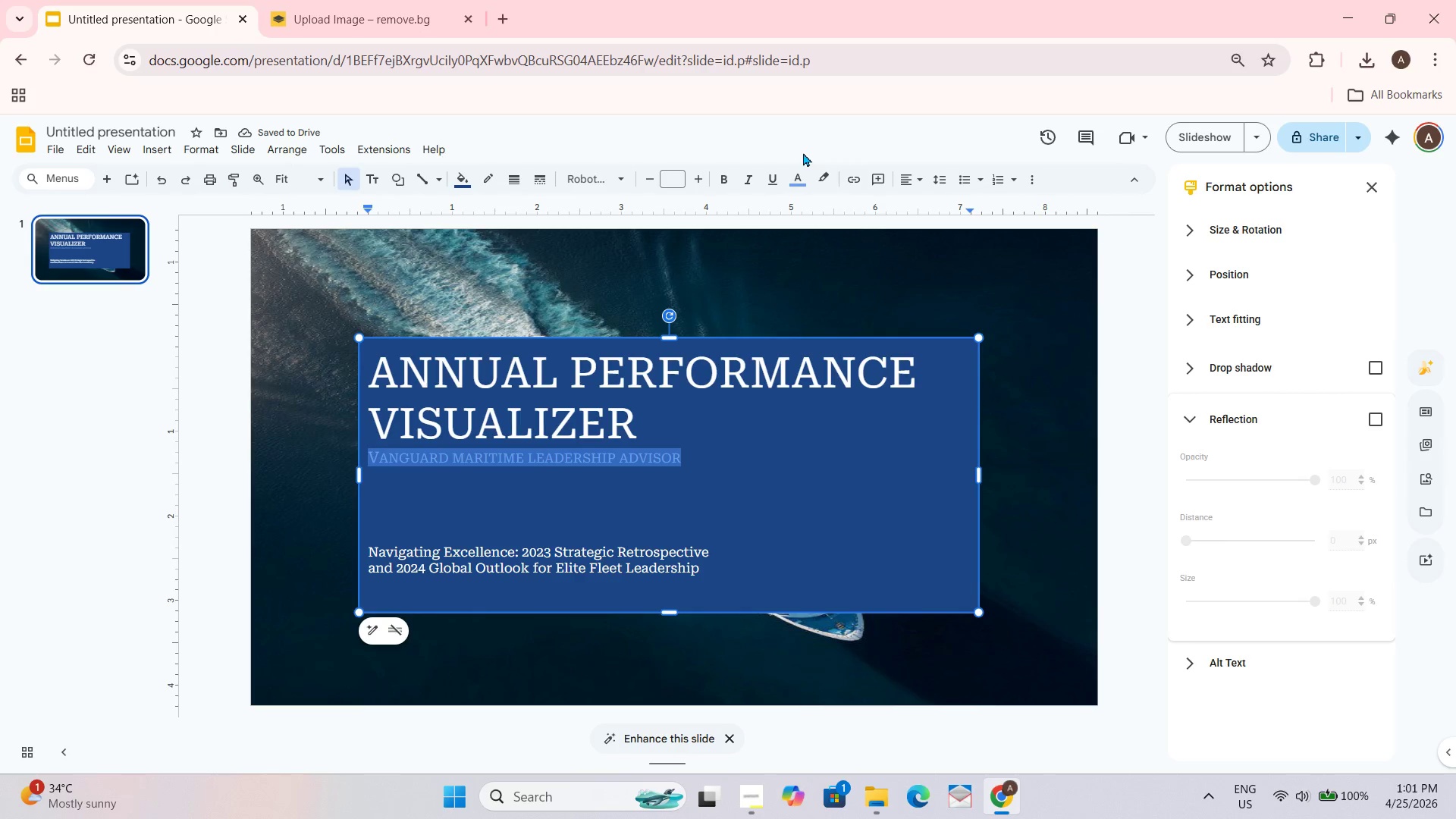 
left_click([787, 186])
 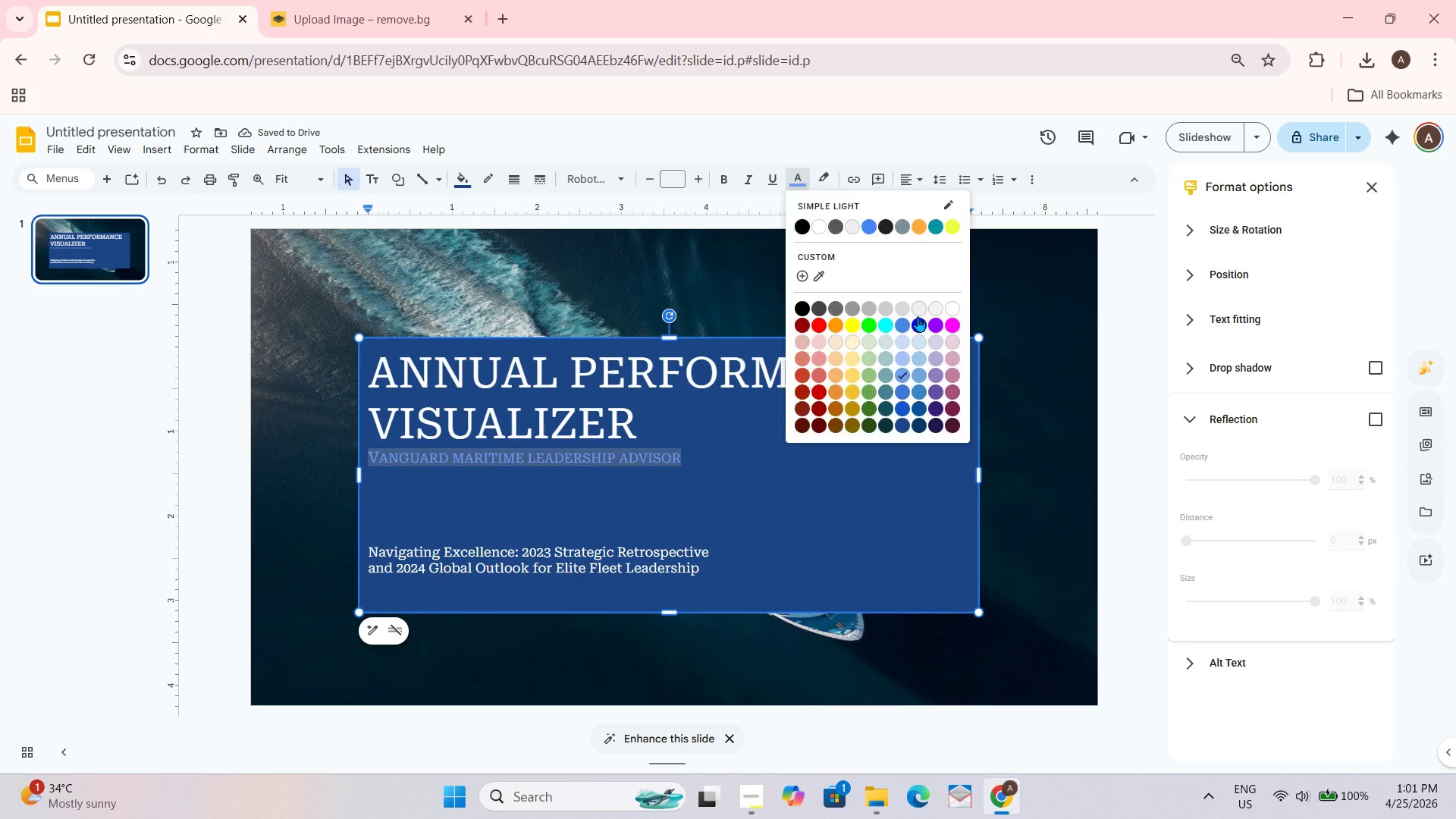 
left_click_drag(start_coordinate=[821, 473], to_coordinate=[826, 469])
 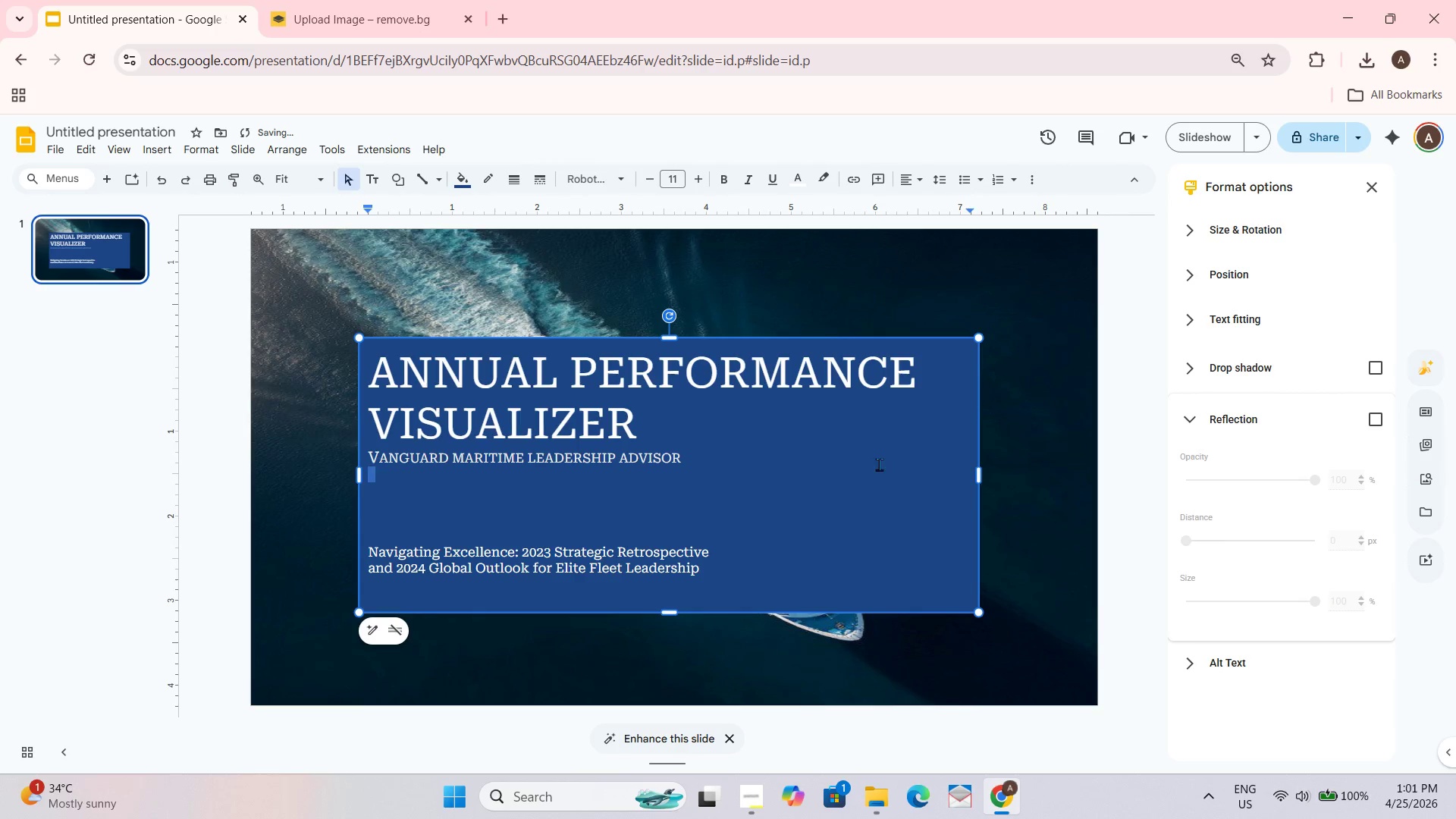 
left_click([879, 463])
 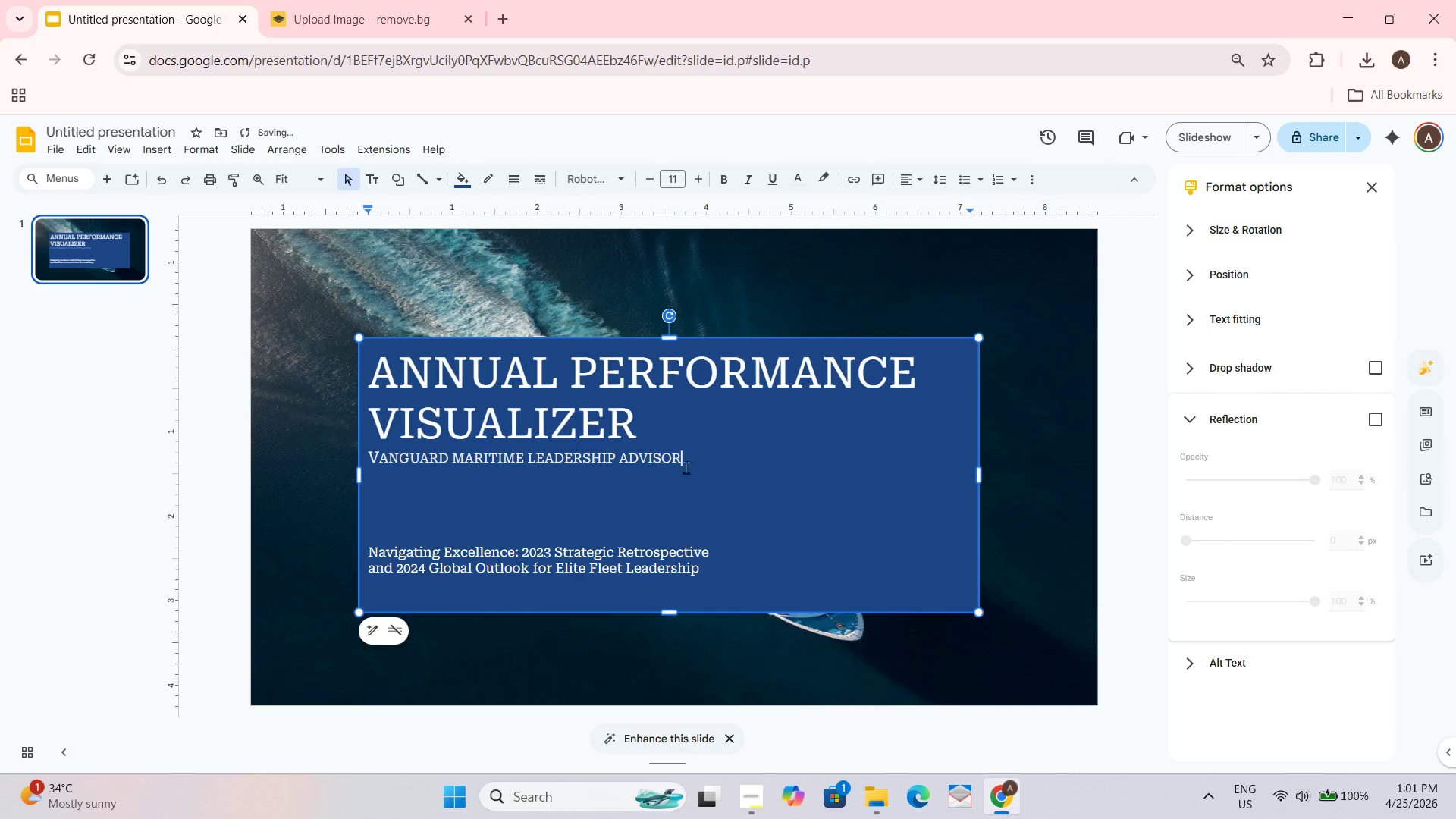 
left_click_drag(start_coordinate=[679, 462], to_coordinate=[370, 462])
 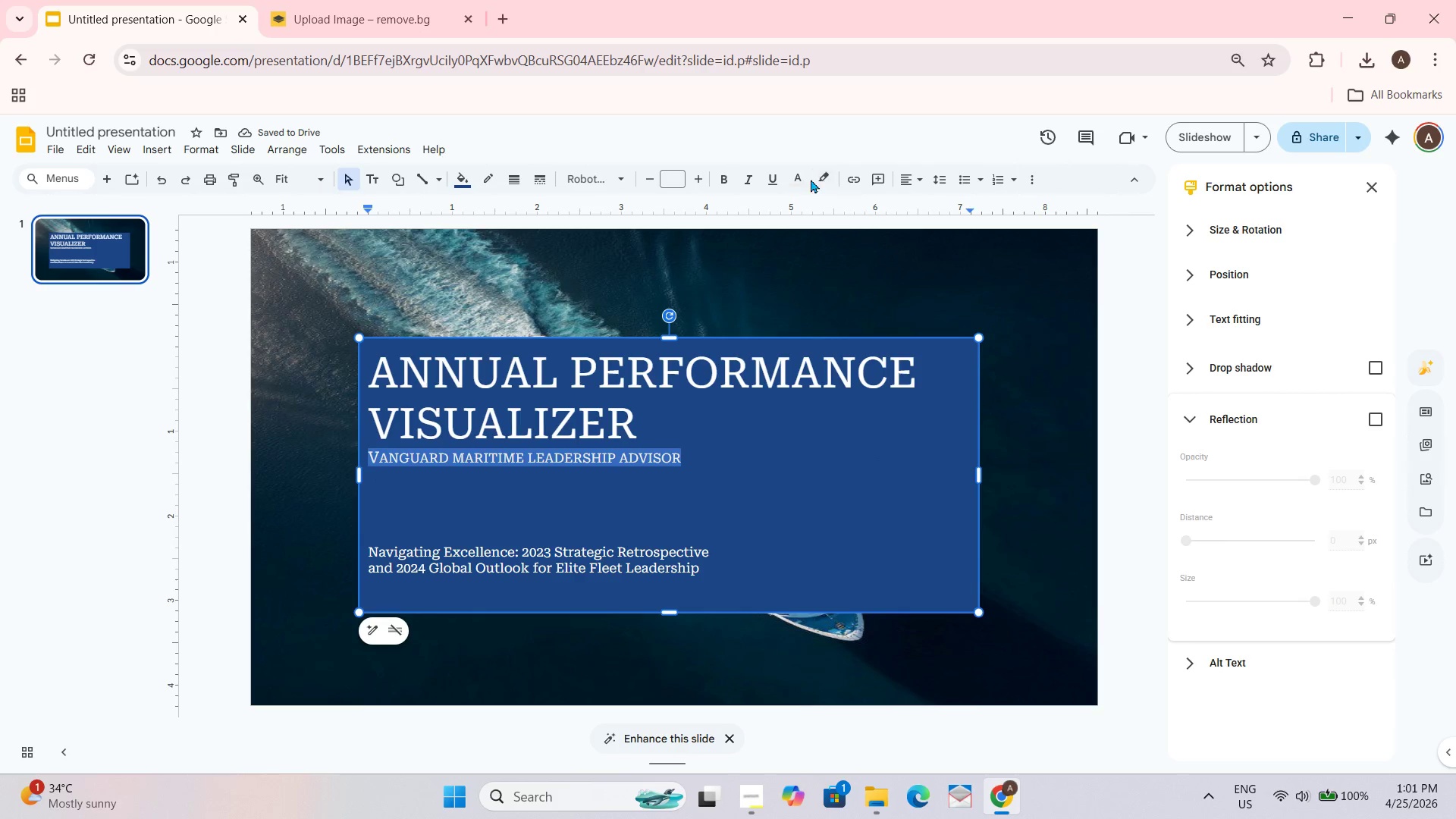 
left_click([802, 179])
 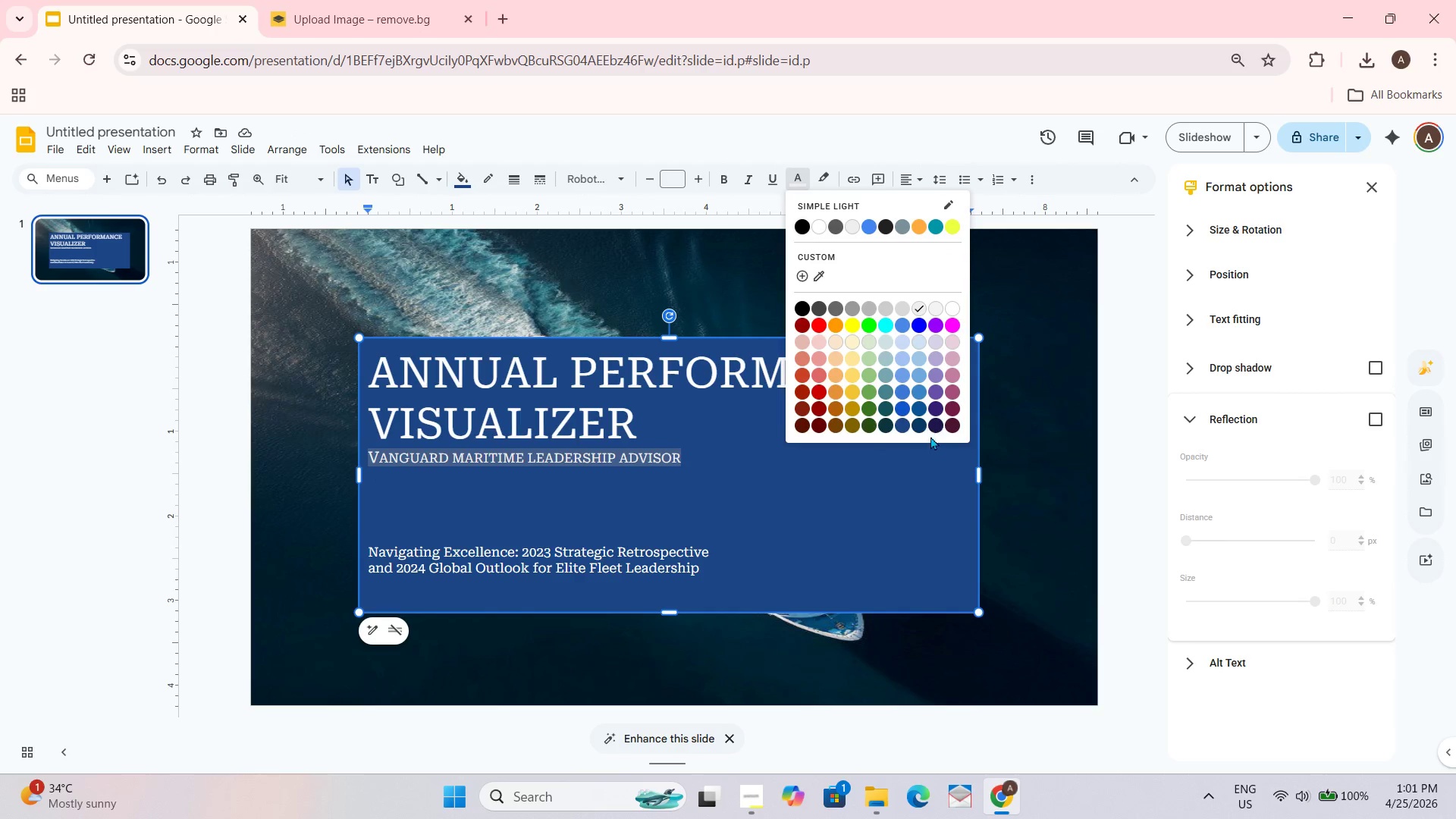 
double_click([892, 483])
 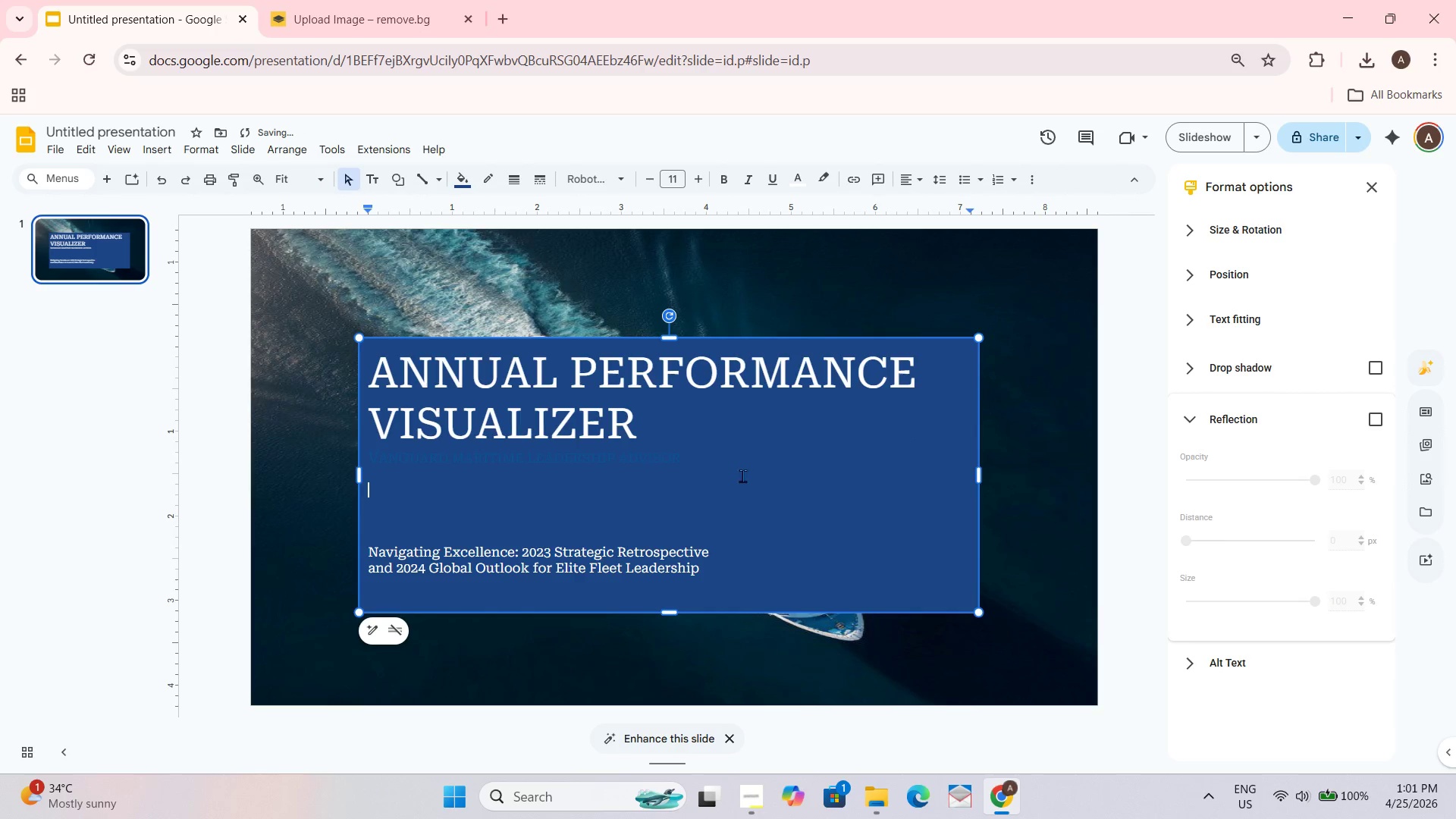 
left_click_drag(start_coordinate=[727, 464], to_coordinate=[290, 452])
 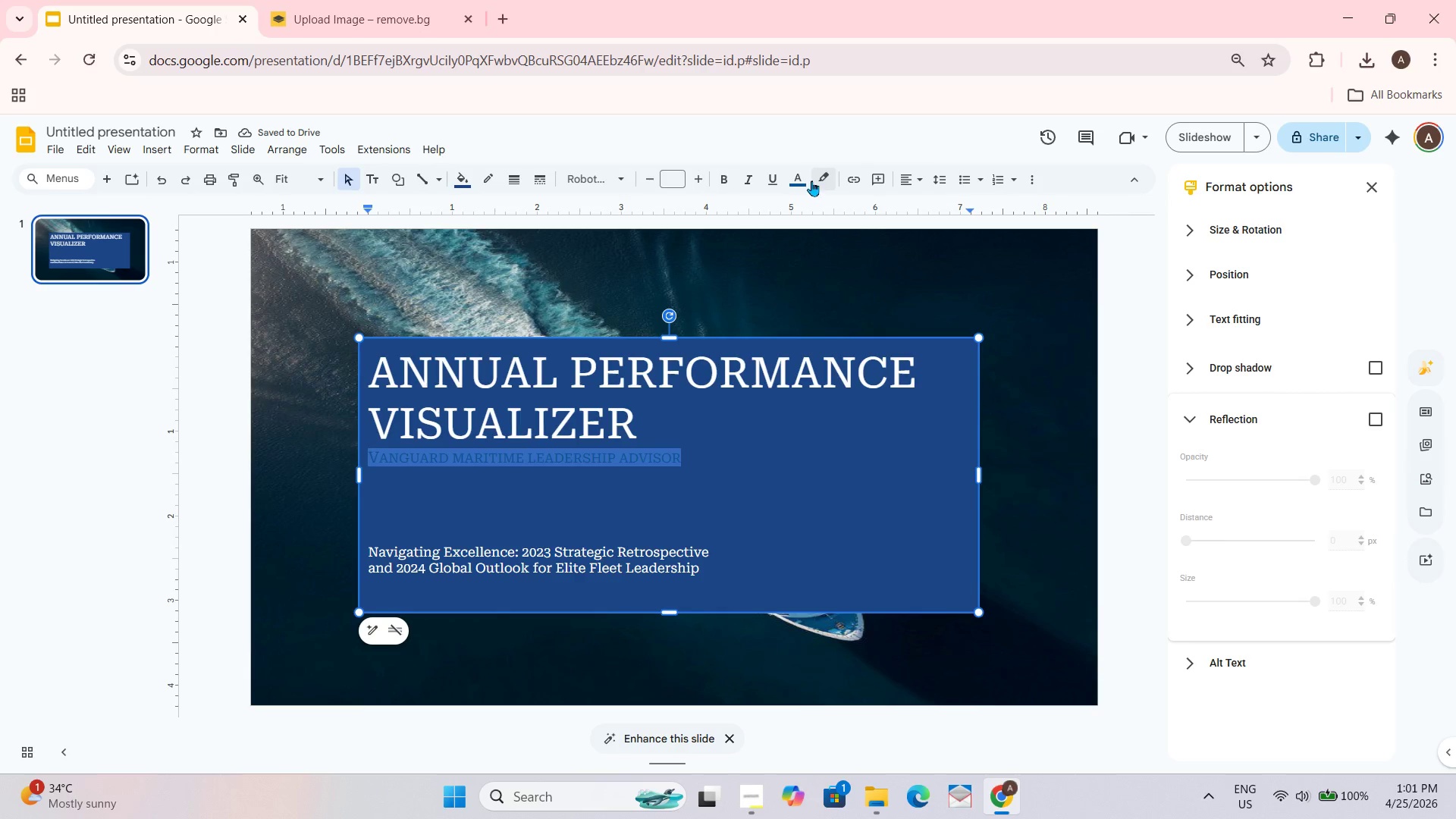 
left_click([783, 180])
 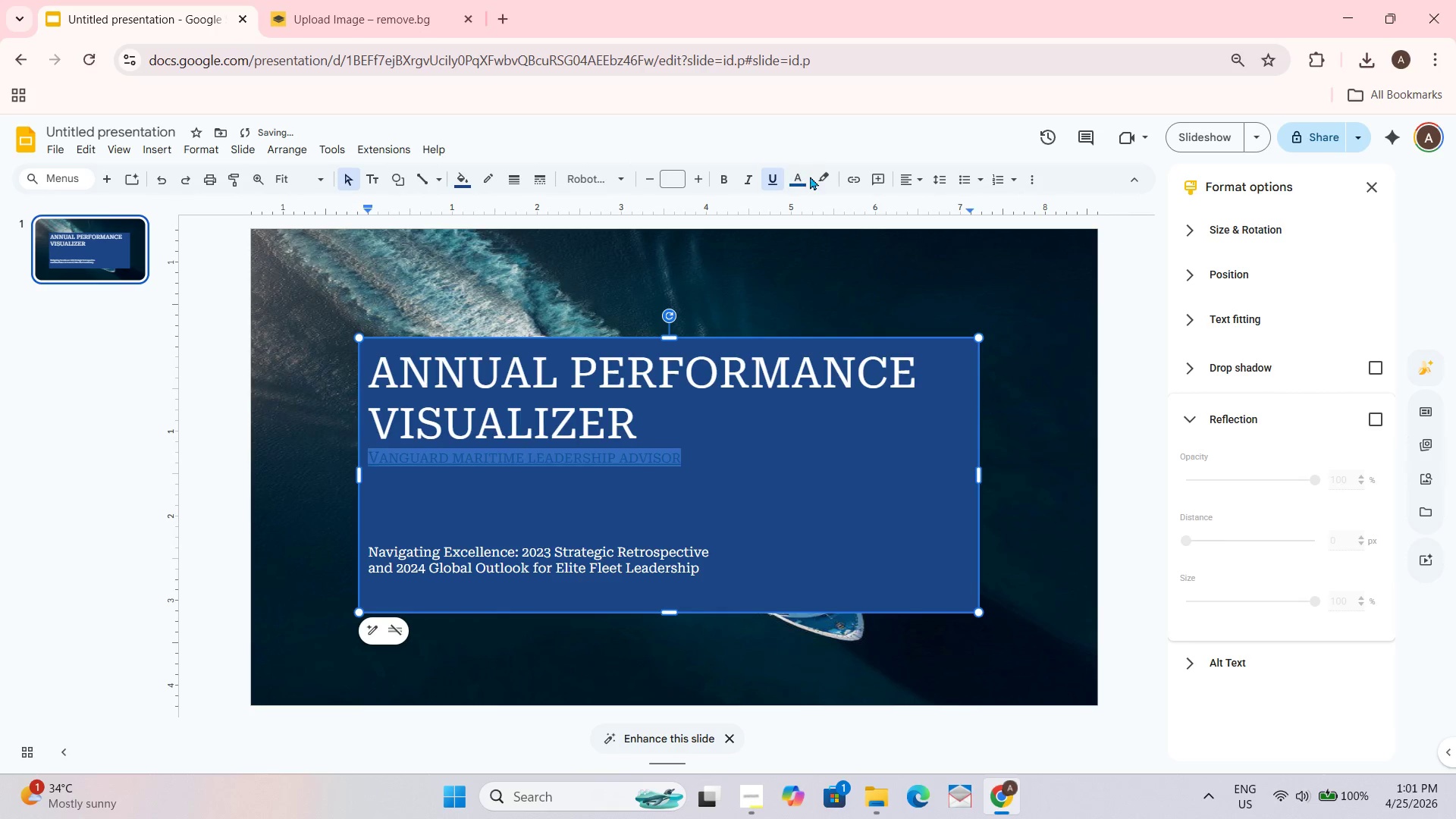 
double_click([806, 178])
 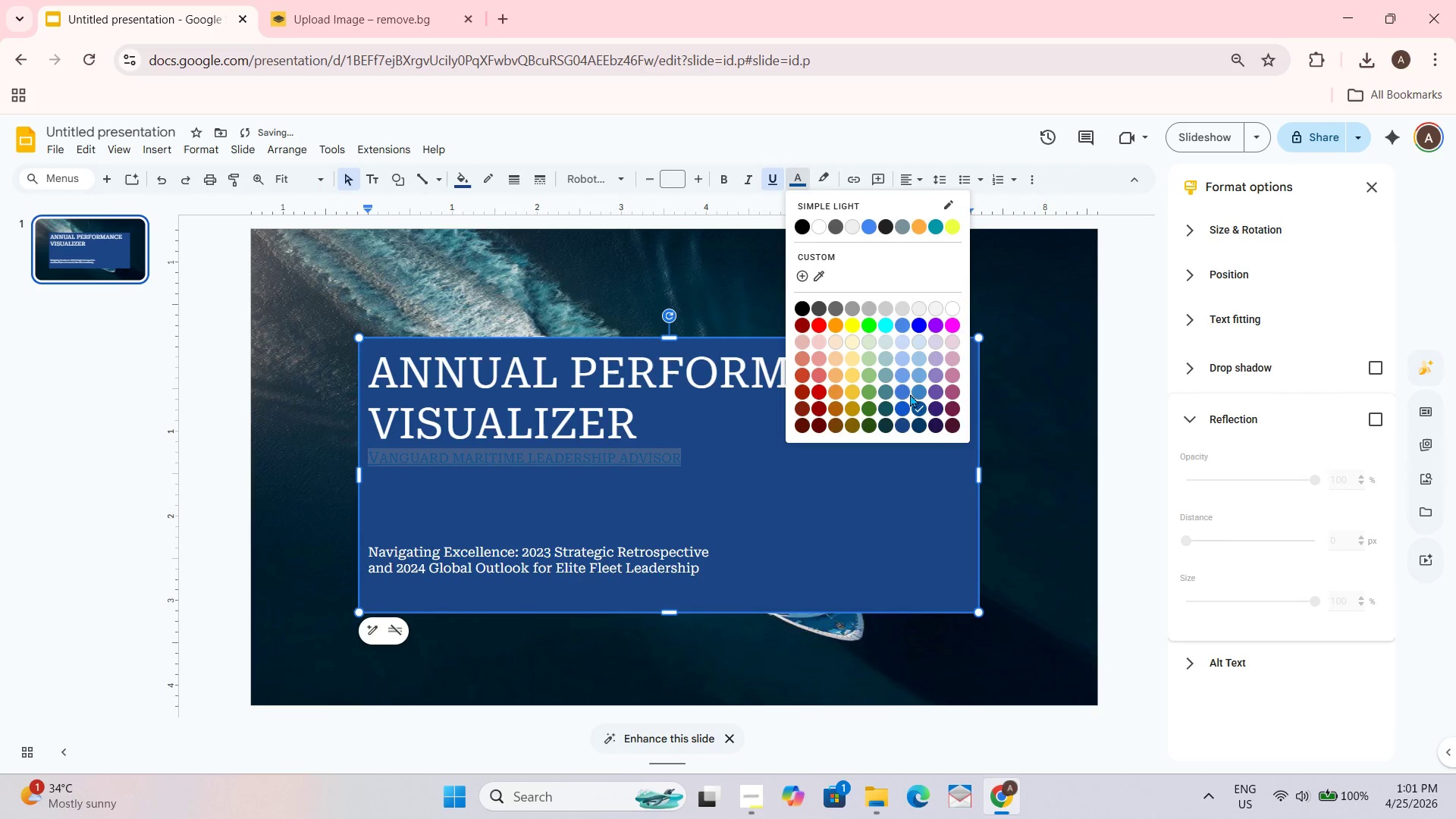 
left_click([897, 375])
 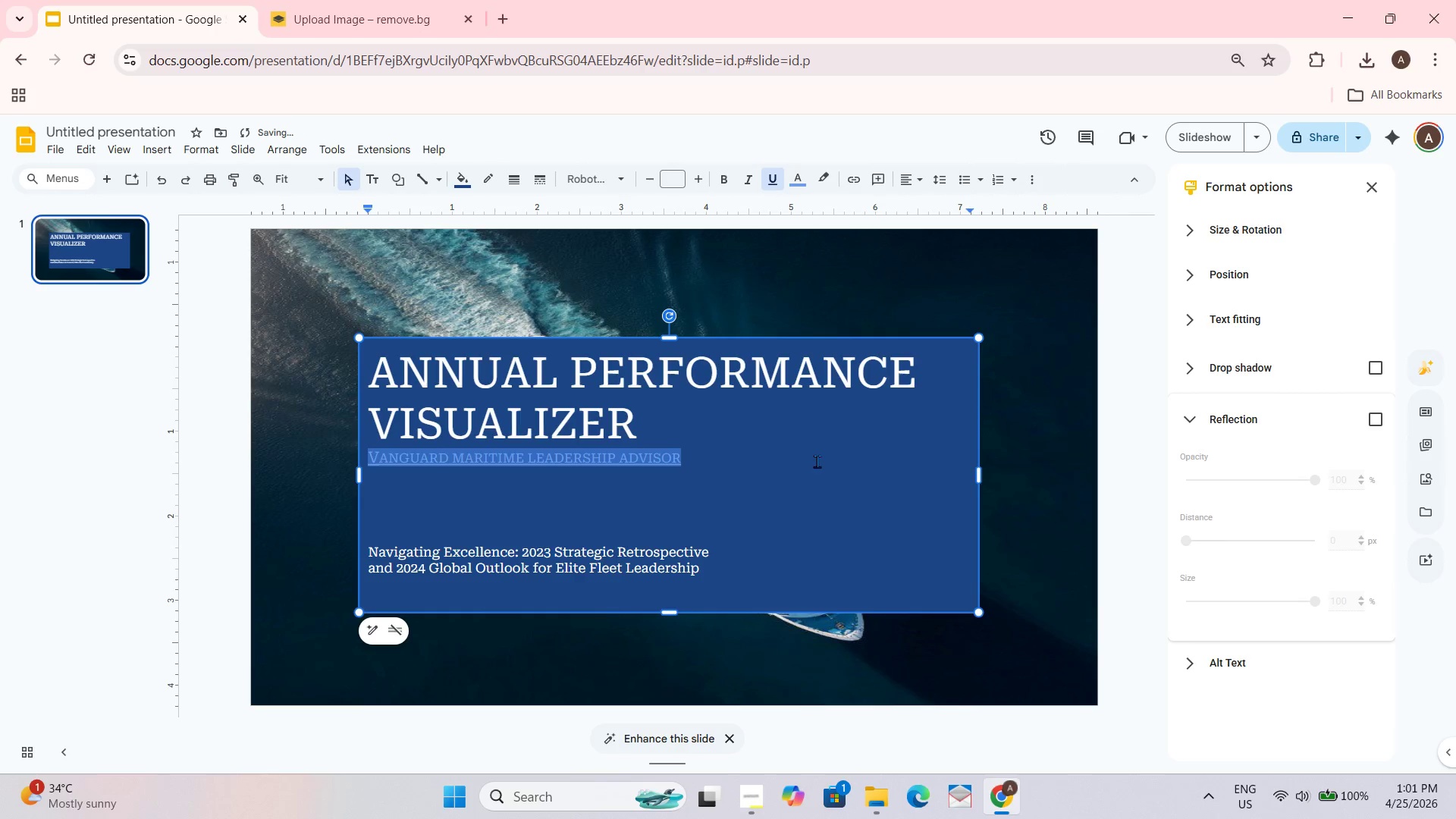 
left_click_drag(start_coordinate=[815, 463], to_coordinate=[819, 453])
 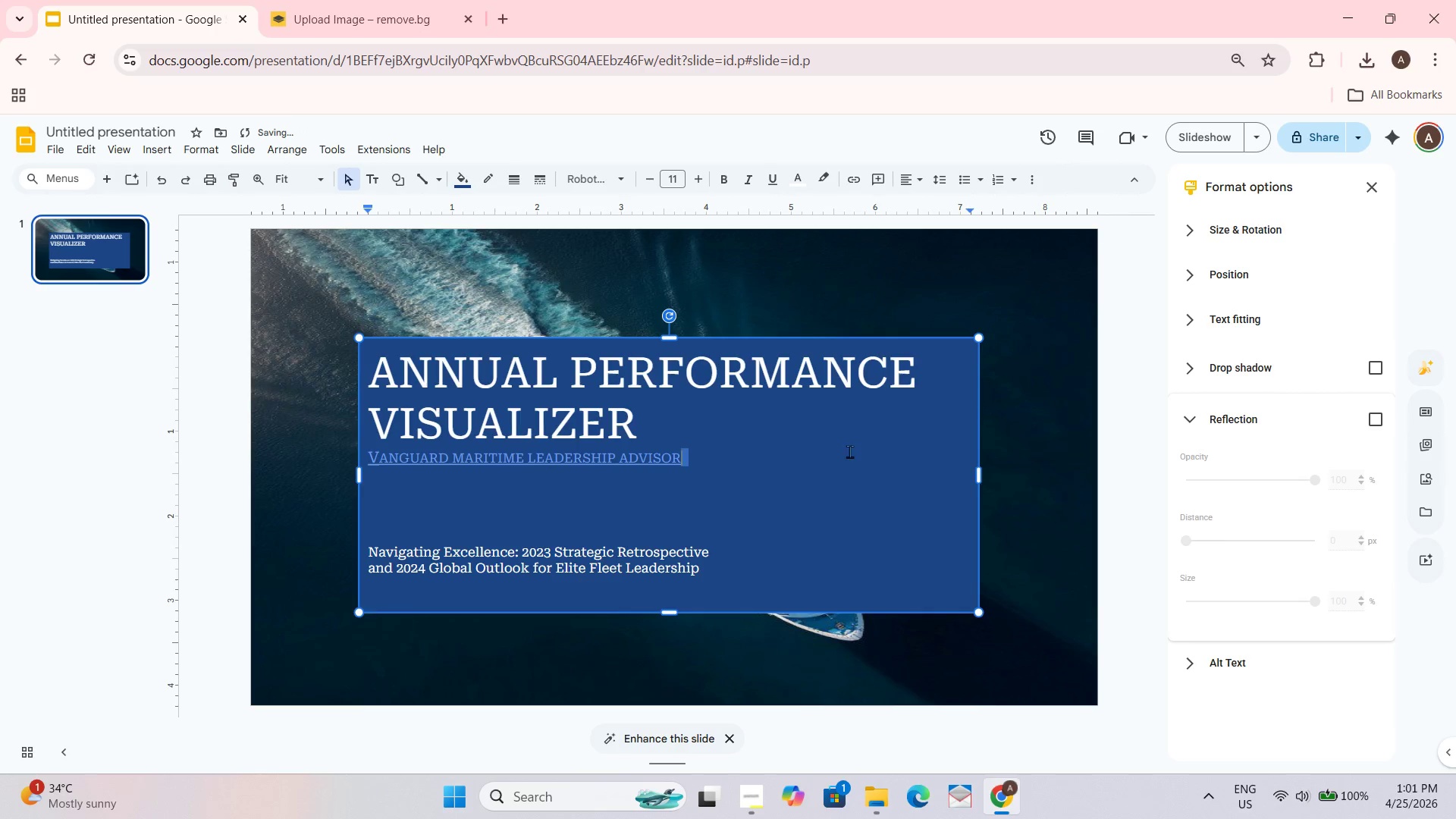 
left_click_drag(start_coordinate=[842, 457], to_coordinate=[855, 448])
 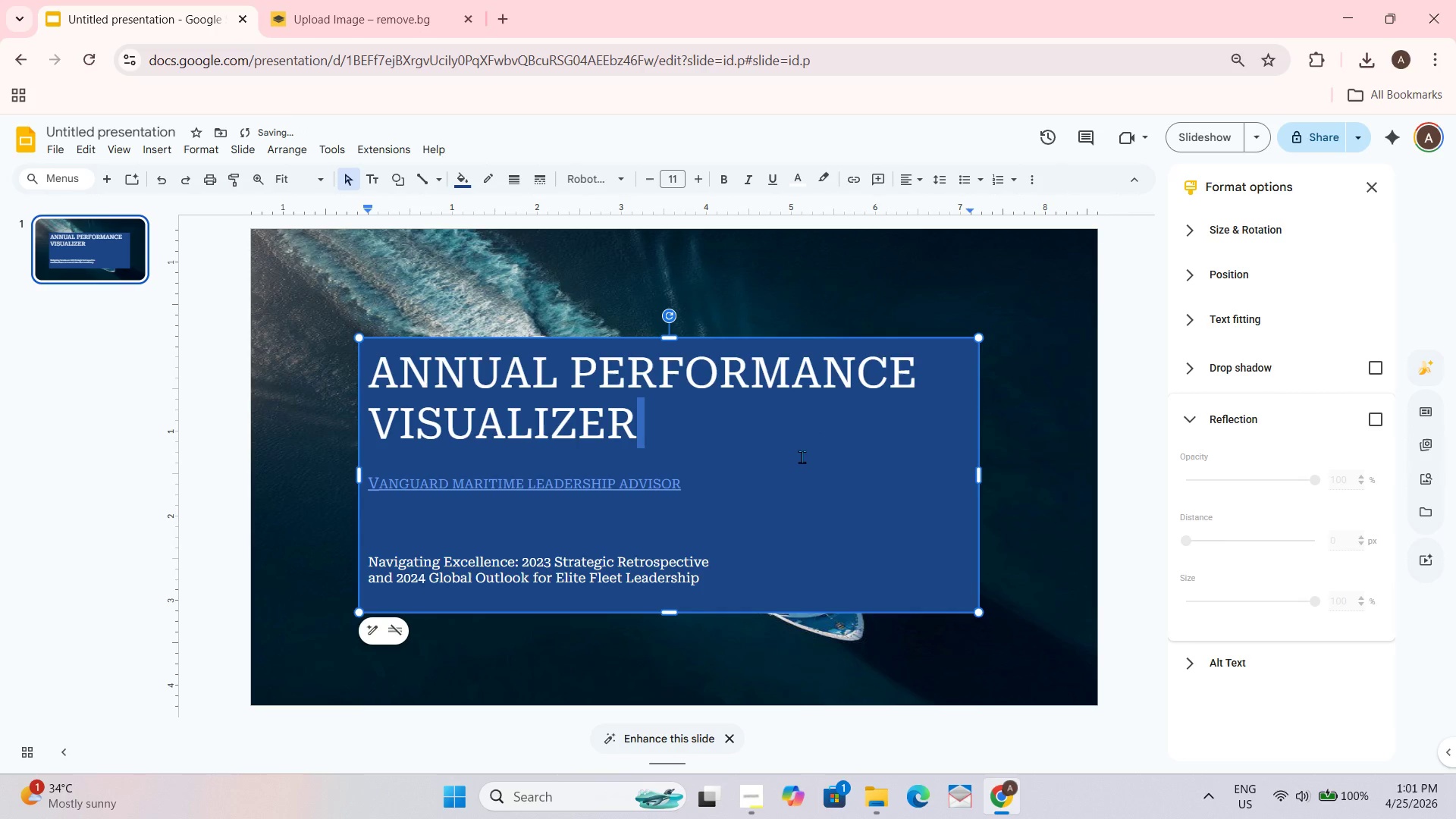 
key(Backspace)
 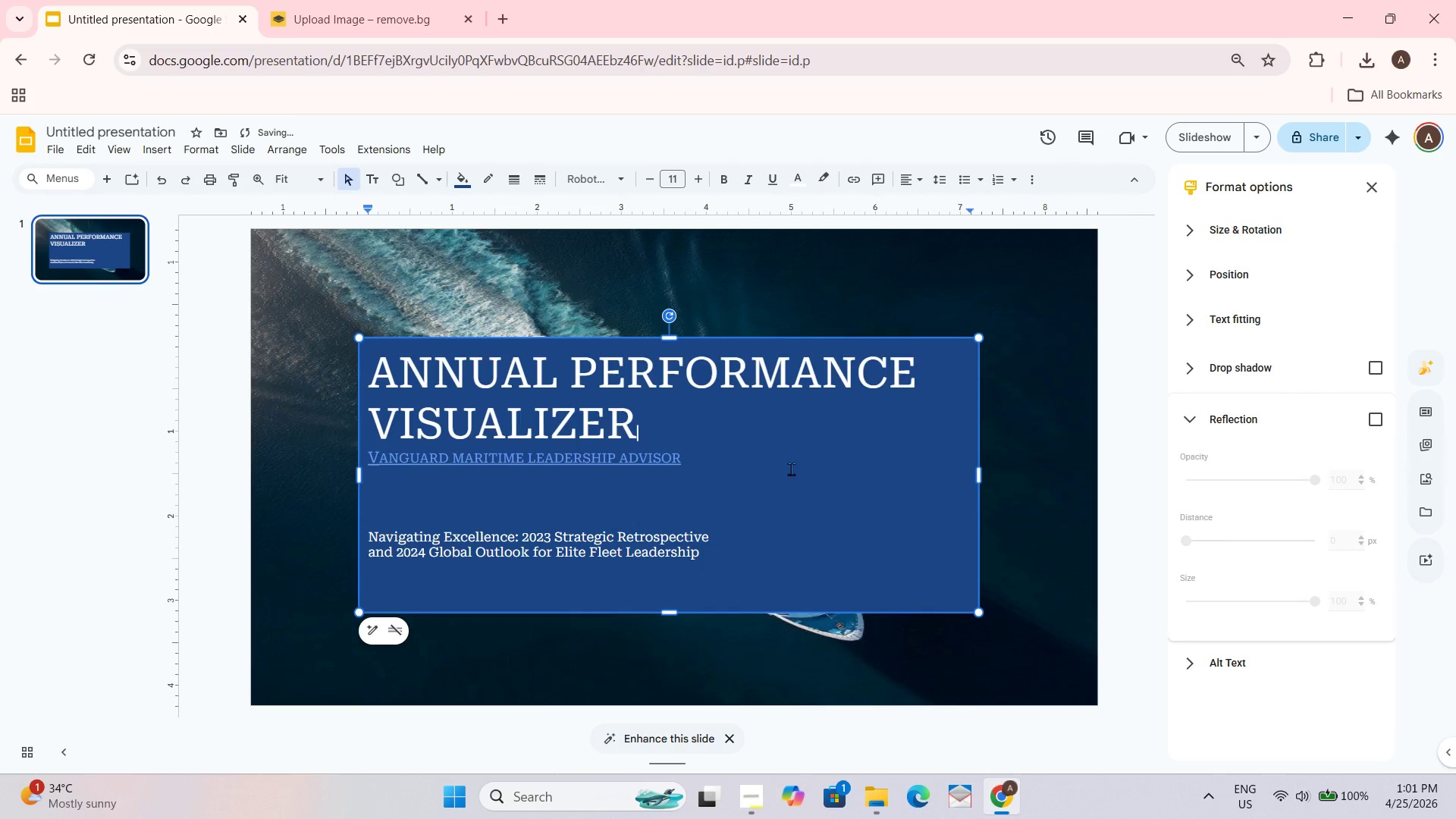 
key(Backspace)
 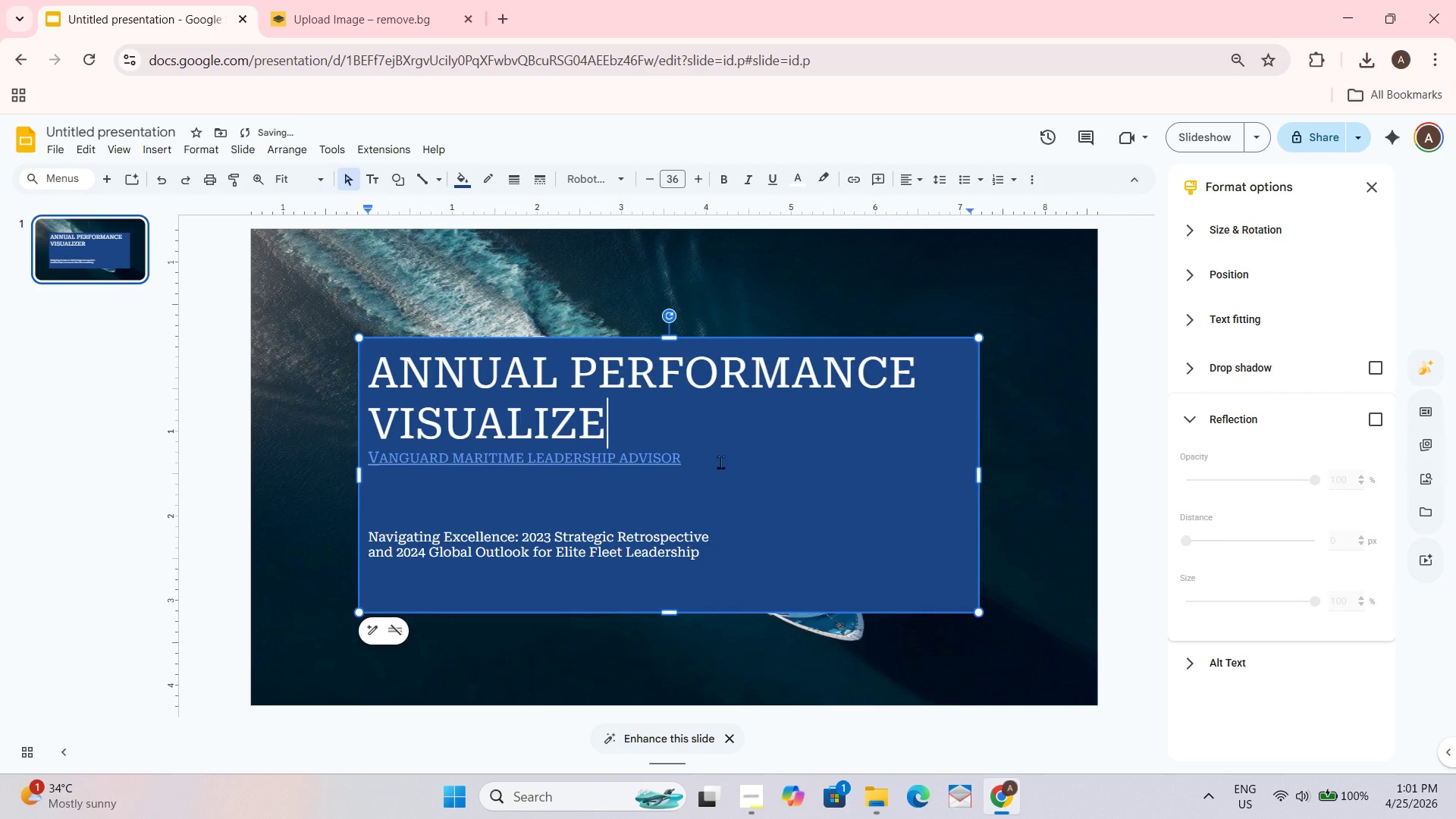 
key(Control+ControlLeft)
 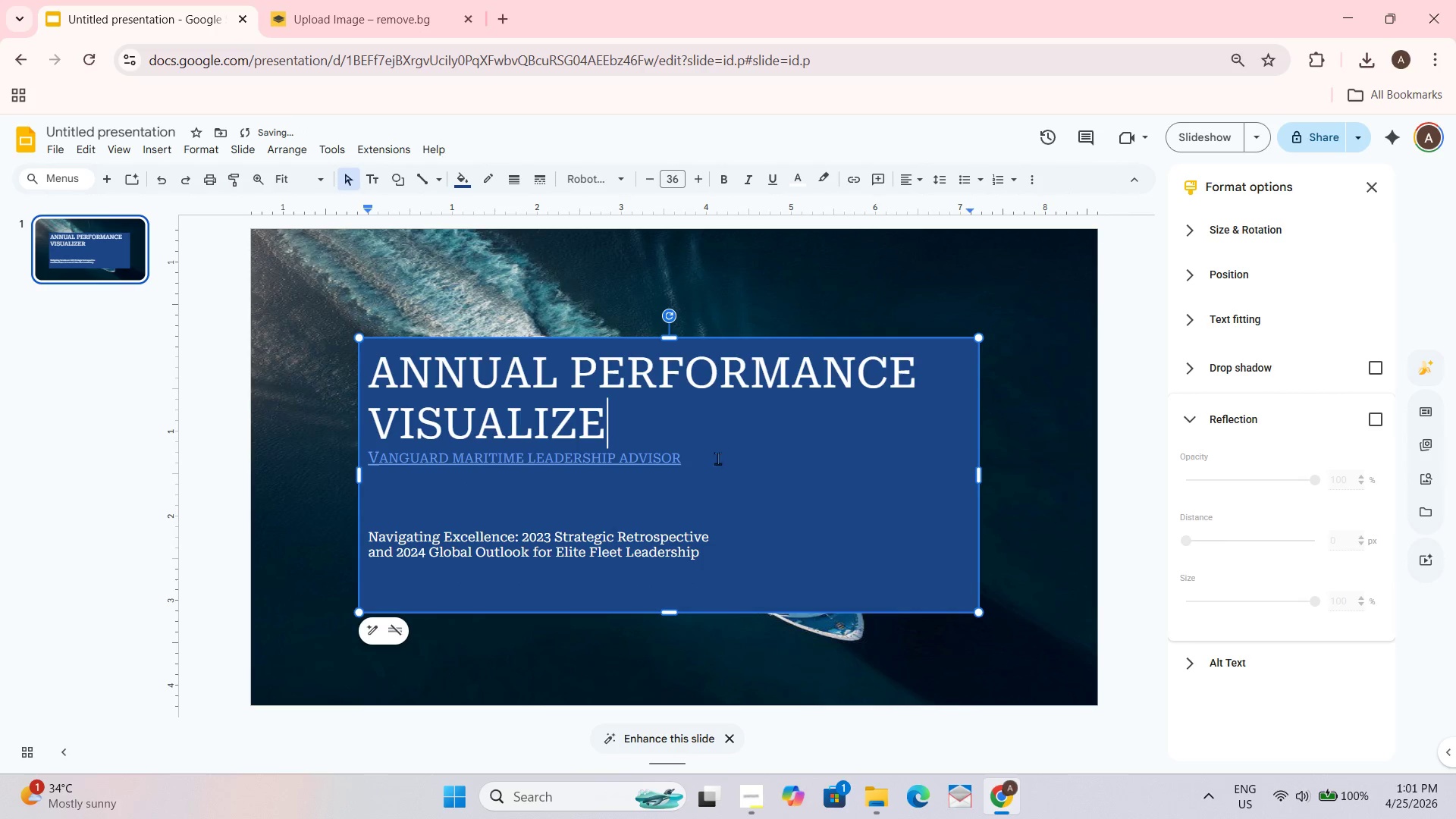 
key(R)
 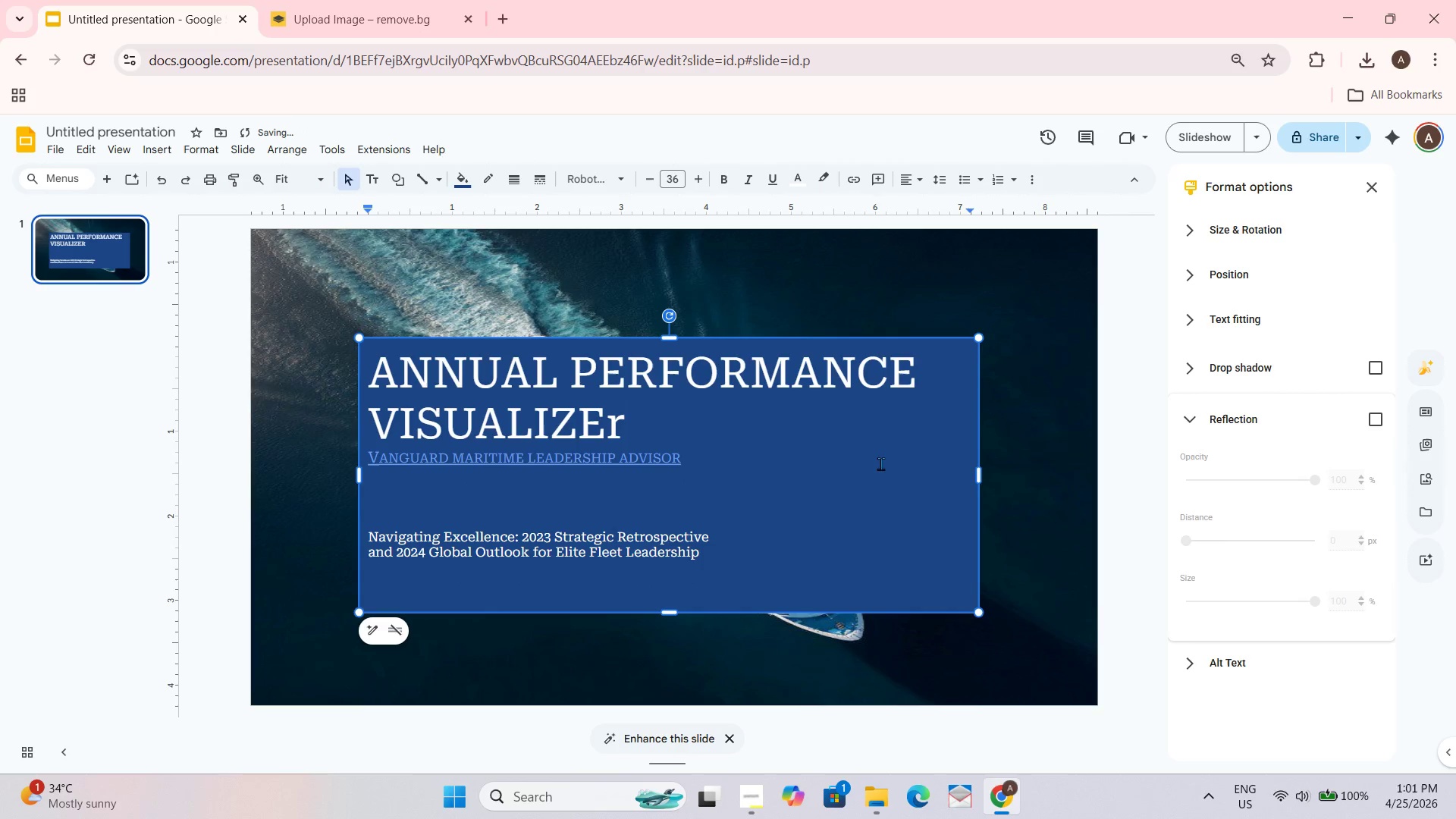 
key(Backspace)
 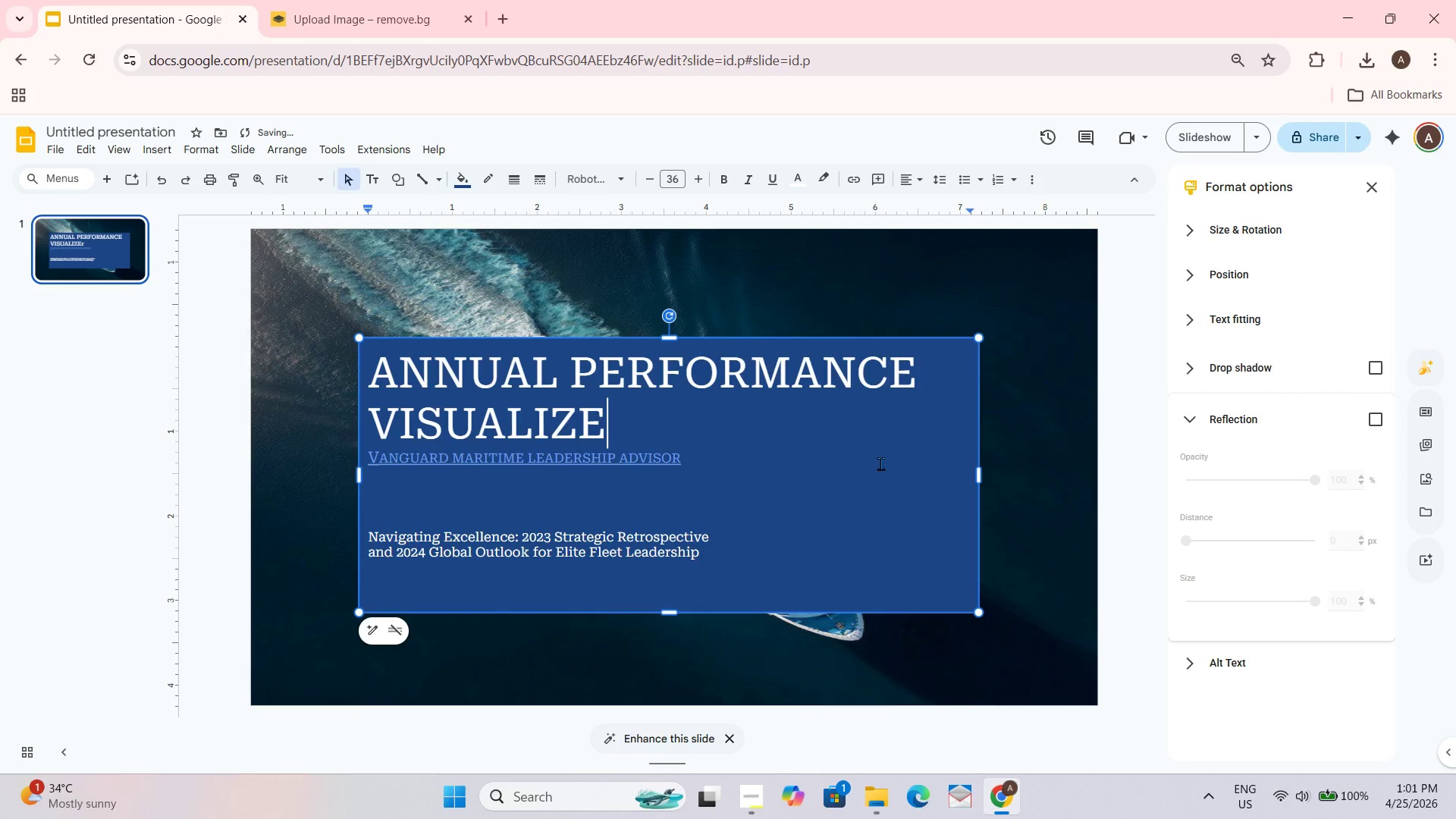 
key(Control+ControlLeft)
 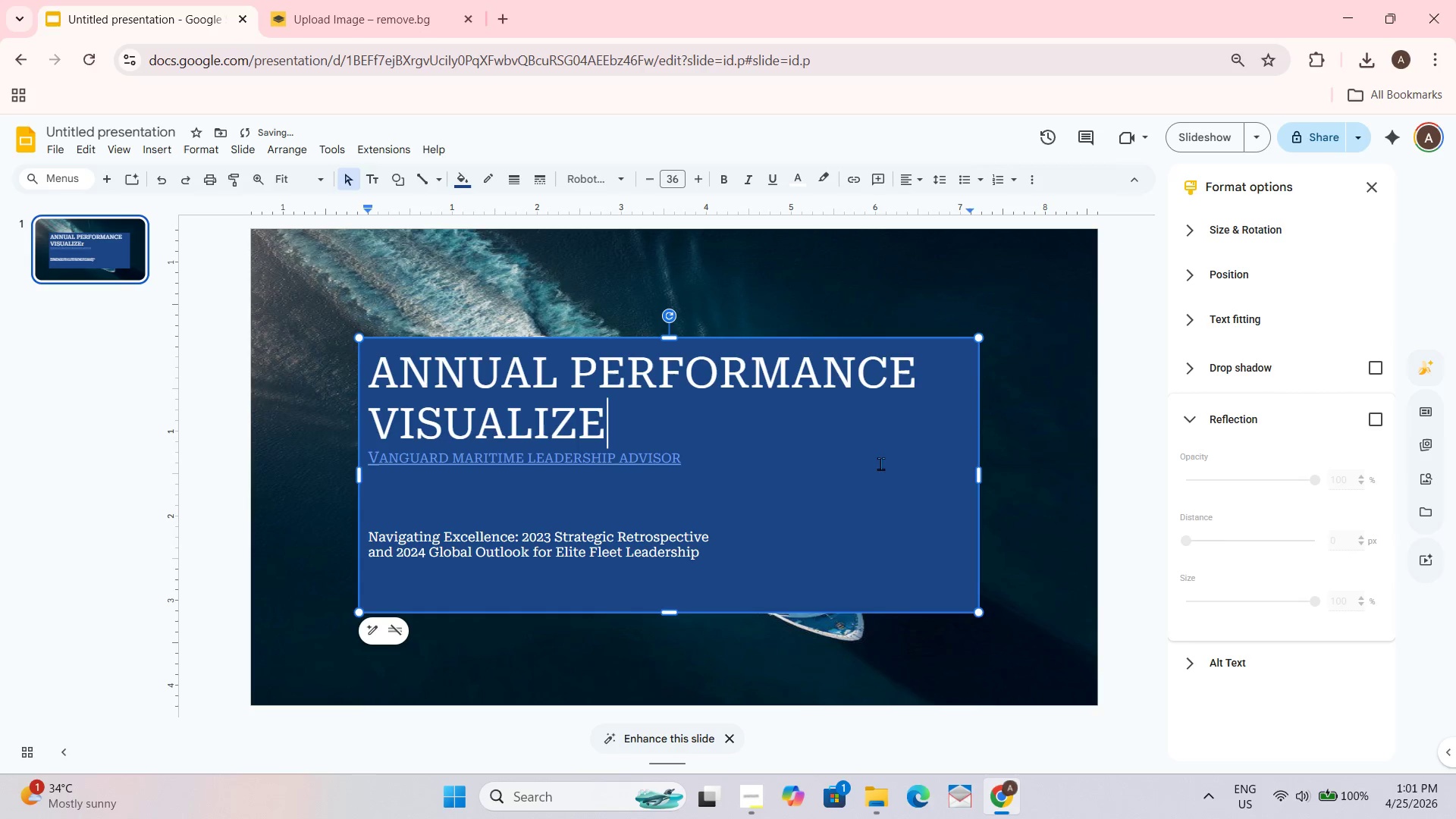 
key(Control+R)
 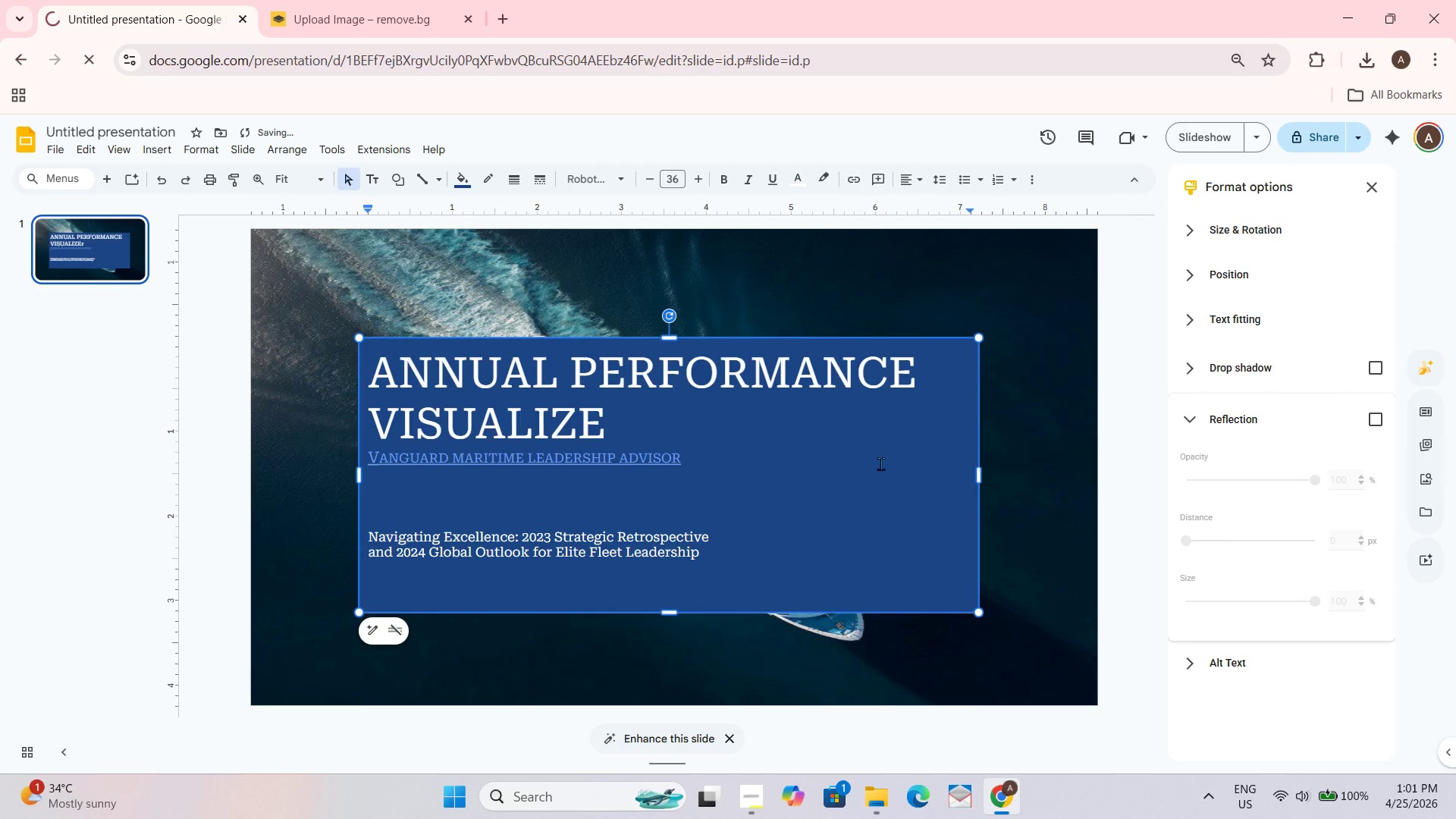 
key(Control+ControlLeft)
 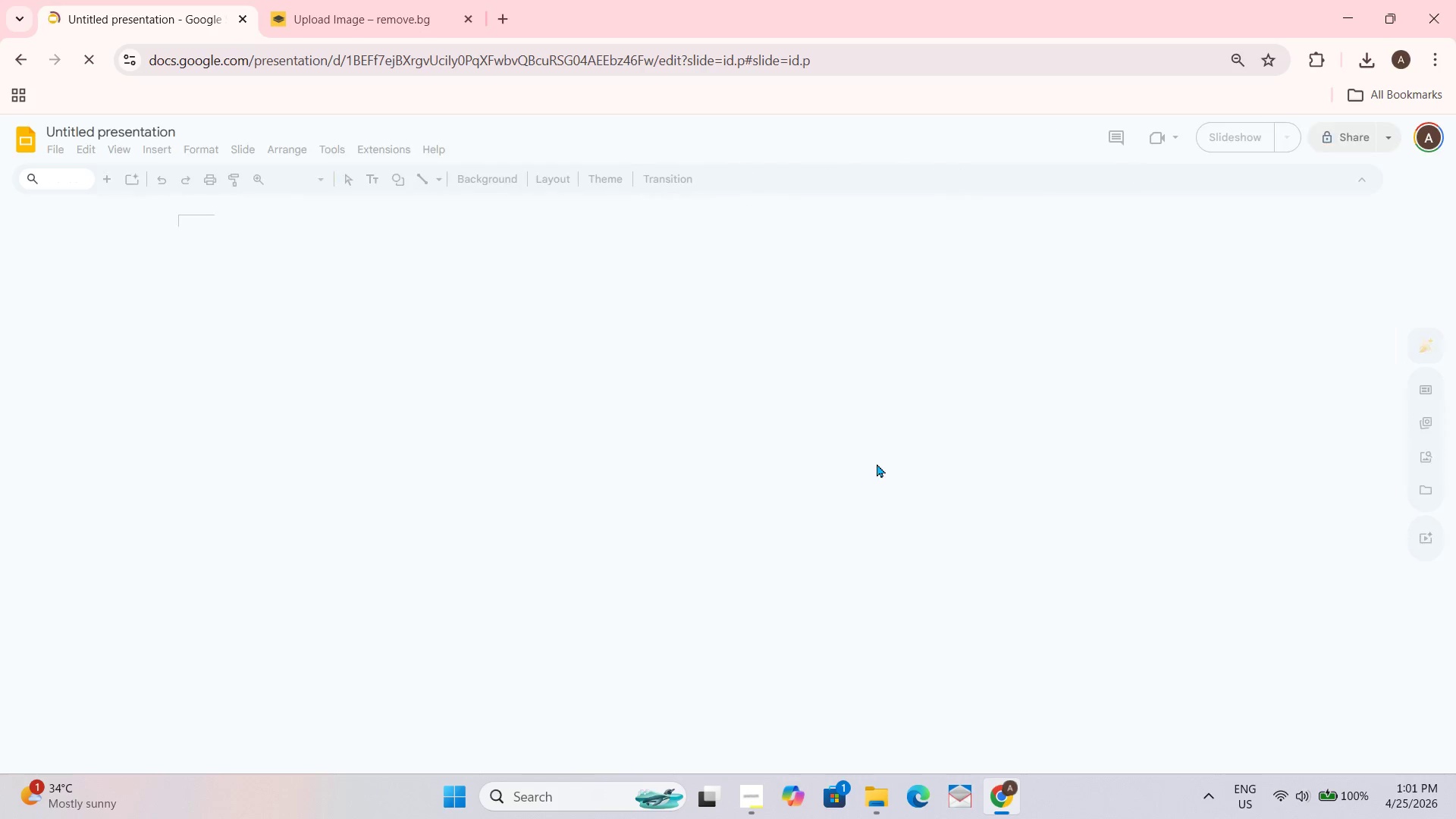 
hold_key(key=ShiftLeft, duration=0.48)
 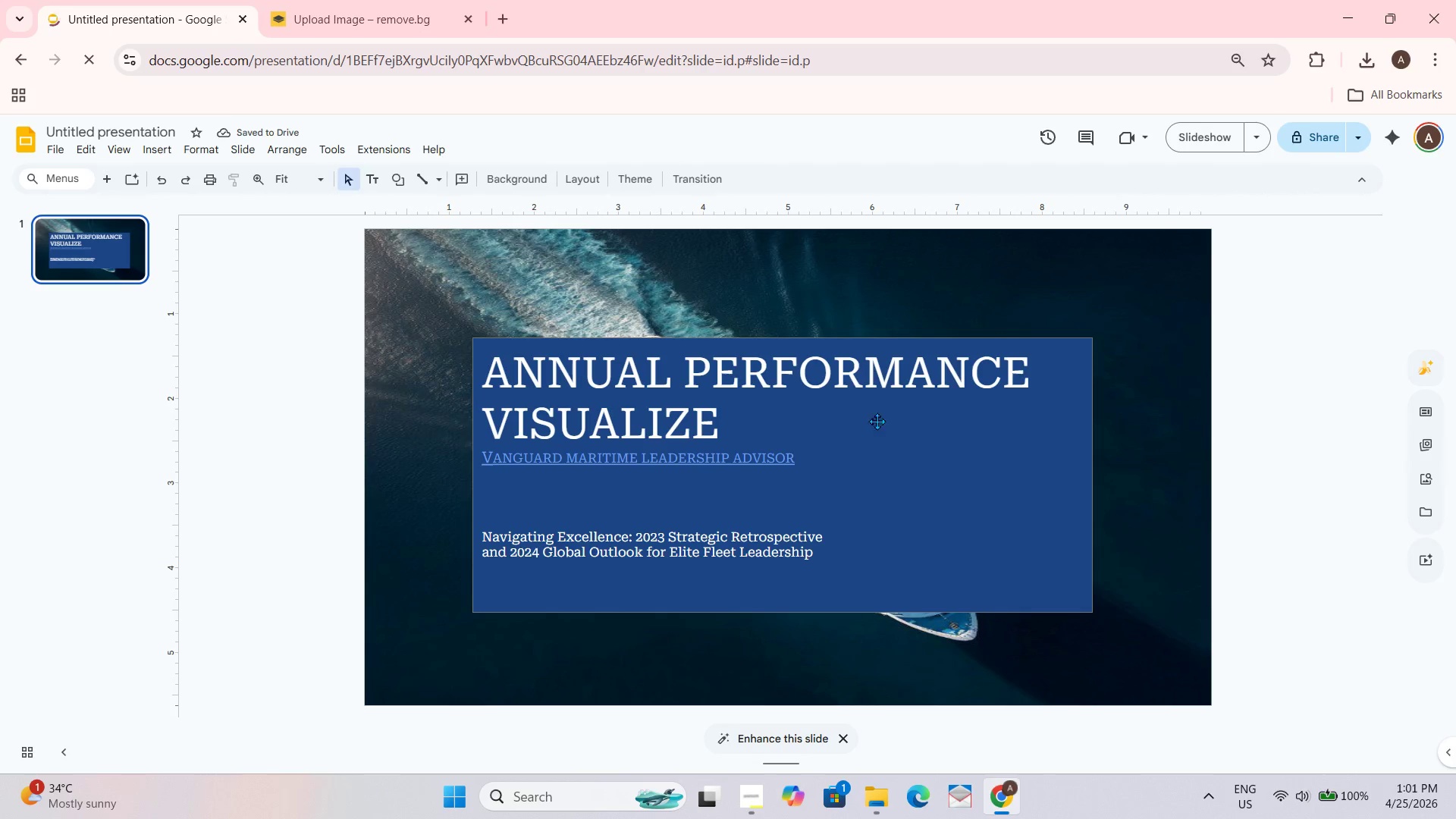 
left_click([871, 457])
 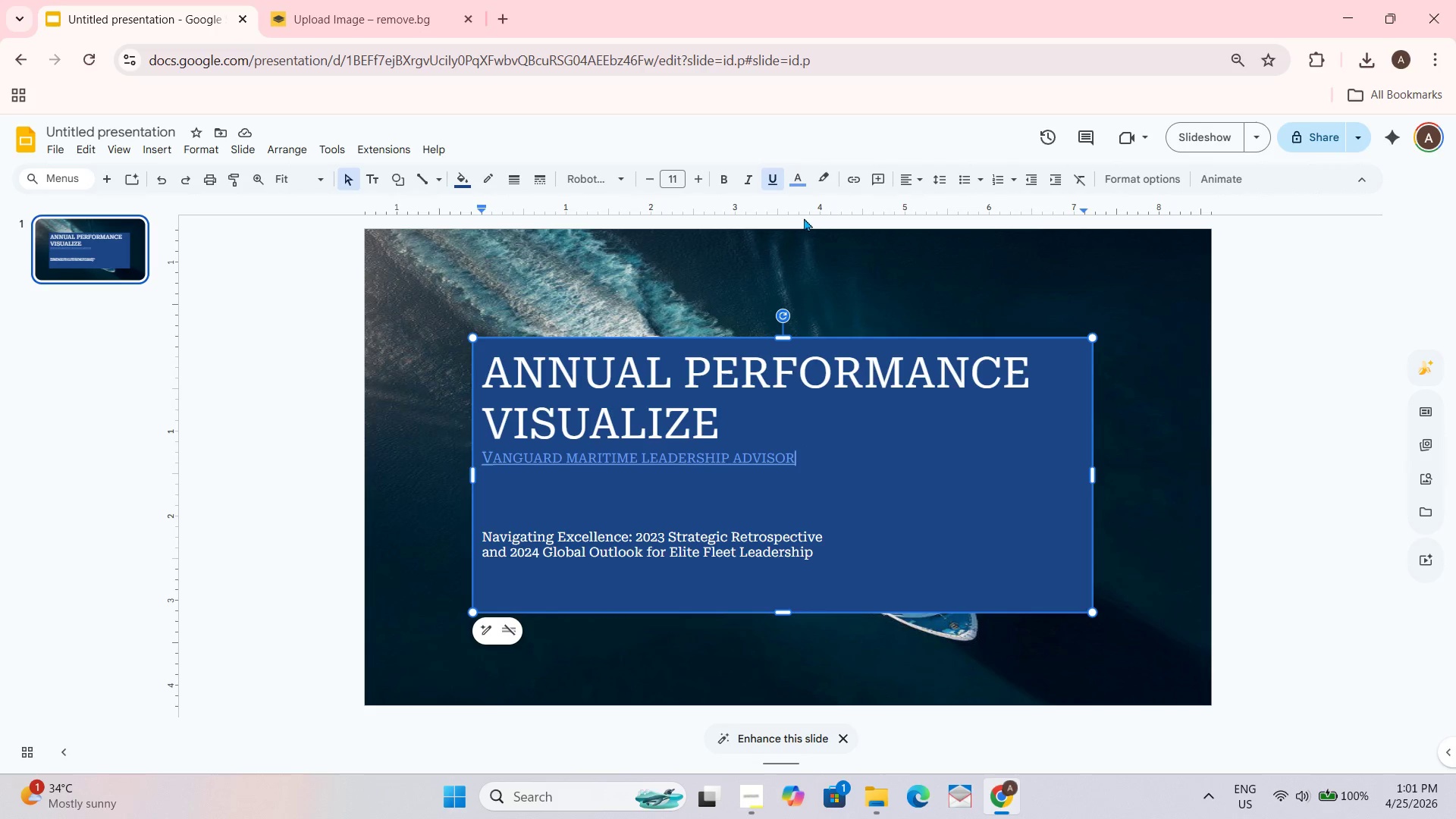 
left_click([767, 168])
 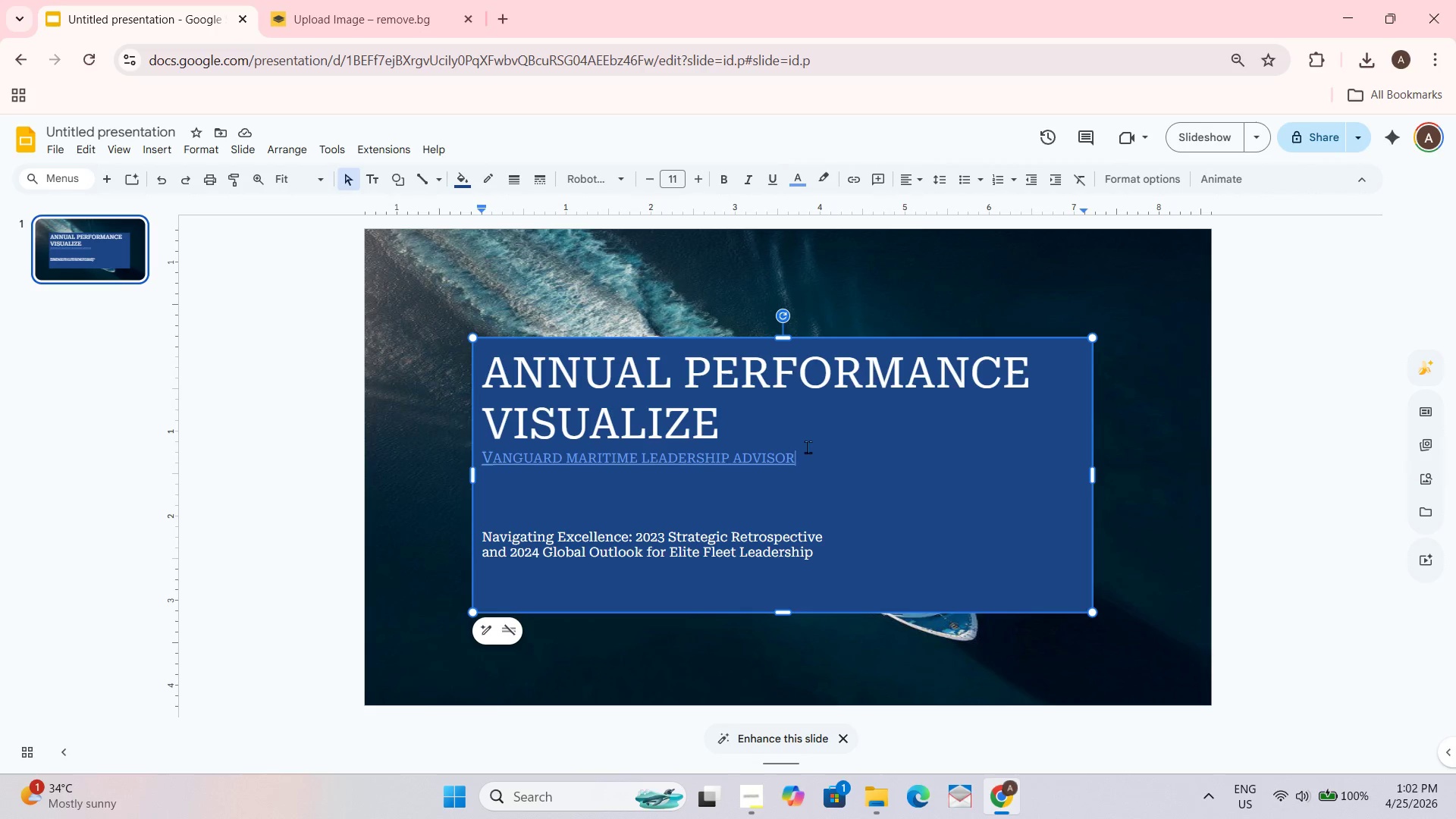 
key(Control+ControlLeft)
 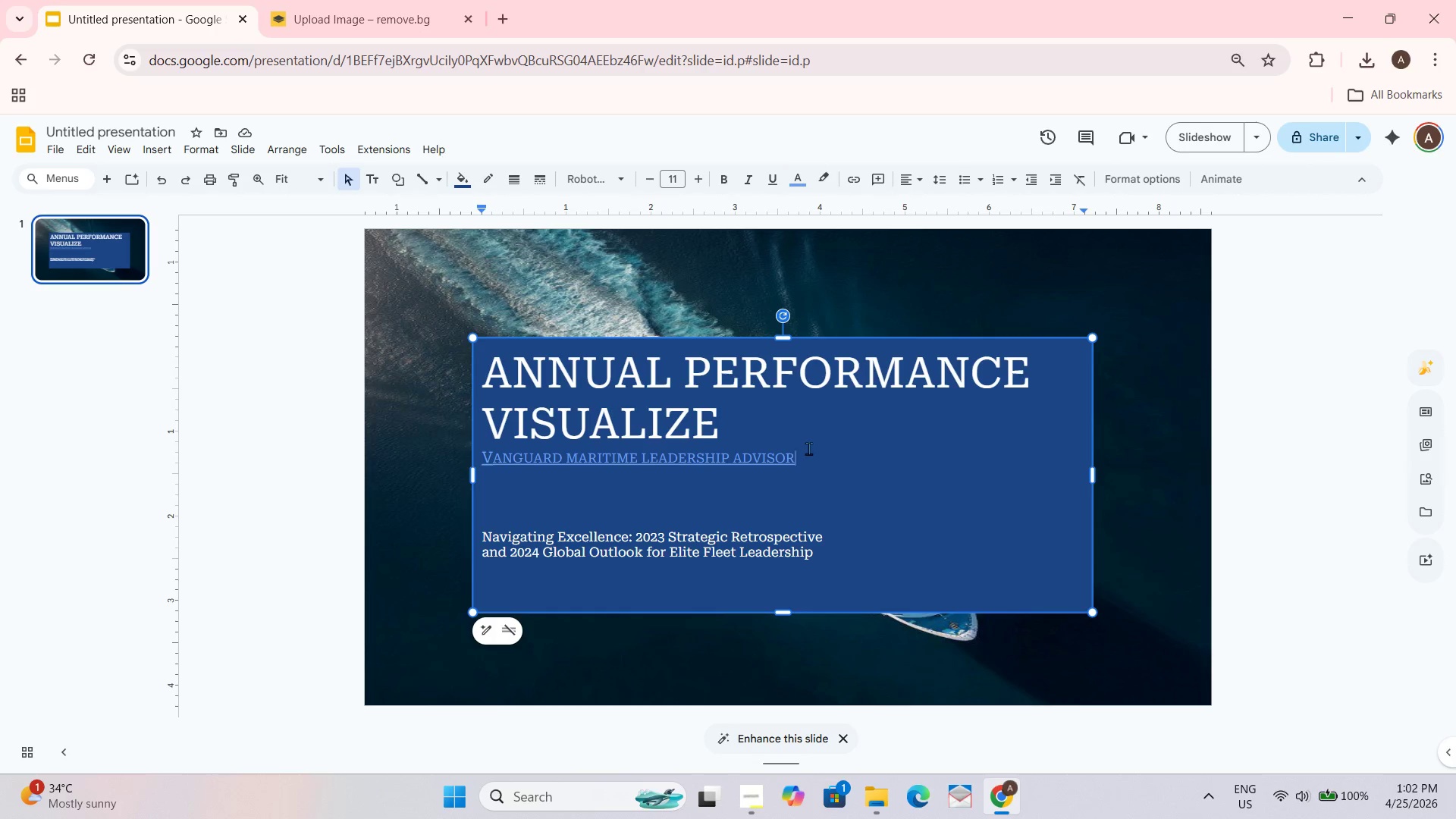 
left_click_drag(start_coordinate=[805, 451], to_coordinate=[466, 461])
 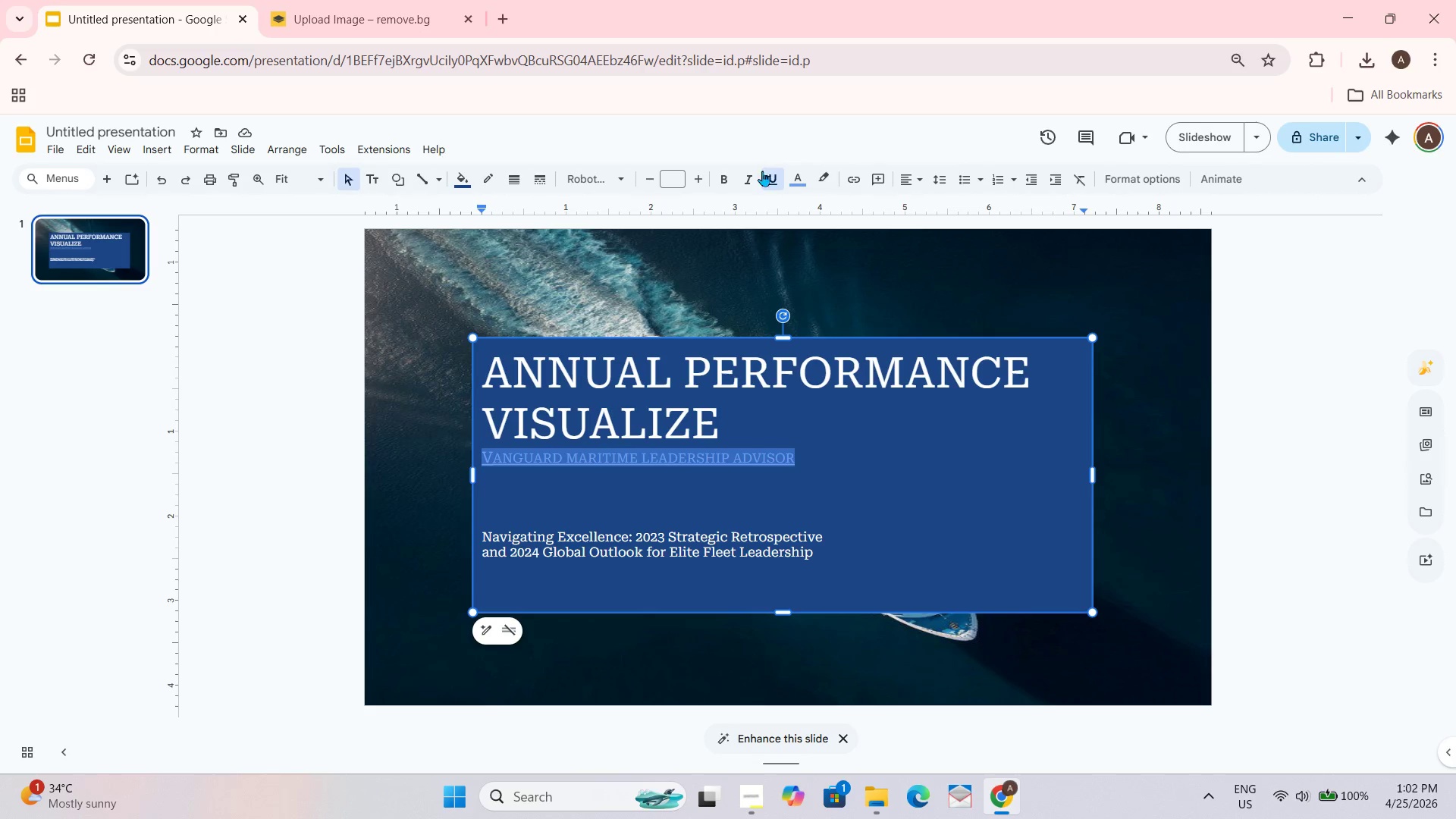 
left_click([770, 181])
 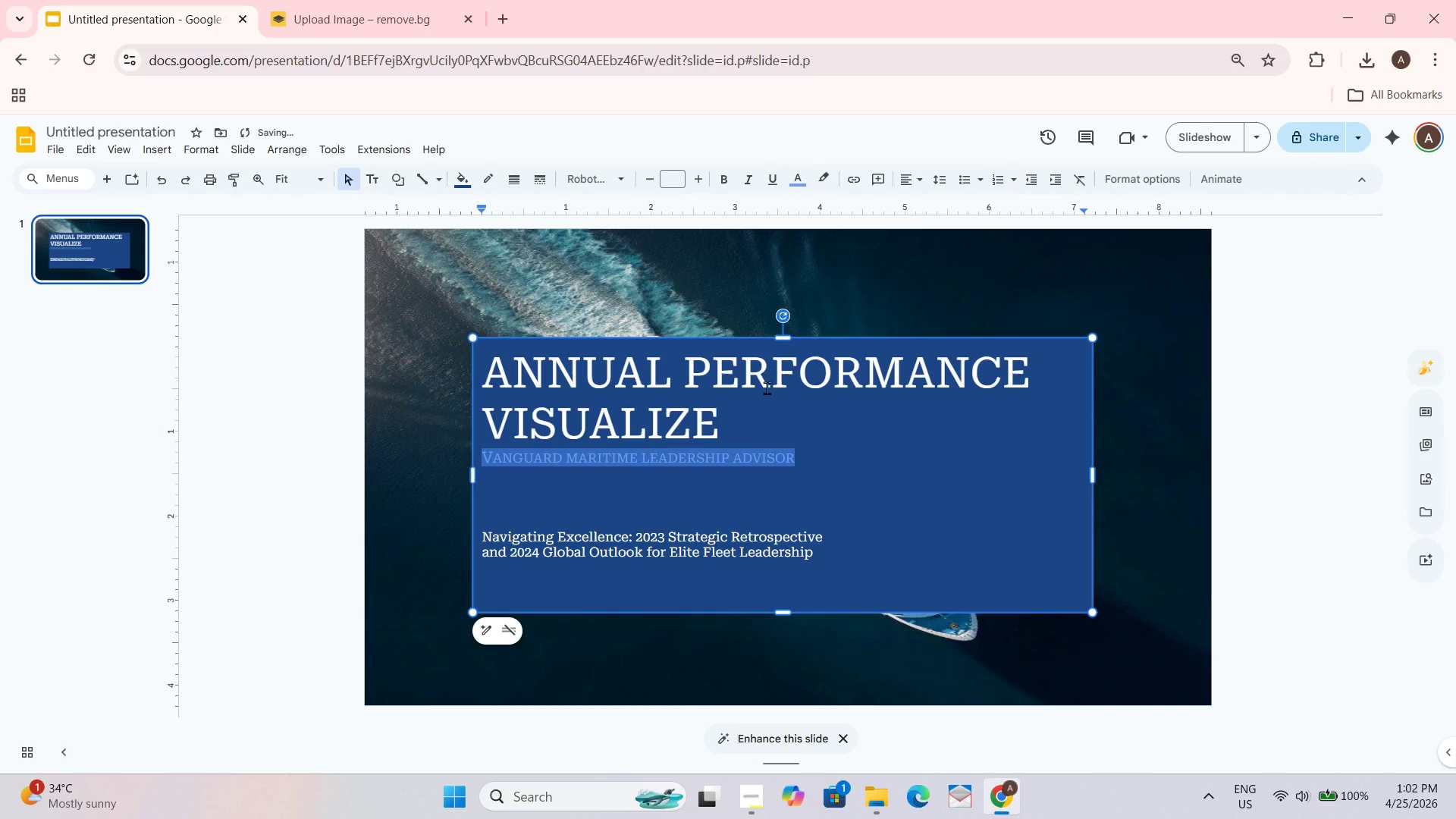 
left_click([743, 419])
 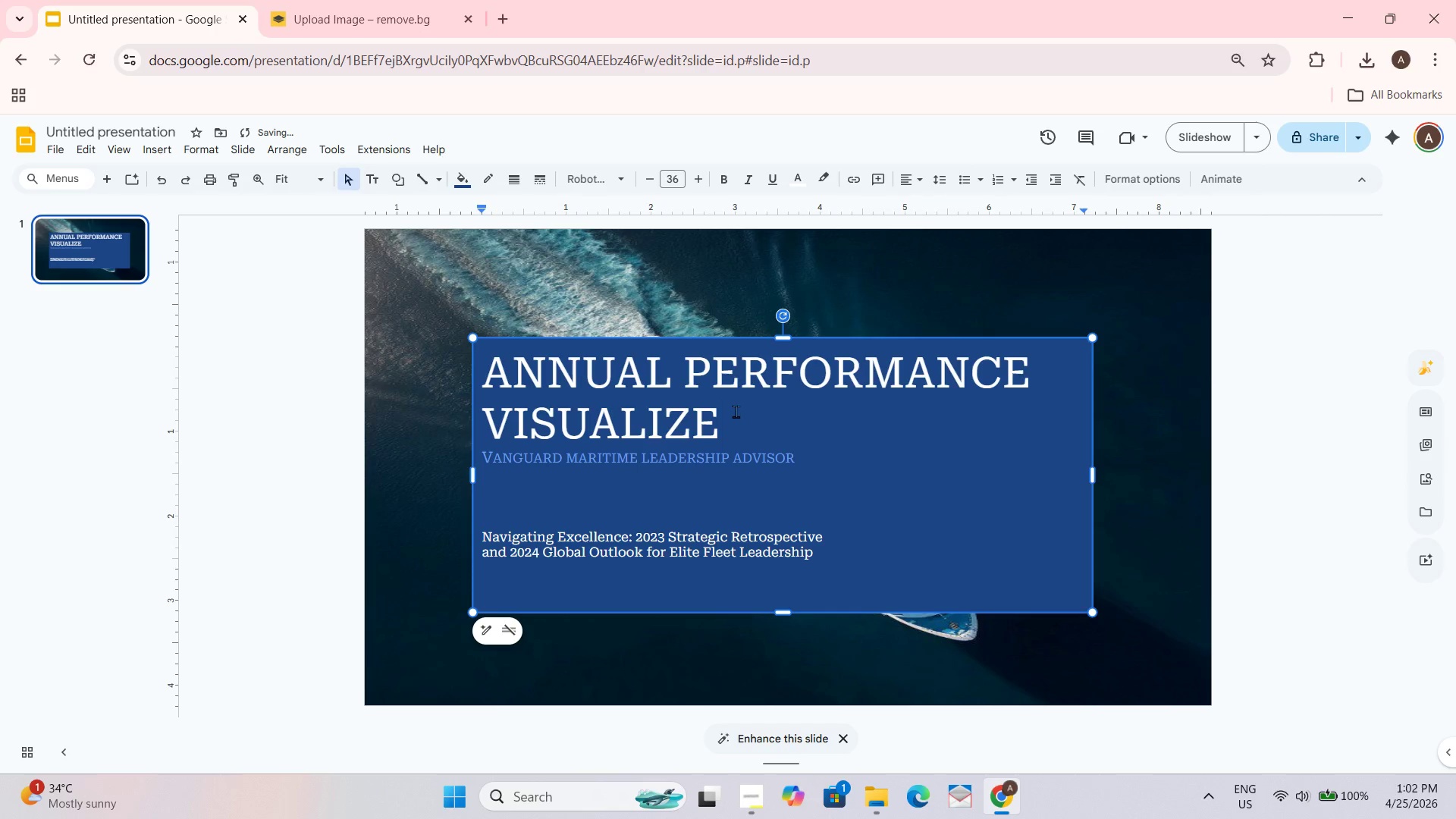 
key(Shift+R)
 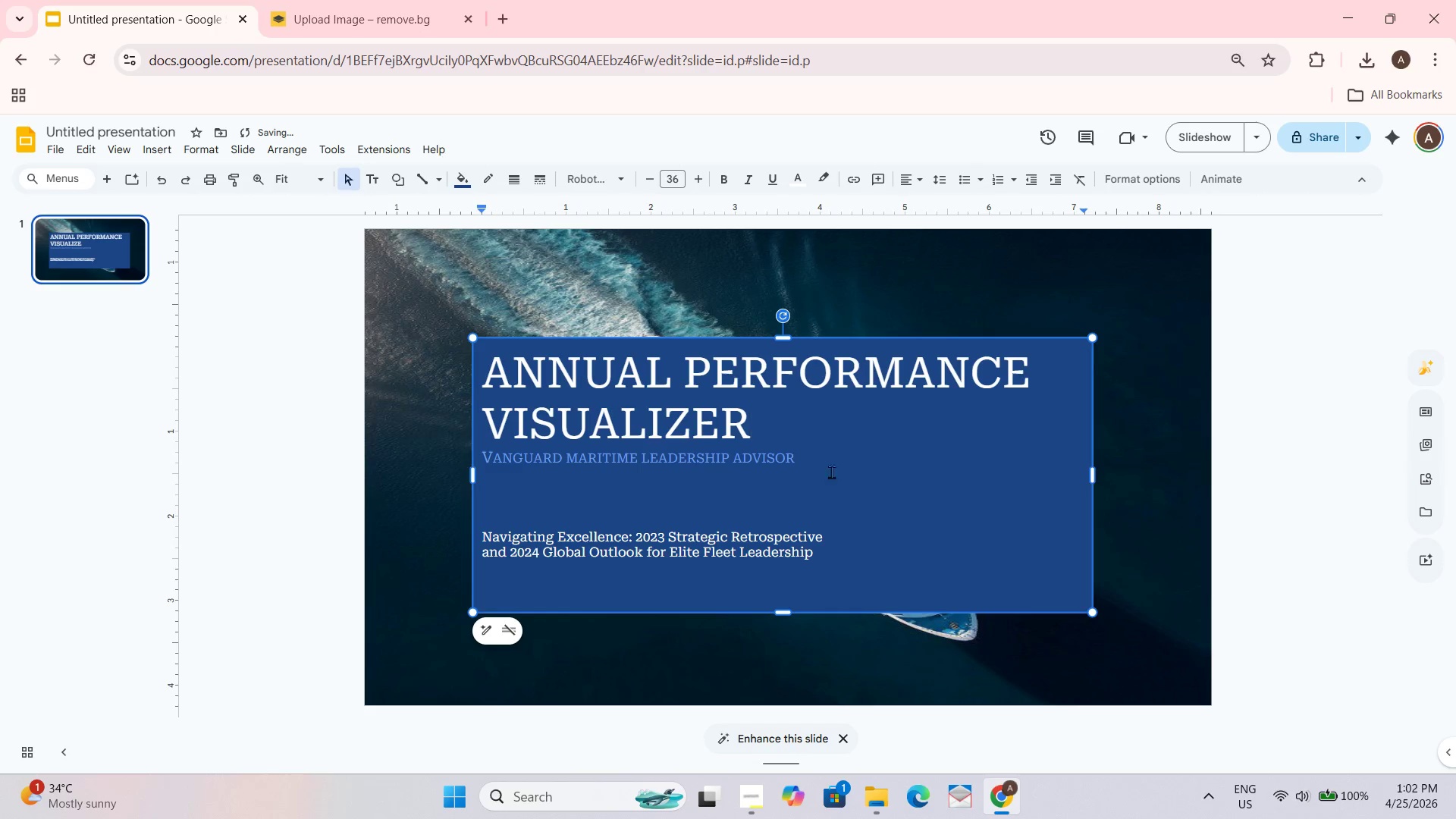 
left_click([836, 458])
 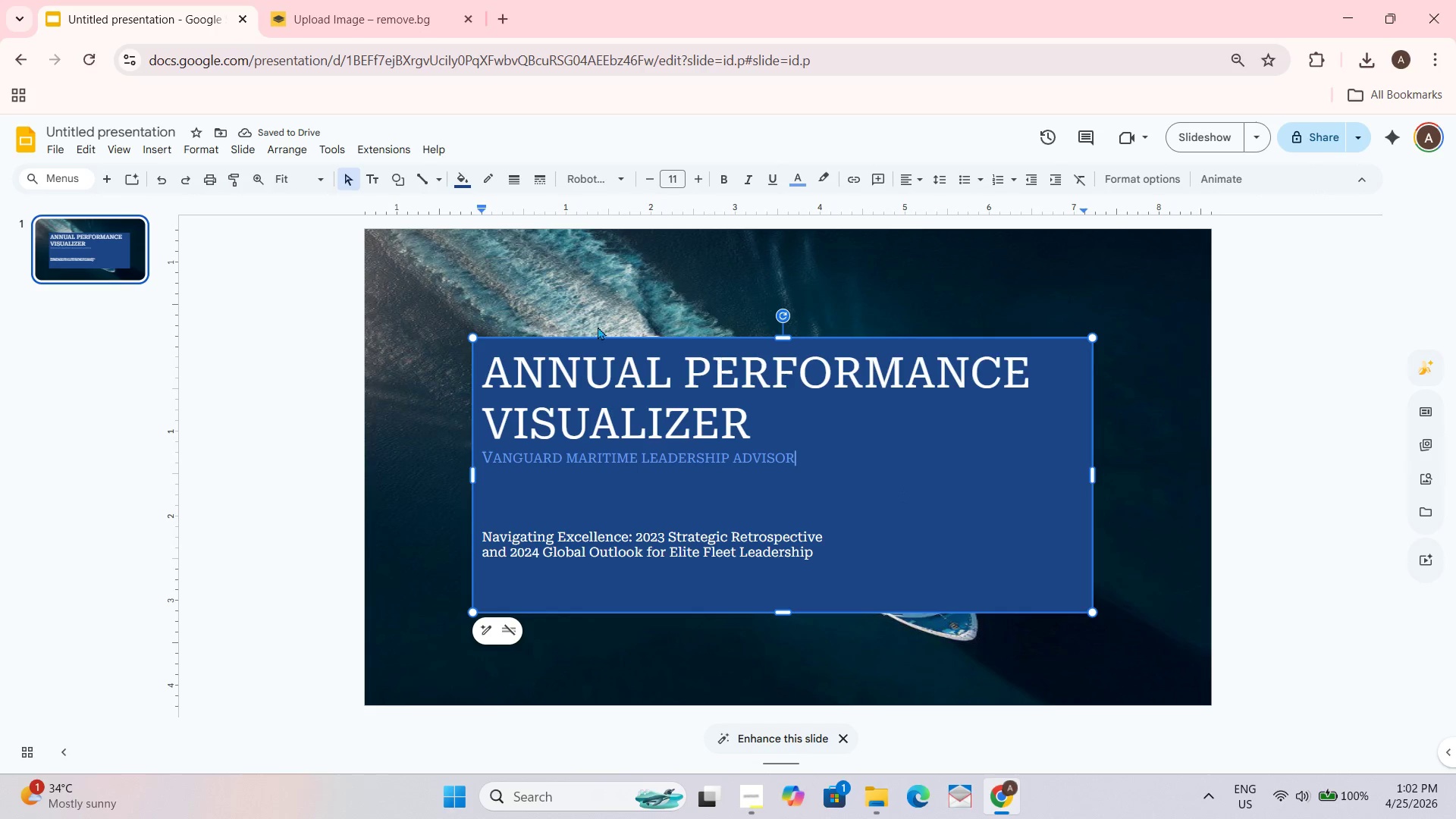 
left_click_drag(start_coordinate=[491, 371], to_coordinate=[801, 429])
 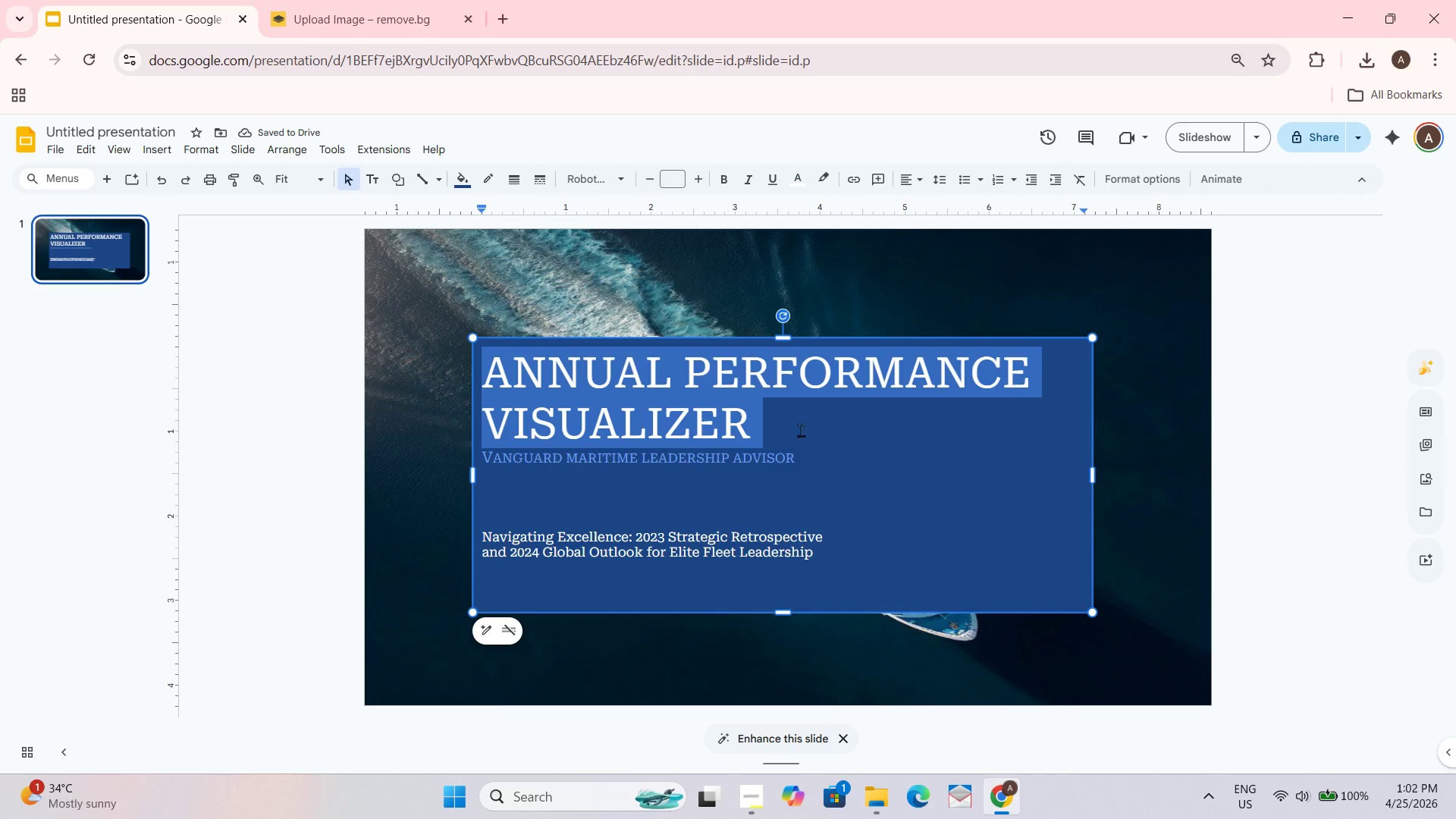 
key(Control+B)
 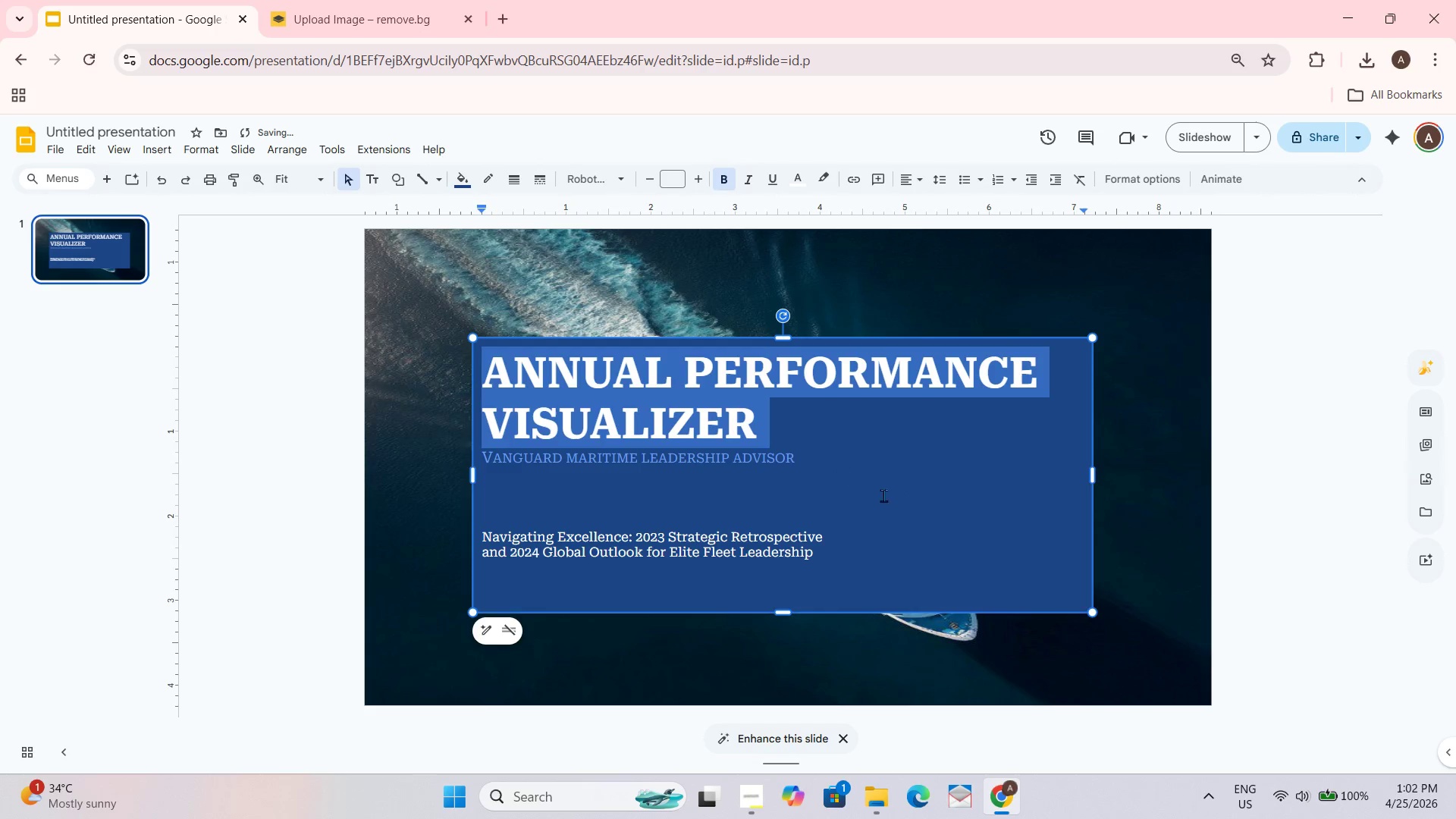 
left_click_drag(start_coordinate=[908, 523], to_coordinate=[912, 527])
 